 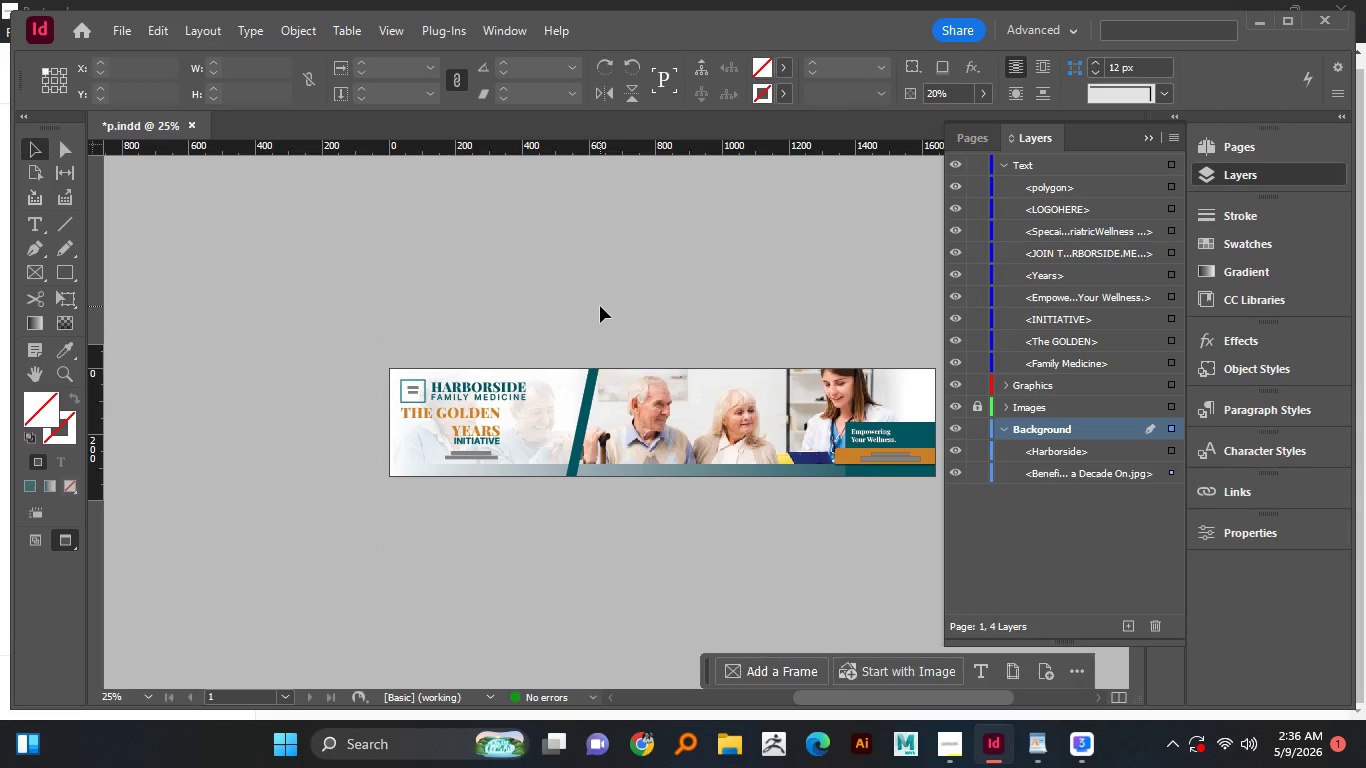 
left_click([590, 345])
 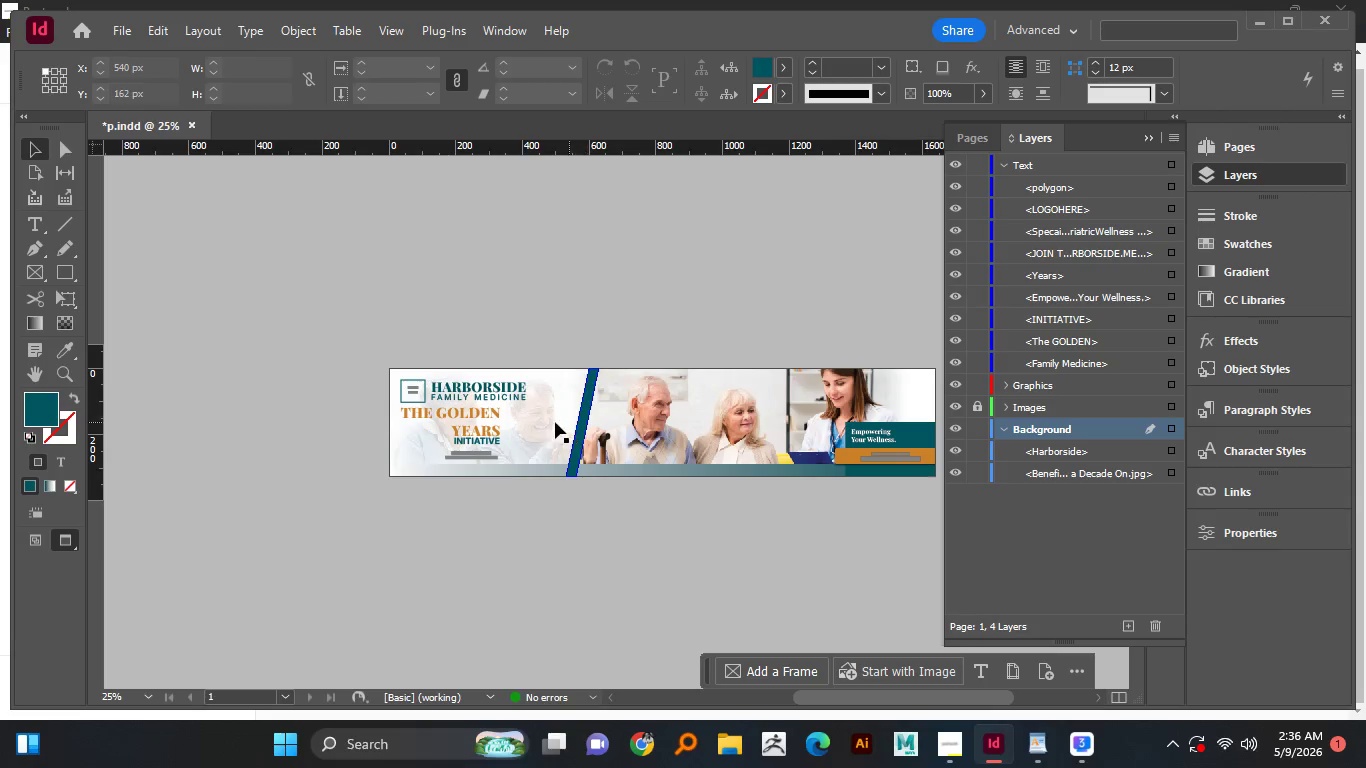 
left_click([552, 422])
 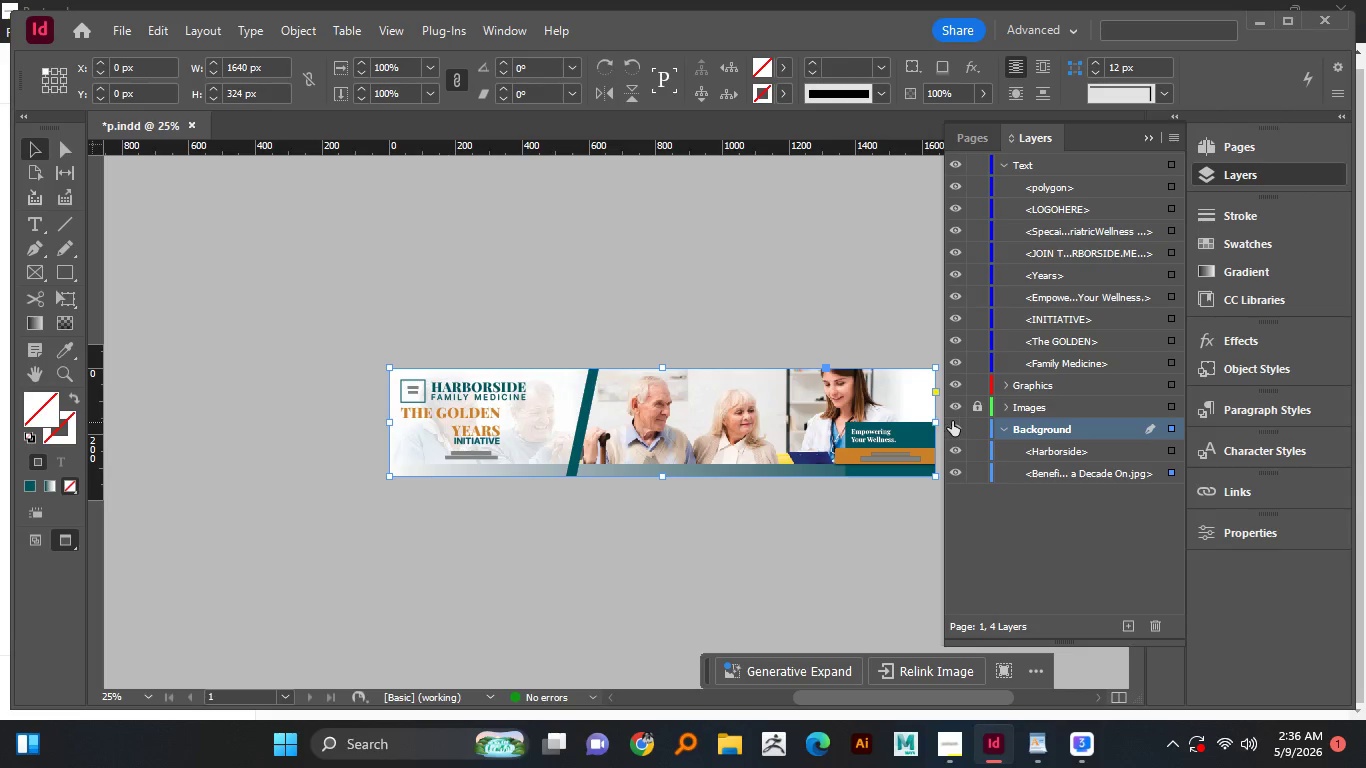 
left_click_drag(start_coordinate=[939, 421], to_coordinate=[624, 453])
 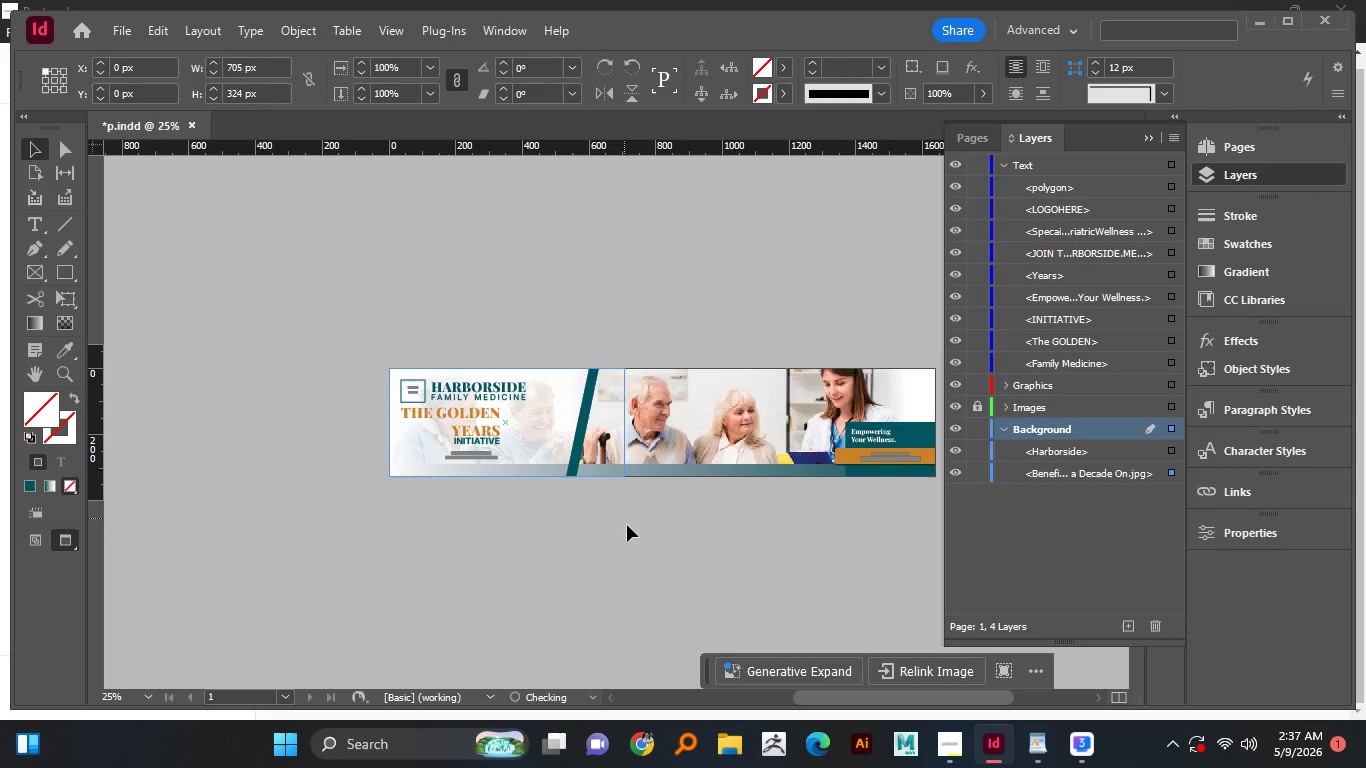 
left_click([627, 525])
 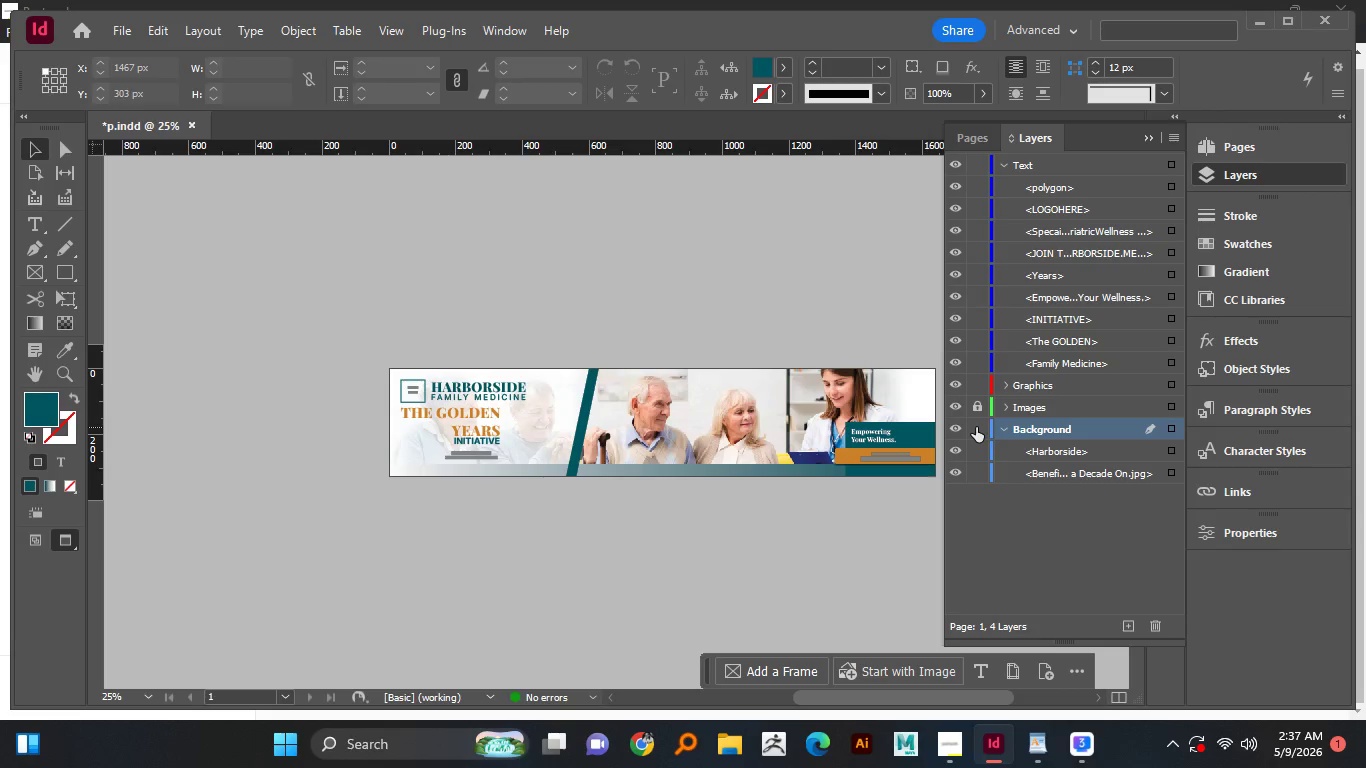 
wait(5.2)
 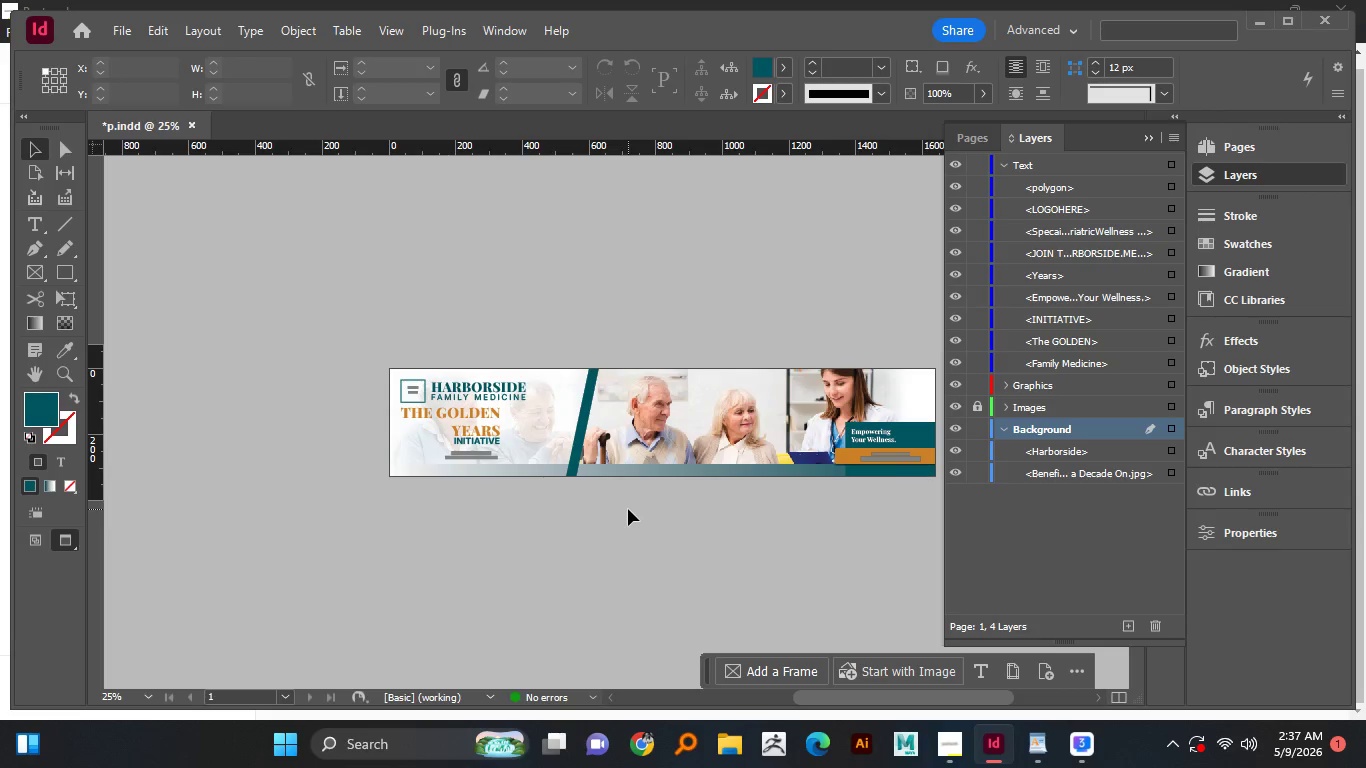 
left_click([961, 412])
 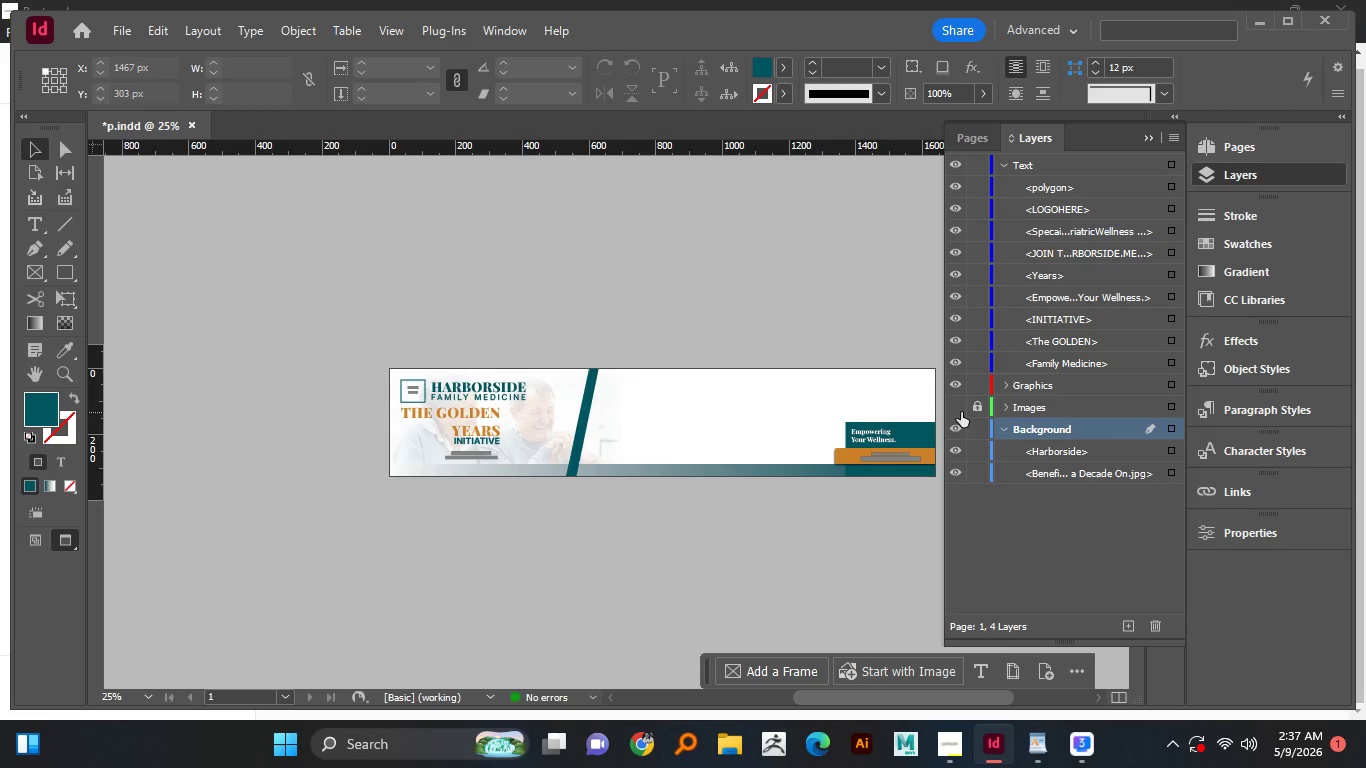 
left_click([961, 412])
 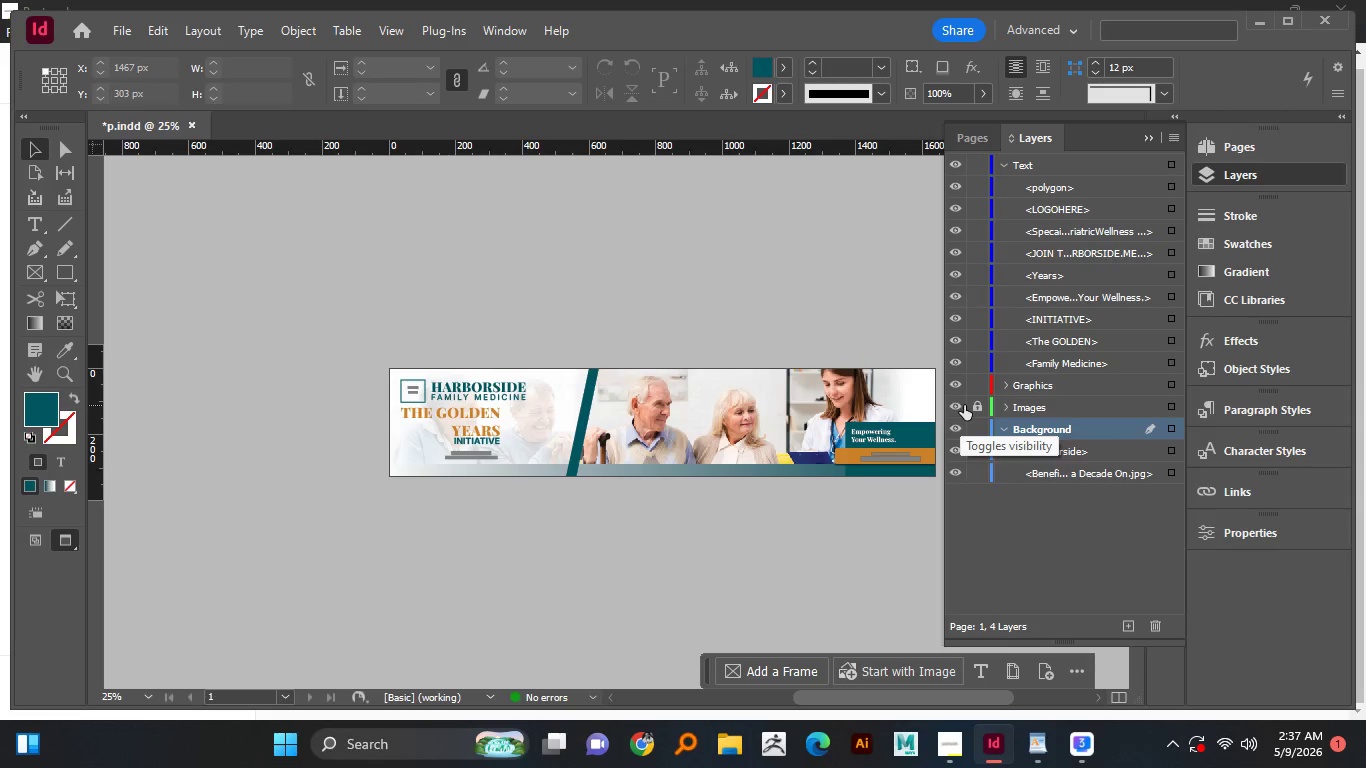 
left_click([677, 564])
 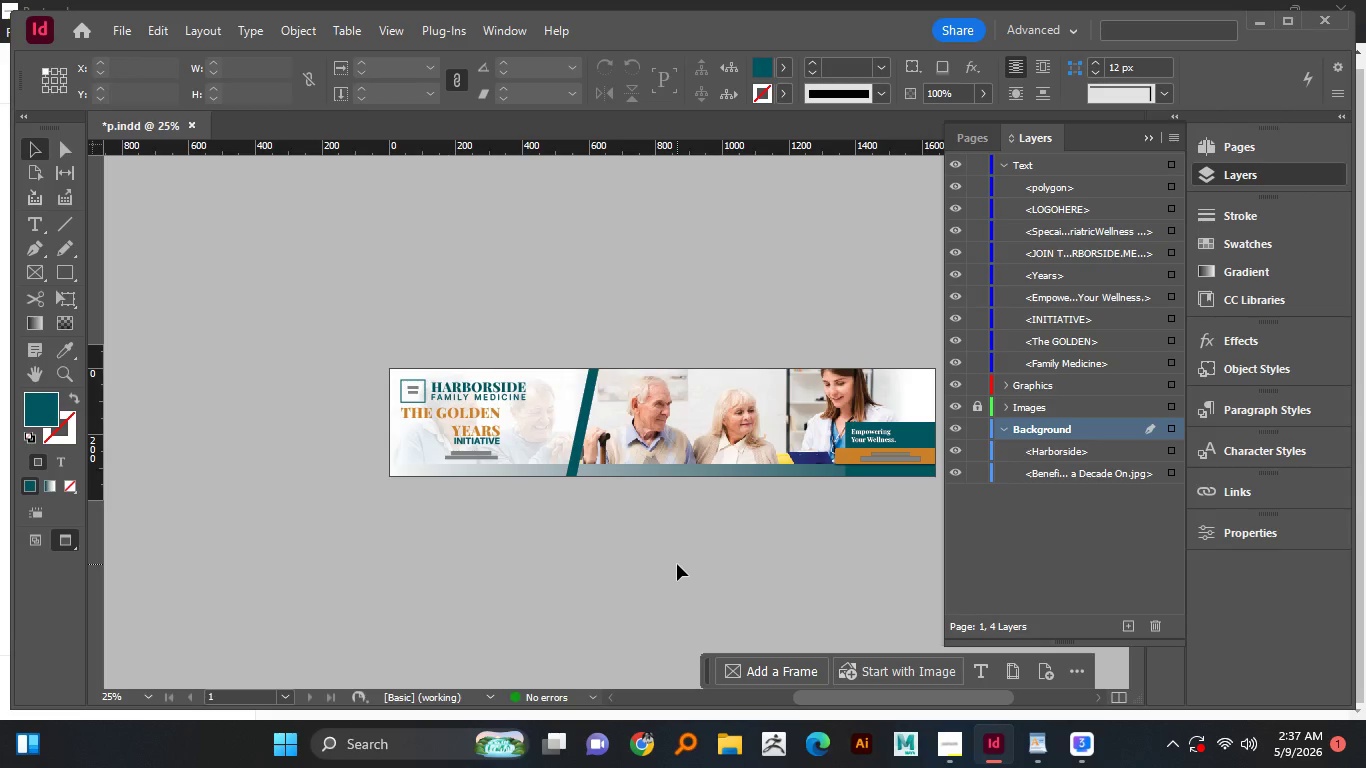 
hold_key(key=AltLeft, duration=0.66)
left_click_drag(start_coordinate=[680, 560], to_coordinate=[597, 543])
 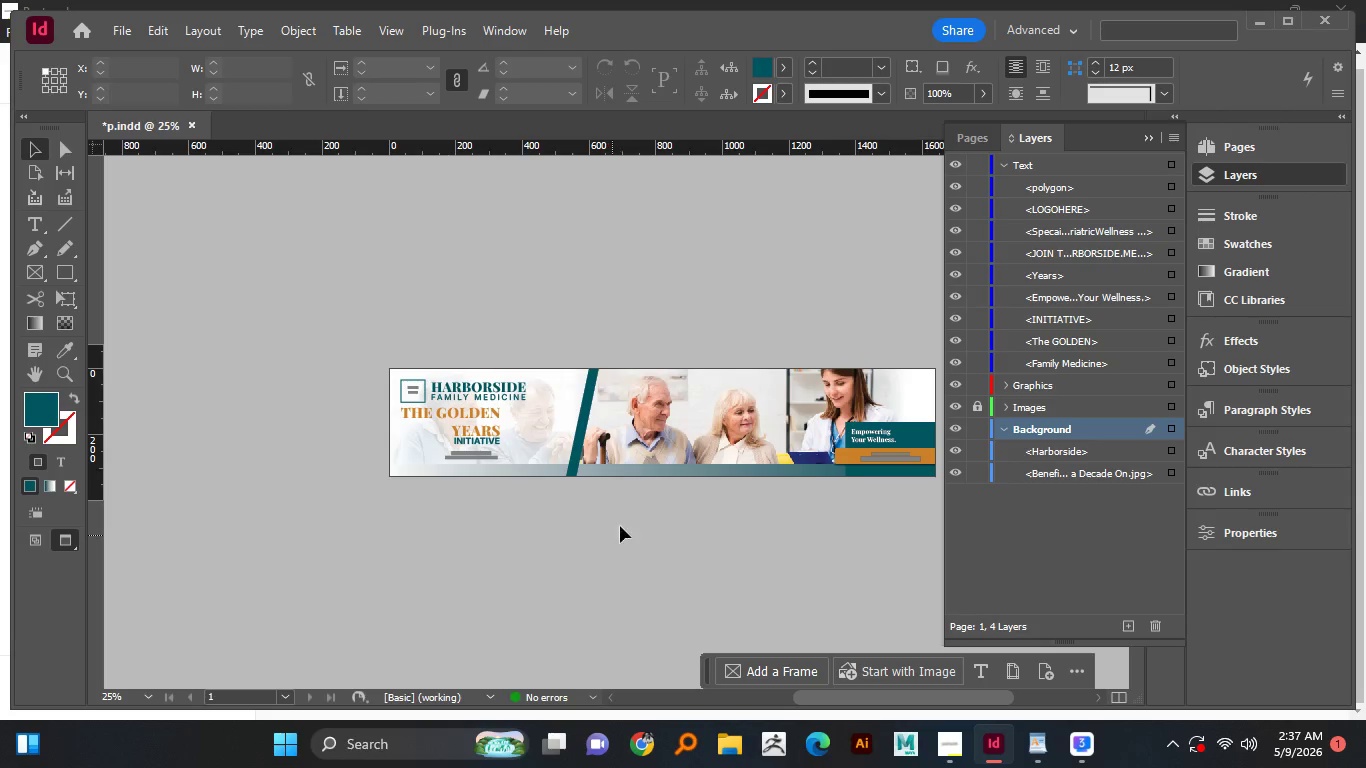 
hold_key(key=Space, duration=1.52)
 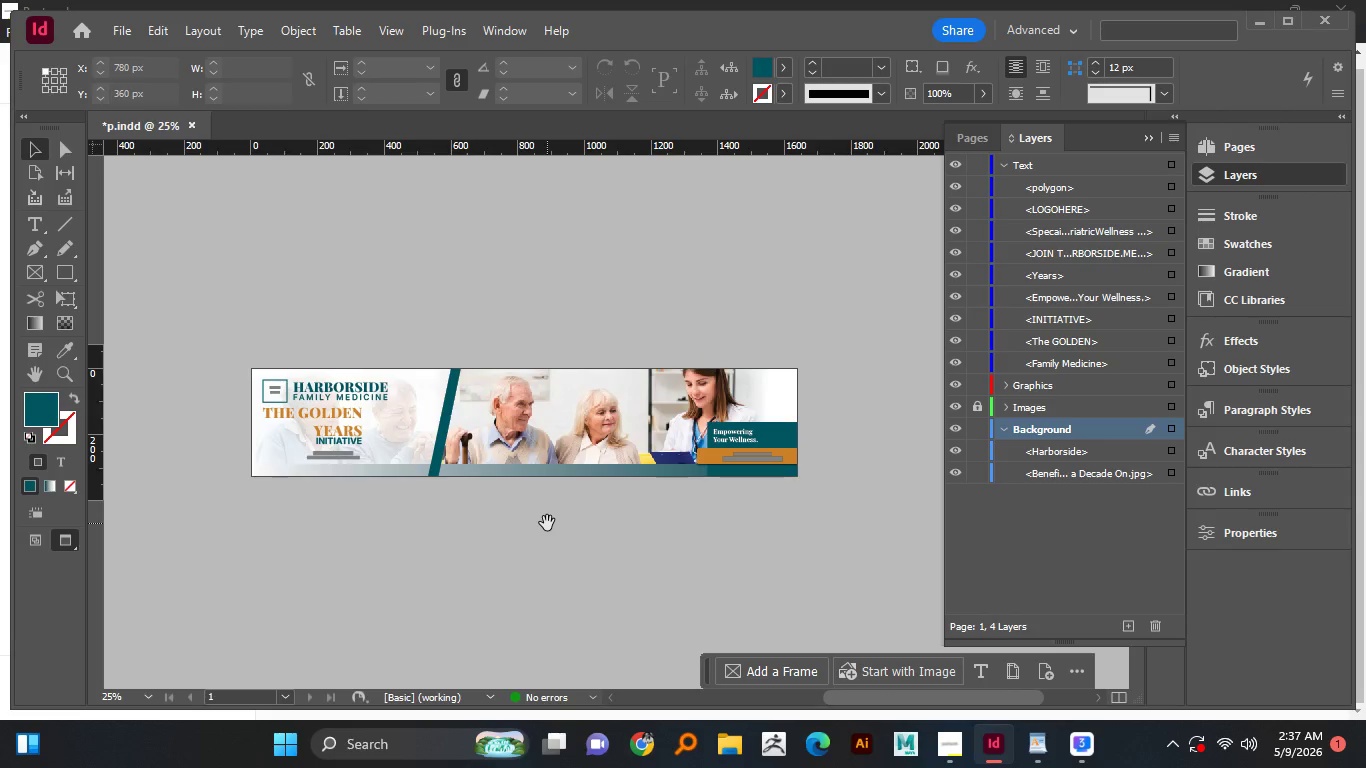 
left_click_drag(start_coordinate=[598, 499], to_coordinate=[546, 503])
 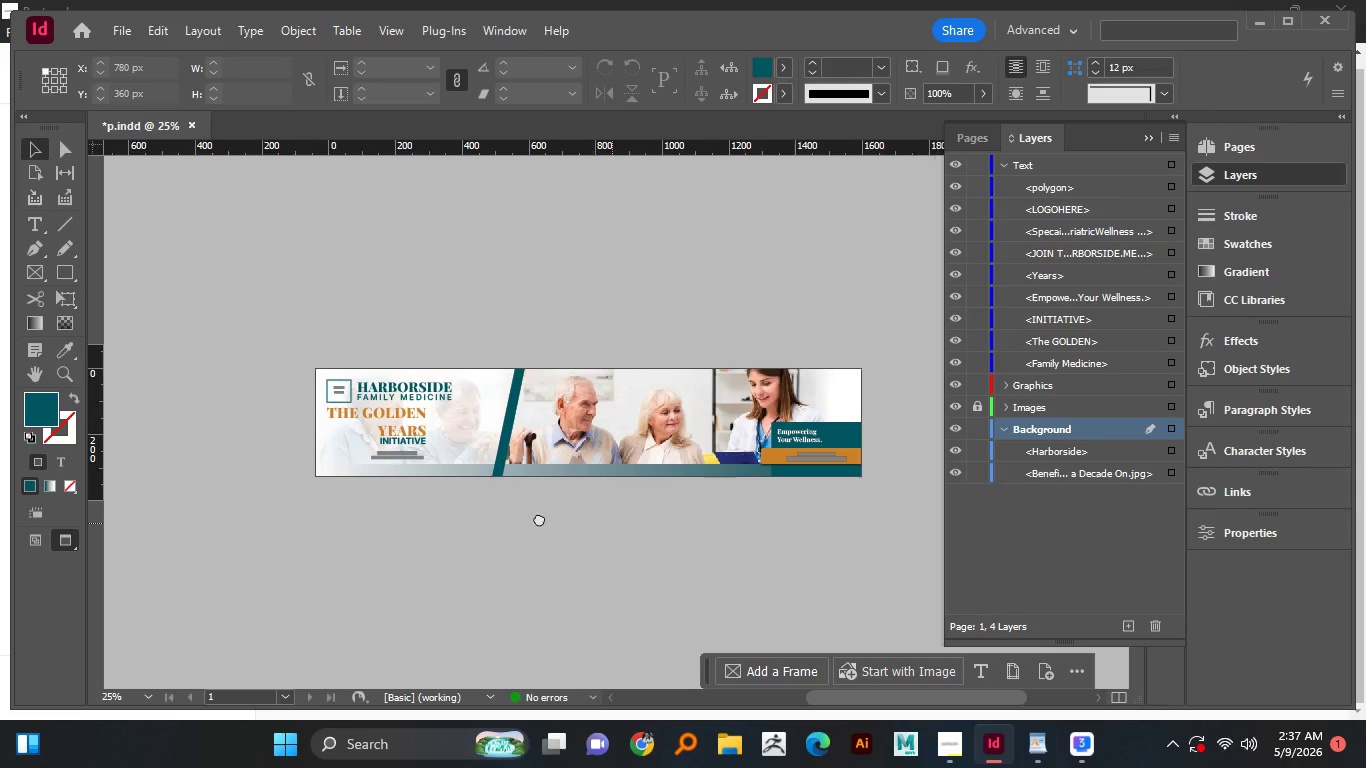 
left_click_drag(start_coordinate=[612, 523], to_coordinate=[495, 518])
 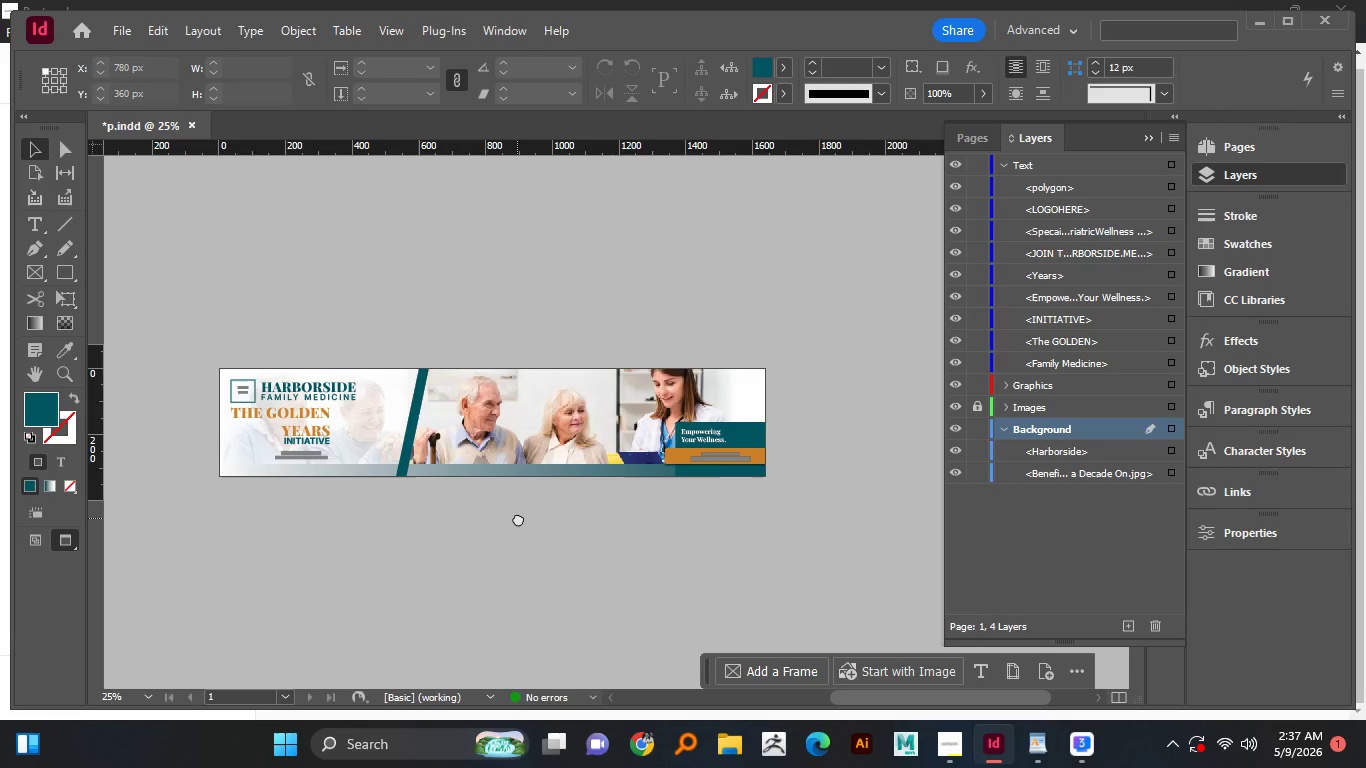 
left_click_drag(start_coordinate=[517, 518], to_coordinate=[547, 523])
 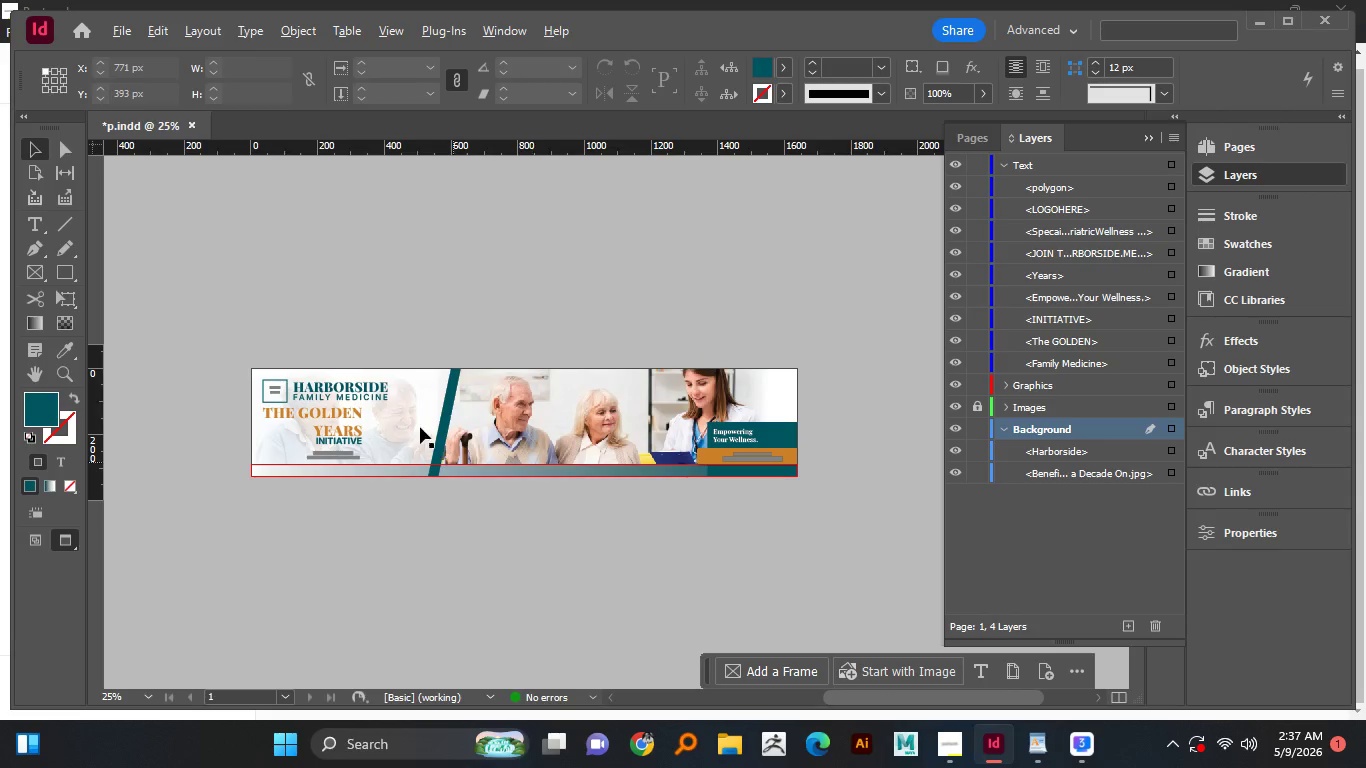 
hold_key(key=Space, duration=0.72)
 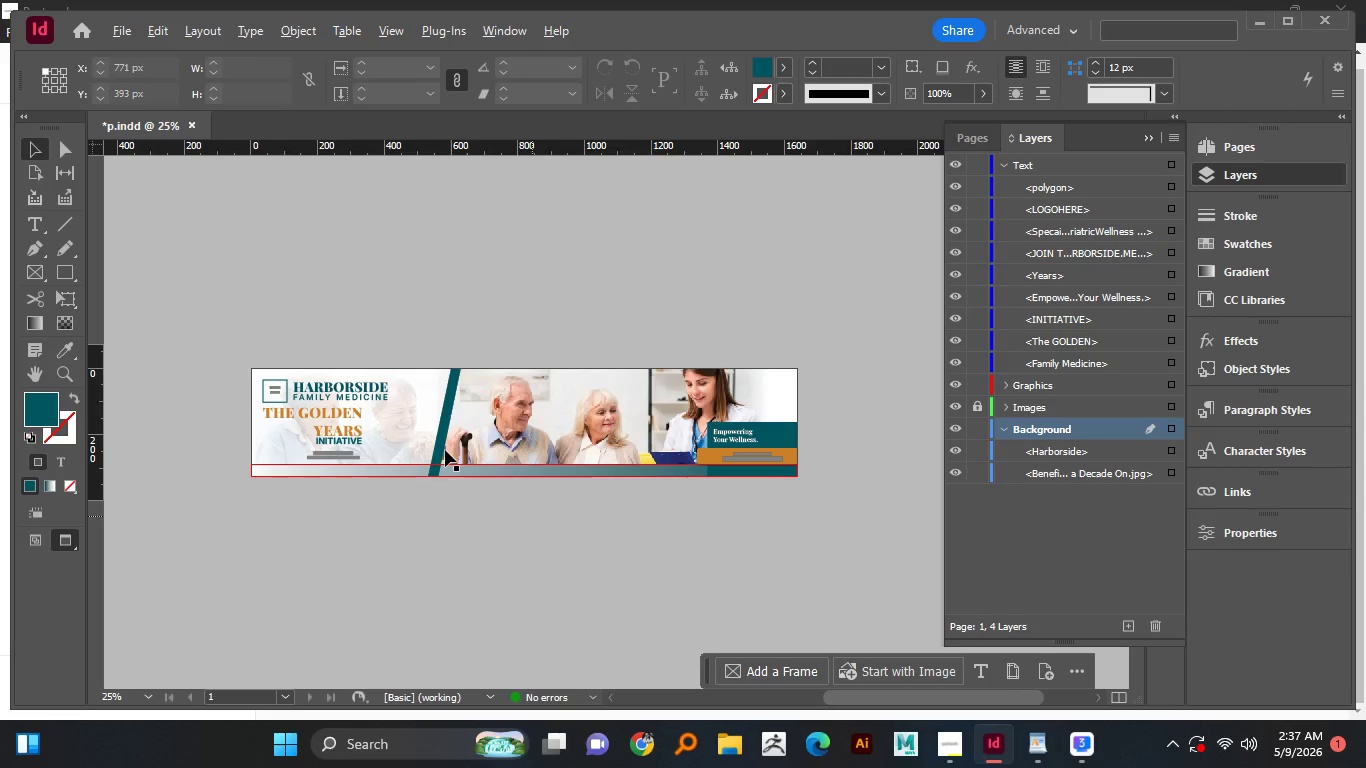 
hold_key(key=AltLeft, duration=1.51)
scroll: coordinate [399, 359], scroll_direction: up, amount: 1.0
 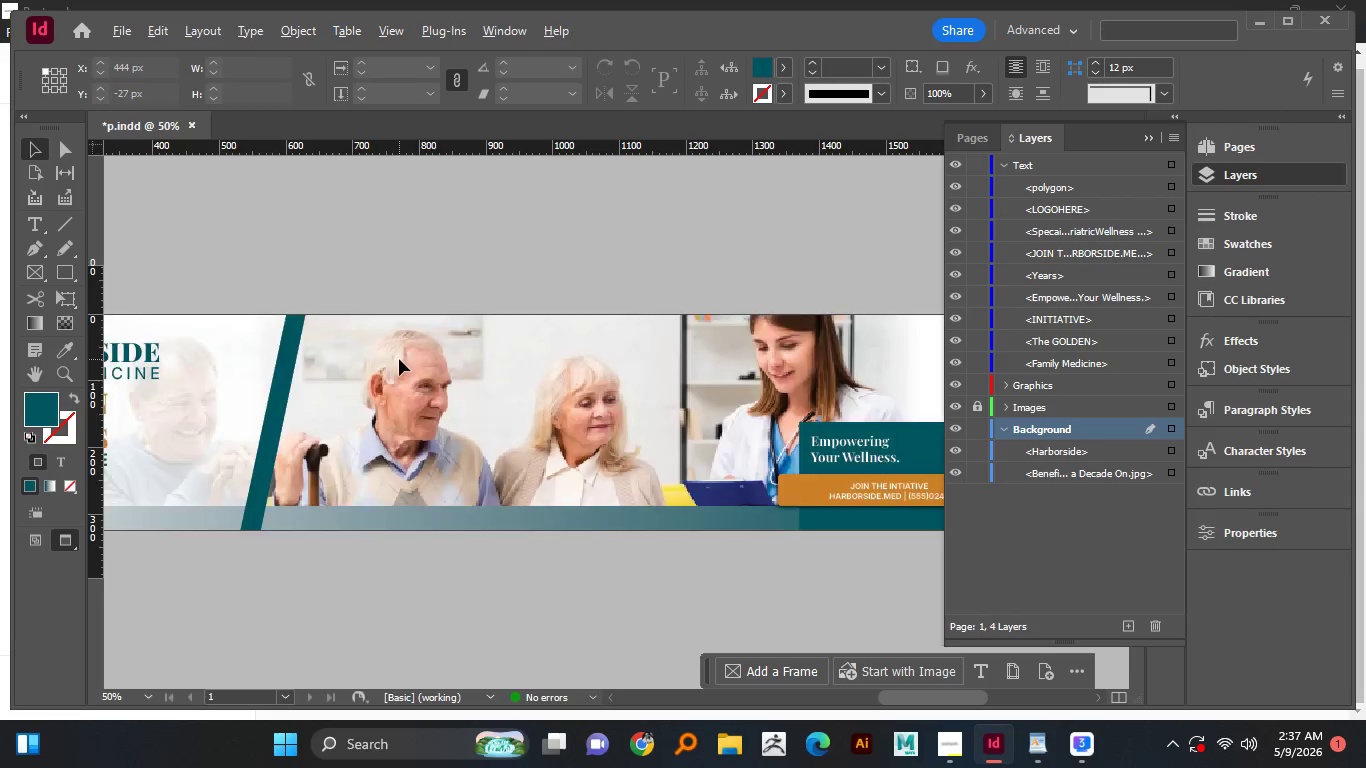 
hold_key(key=AltLeft, duration=1.5)
scroll: coordinate [399, 359], scroll_direction: down, amount: 1.0
 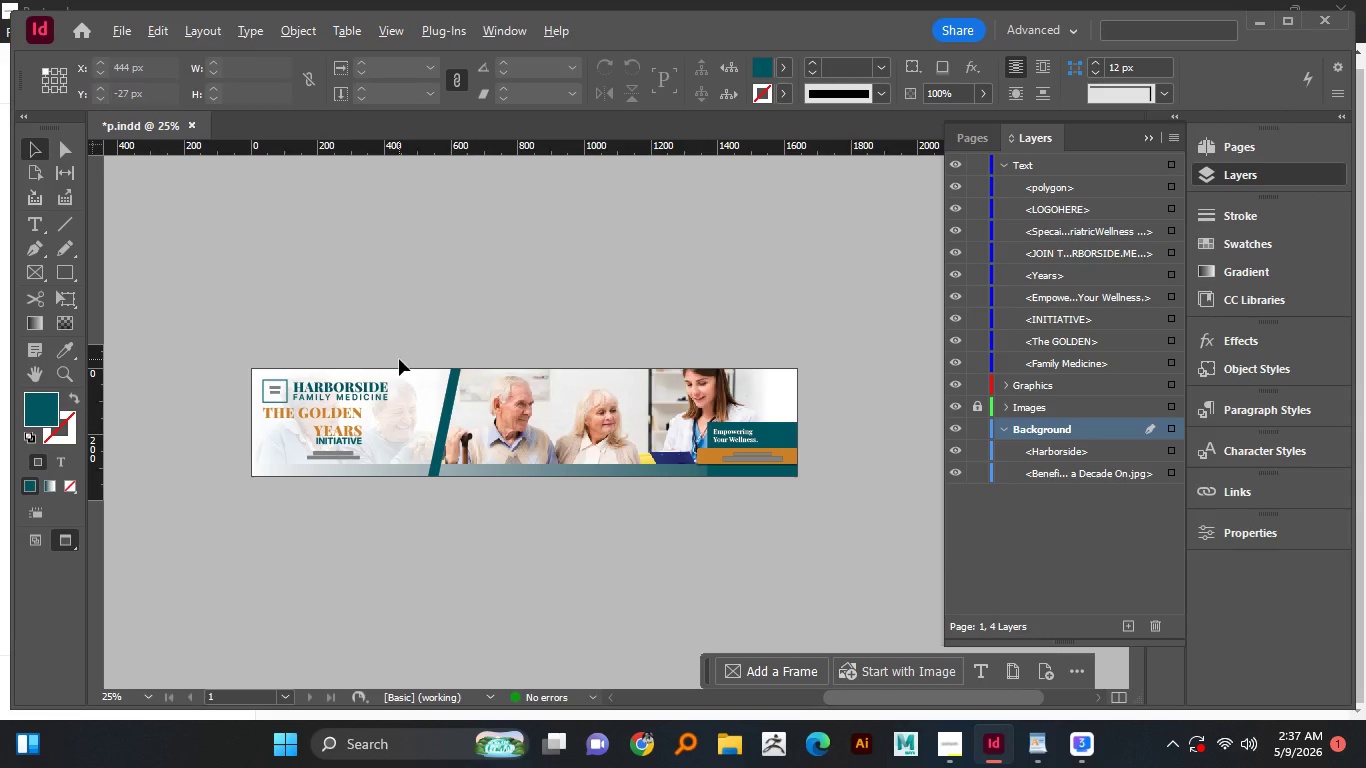 
key(Alt+AltLeft)
 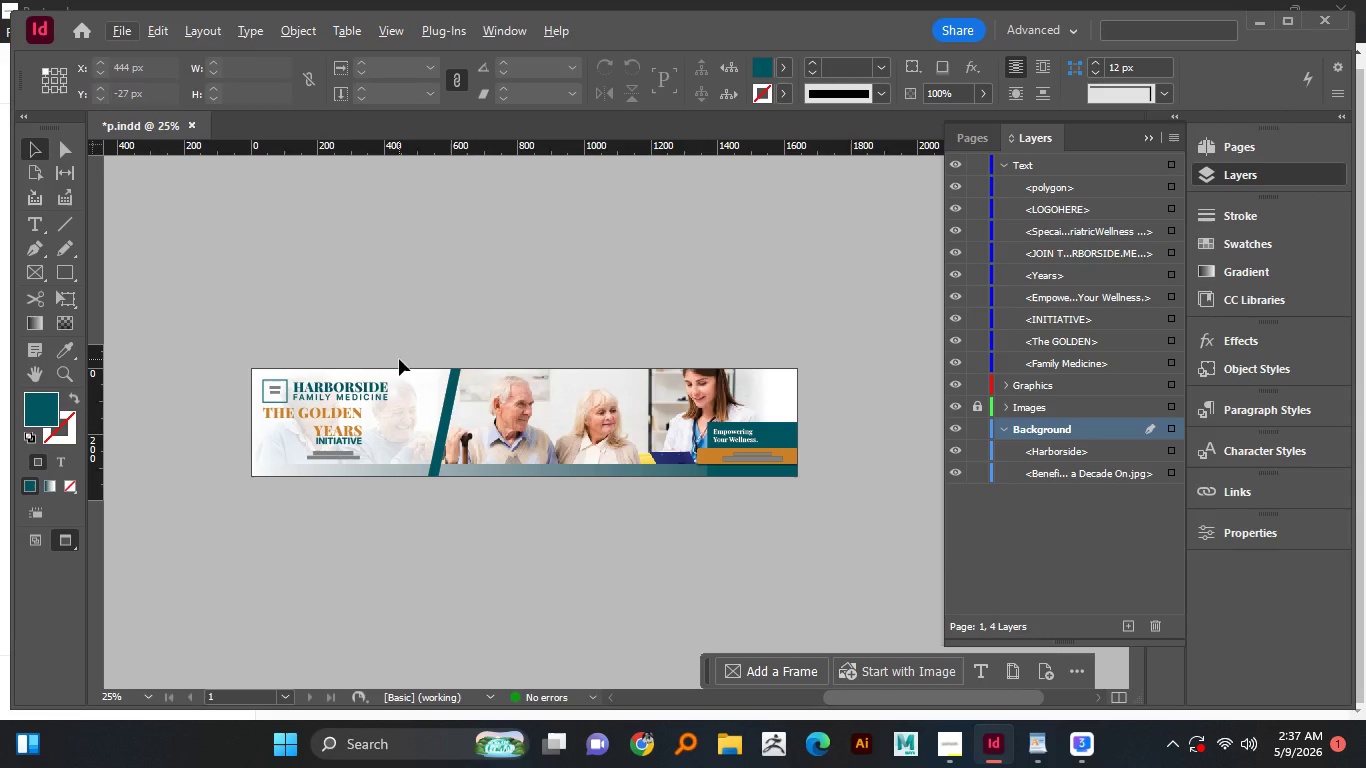 
key(Control+S)
 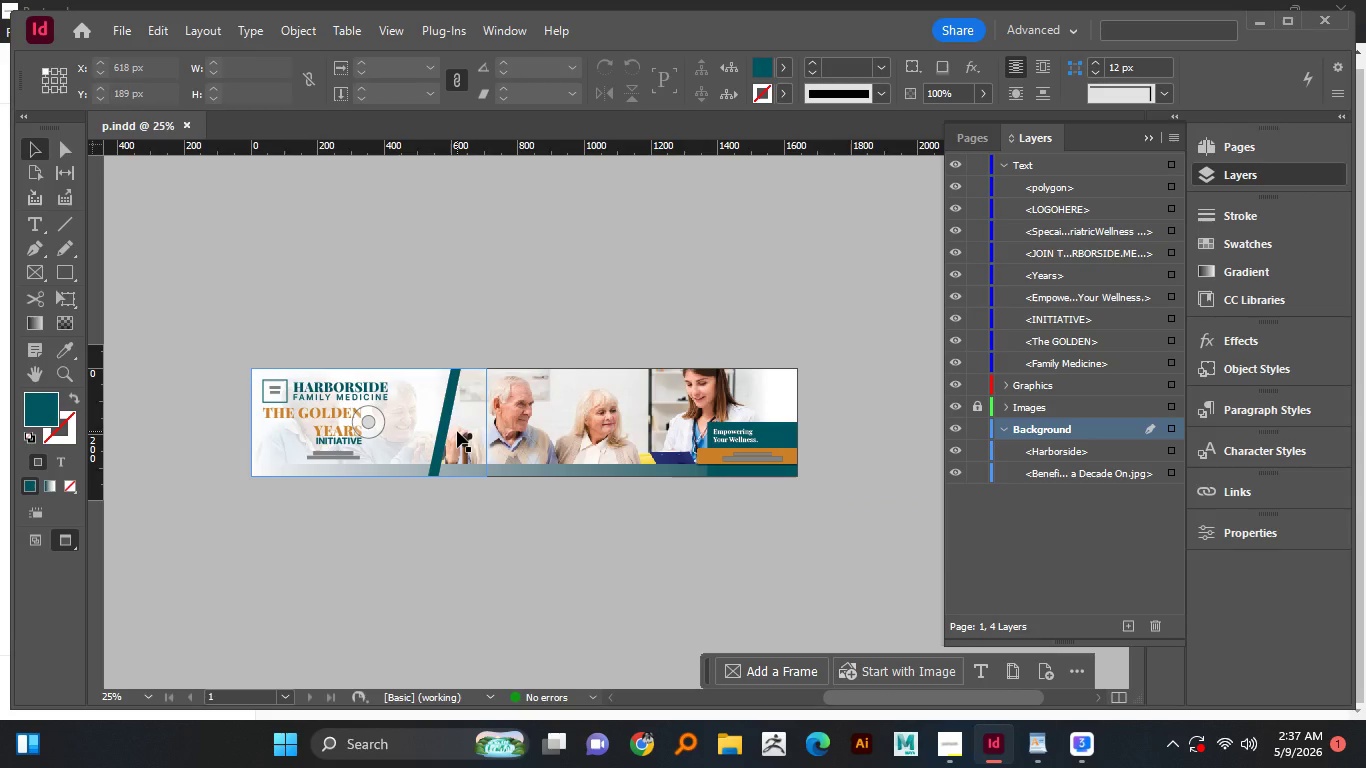 
wait(28.41)
 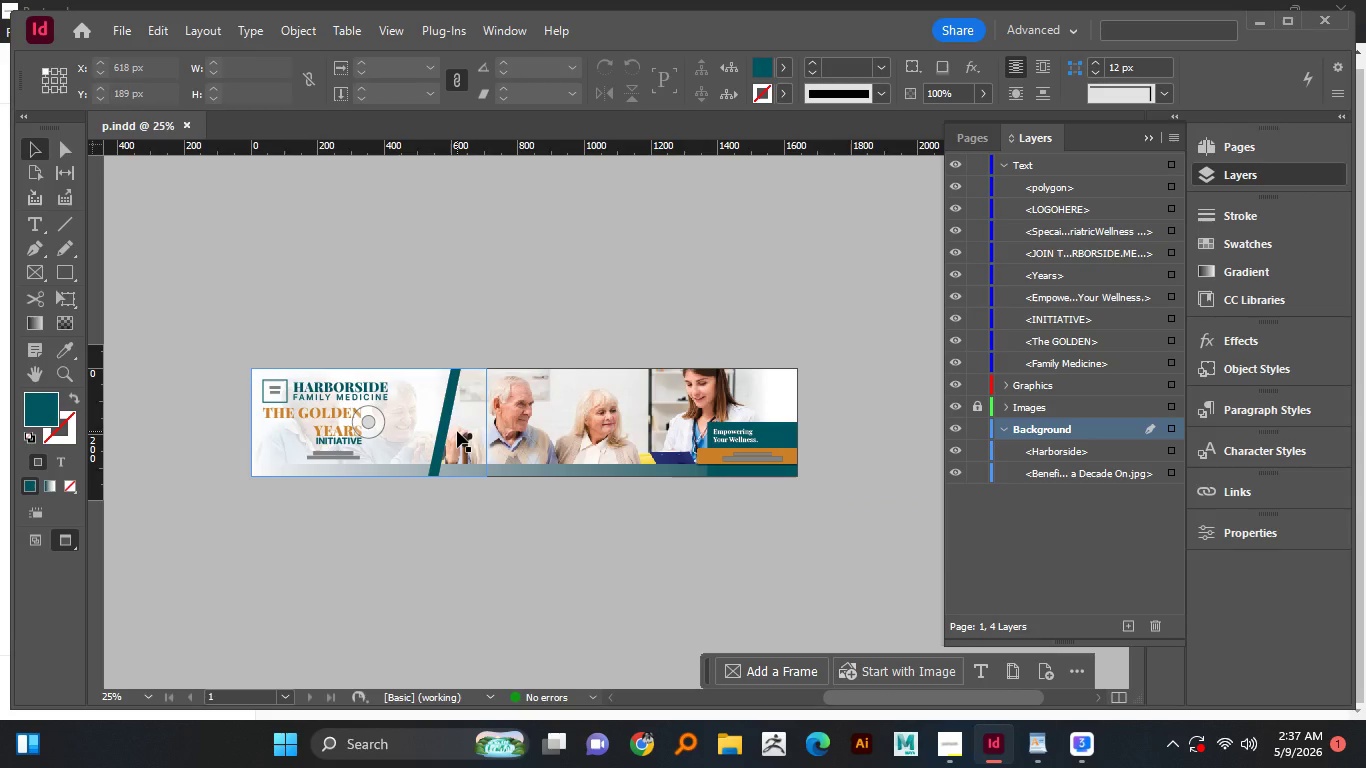 
left_click([367, 524])
 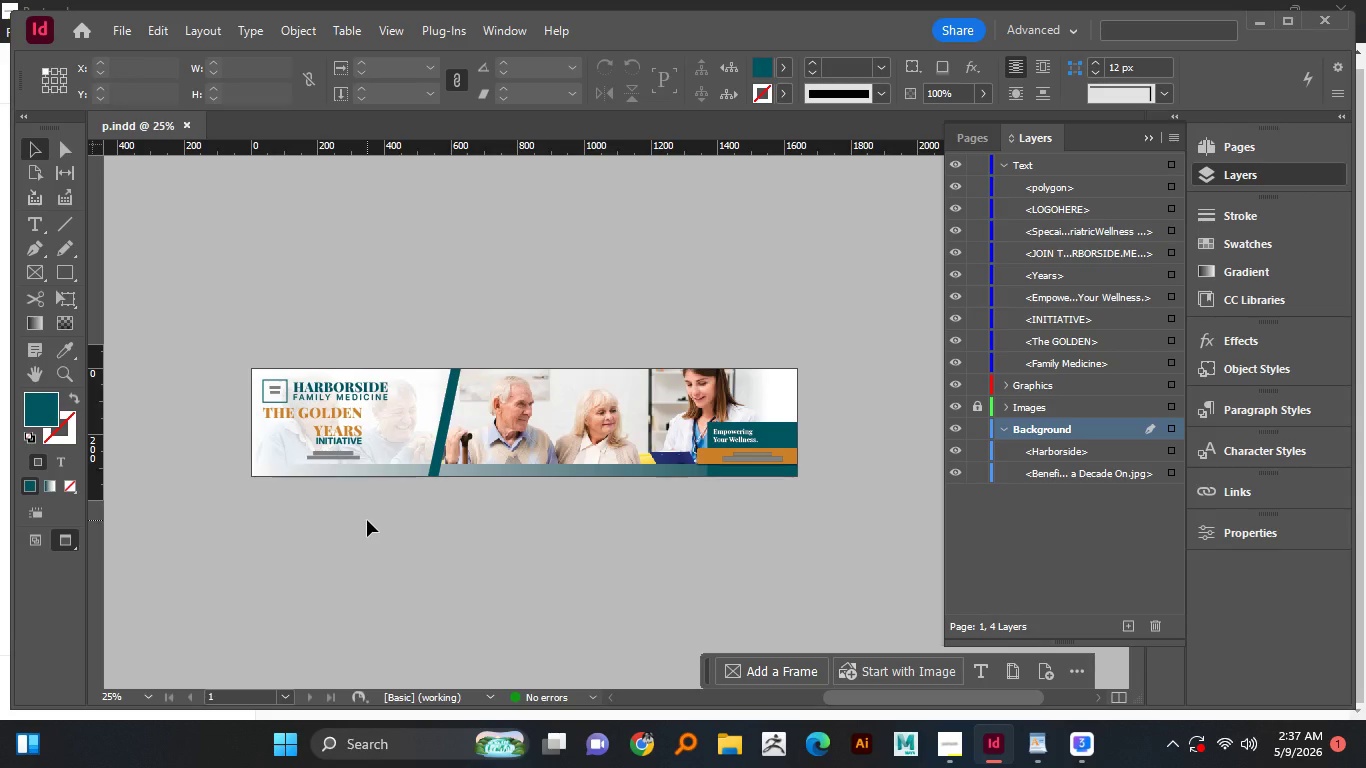 
left_click_drag(start_coordinate=[276, 503], to_coordinate=[286, 486])
 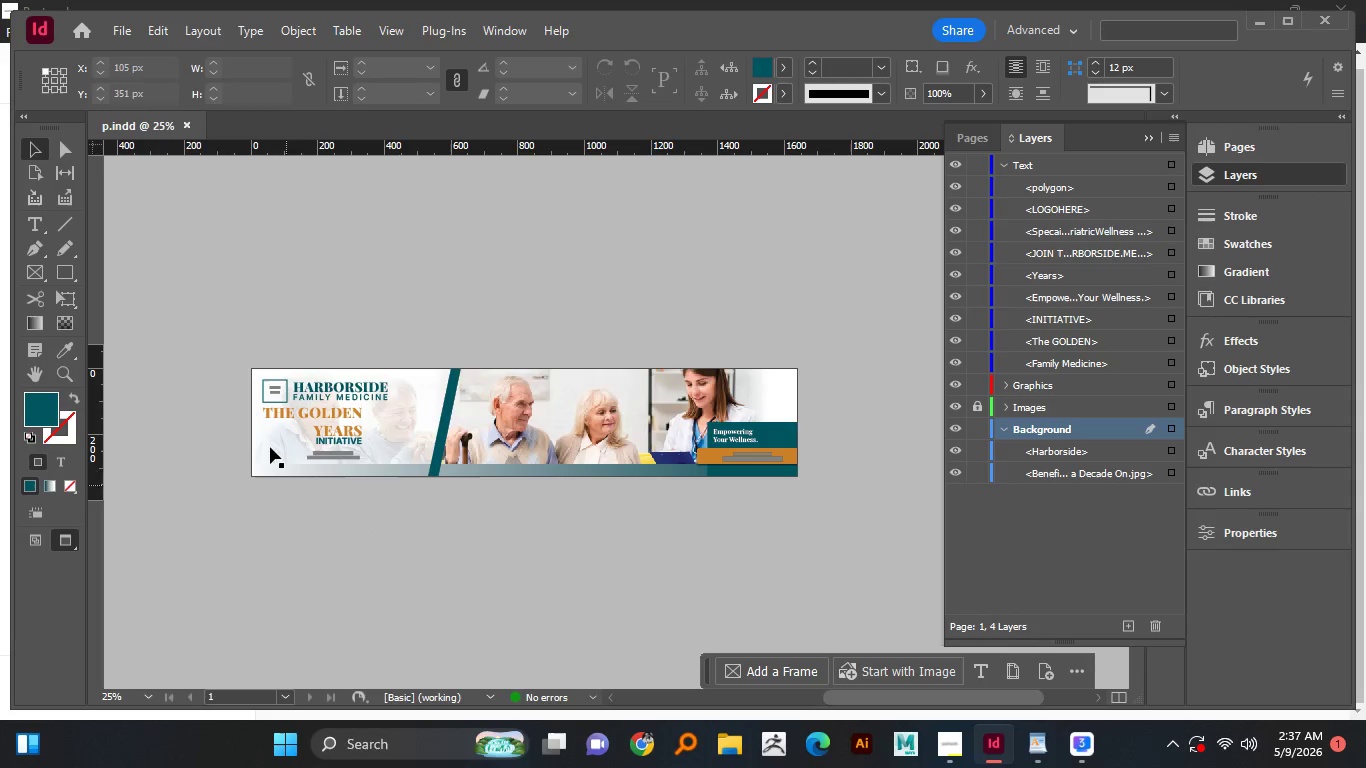 
hold_key(key=AltLeft, duration=1.5)
scroll: coordinate [266, 427], scroll_direction: up, amount: 1.0
 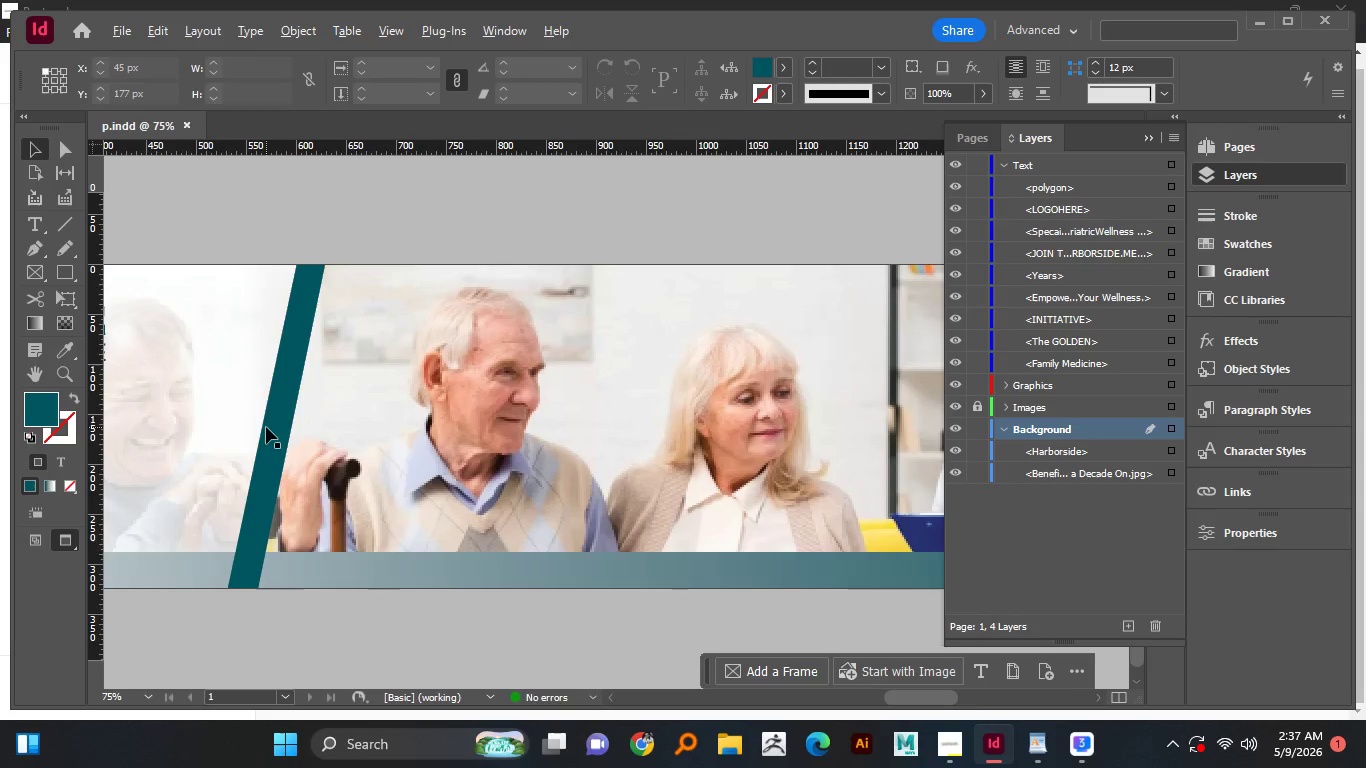 
hold_key(key=Space, duration=1.52)
 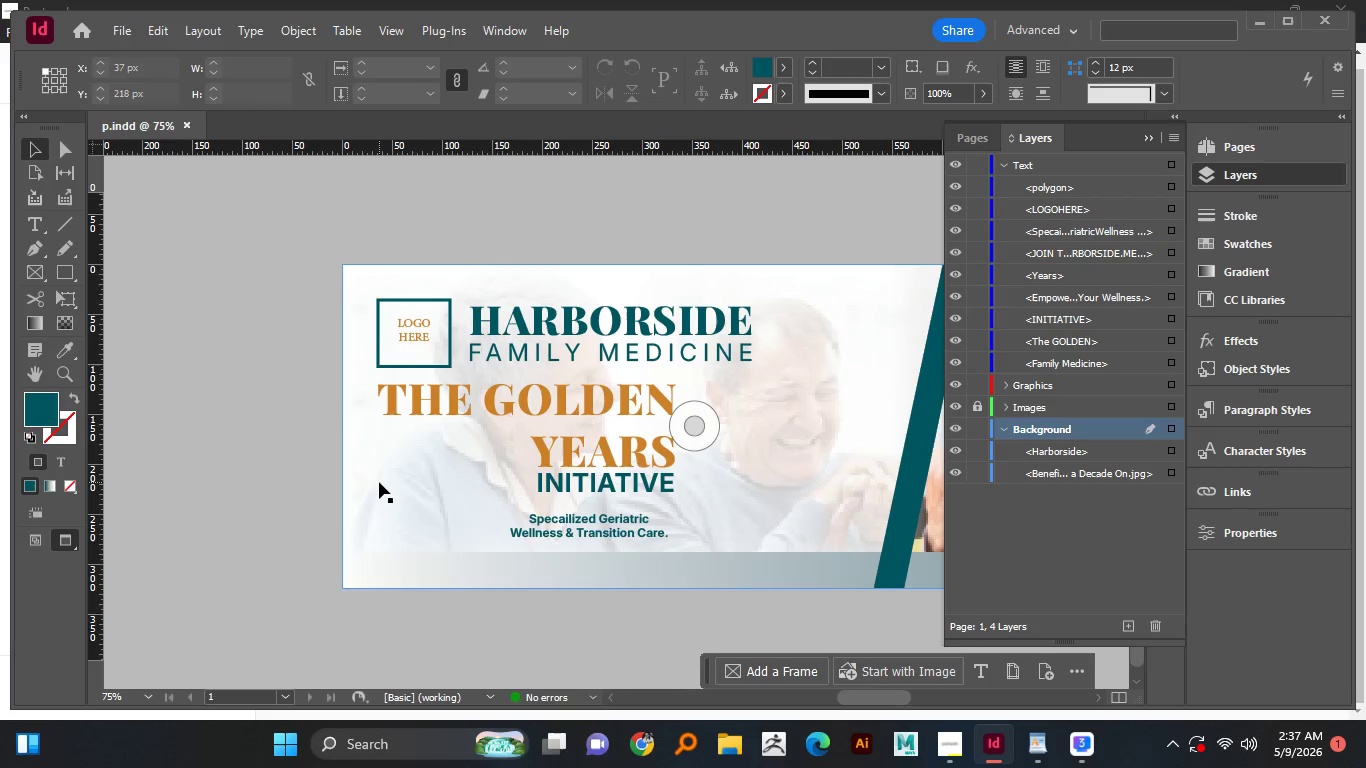 
left_click_drag(start_coordinate=[257, 409], to_coordinate=[576, 449])
 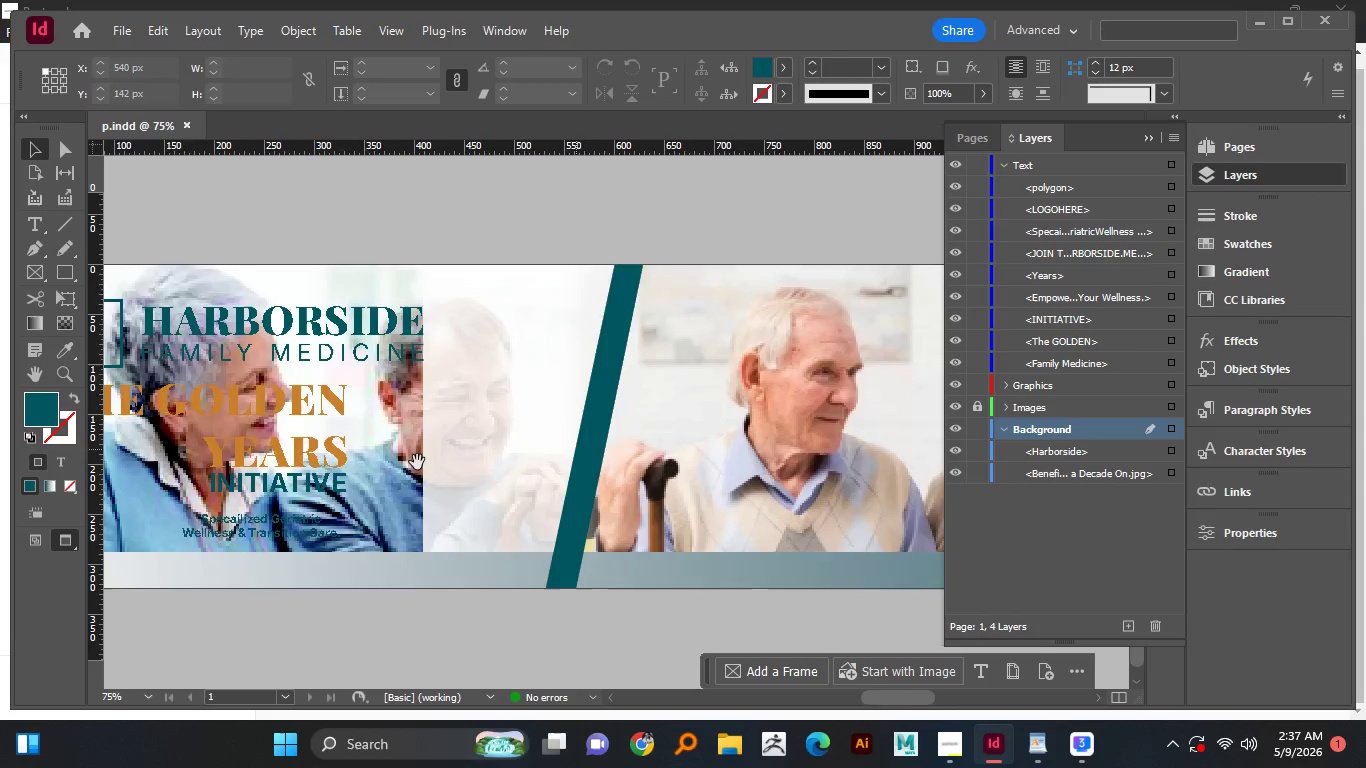 
left_click_drag(start_coordinate=[371, 458], to_coordinate=[699, 492])
 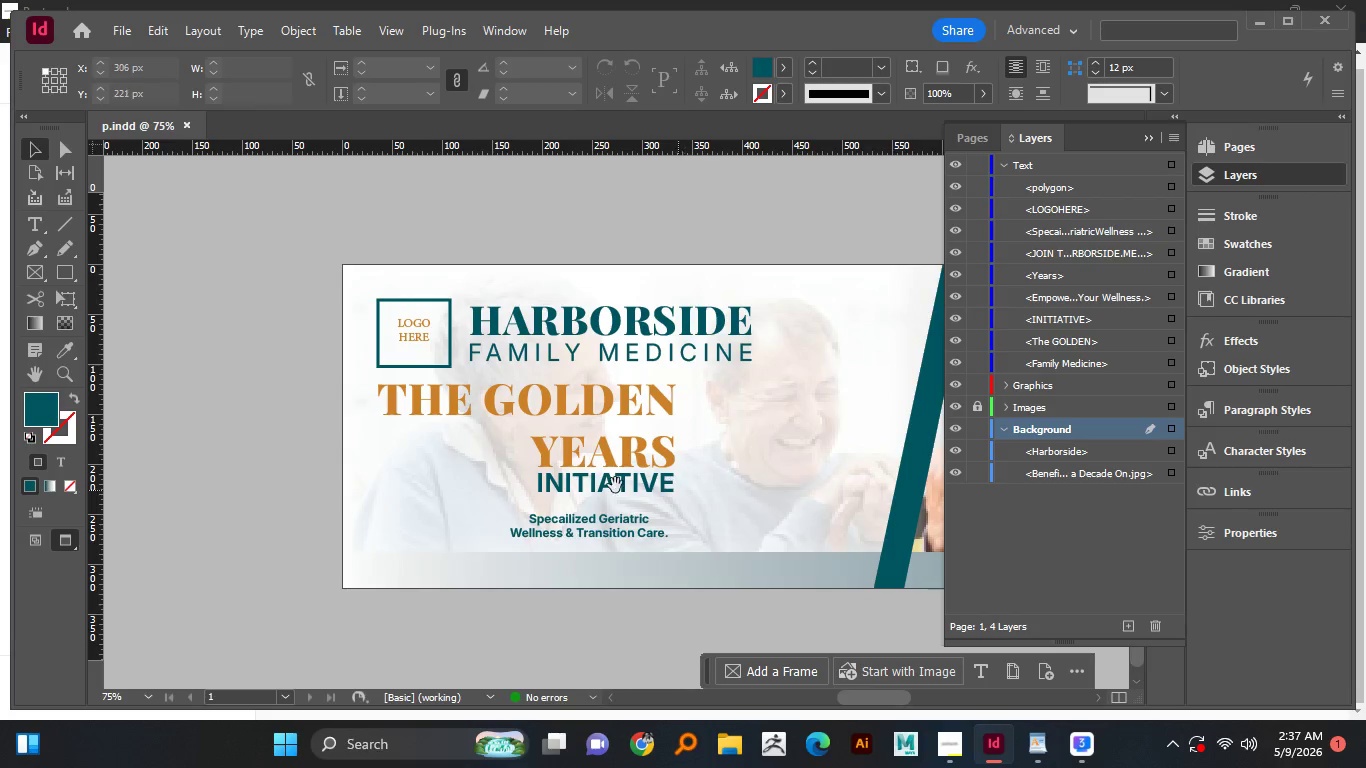 
key(Space)
 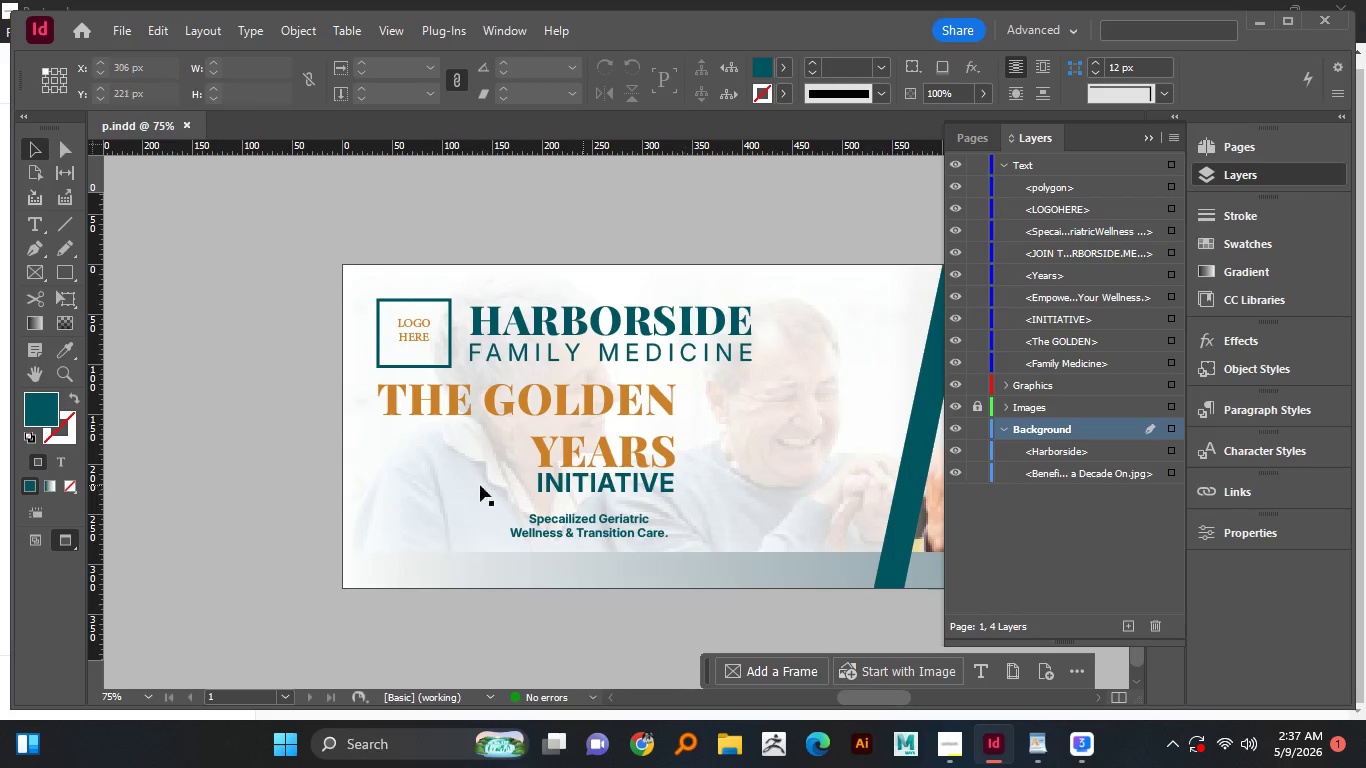 
key(Space)
 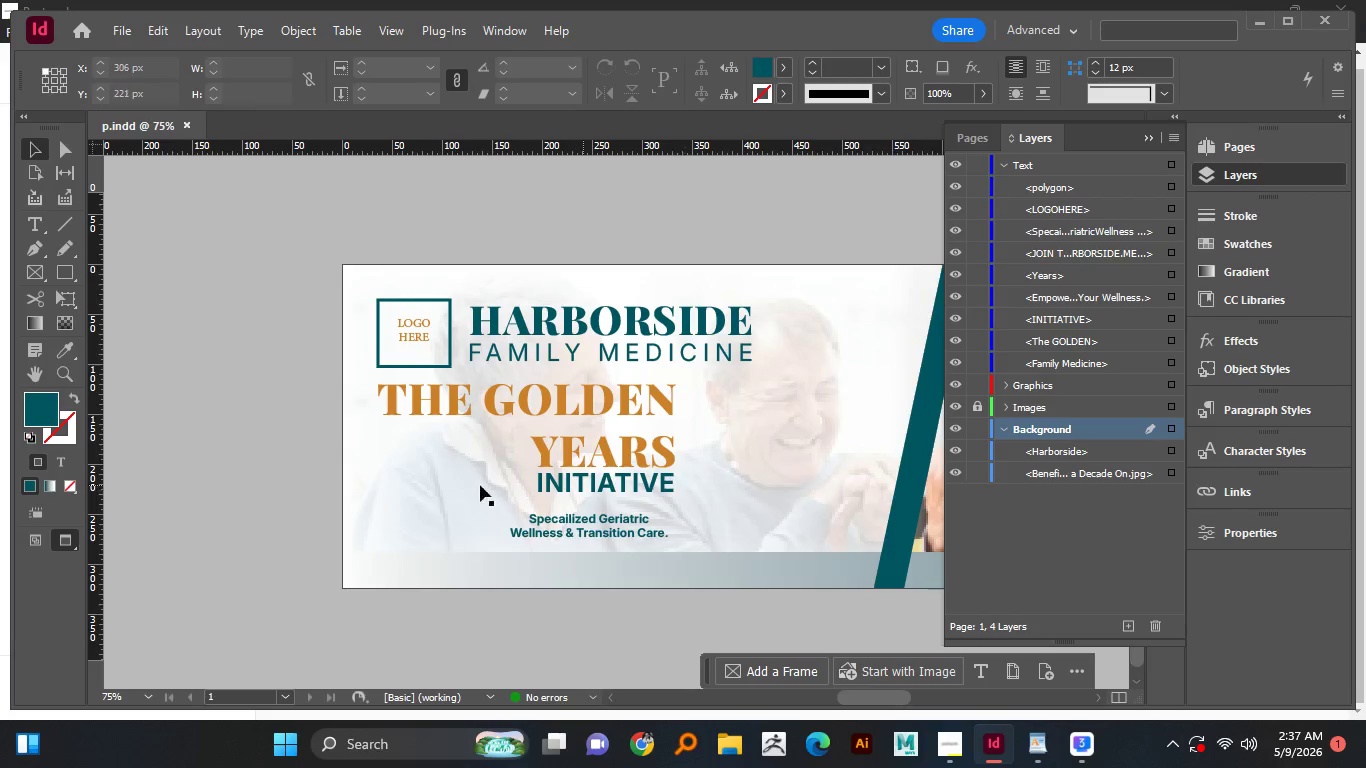 
key(Space)
 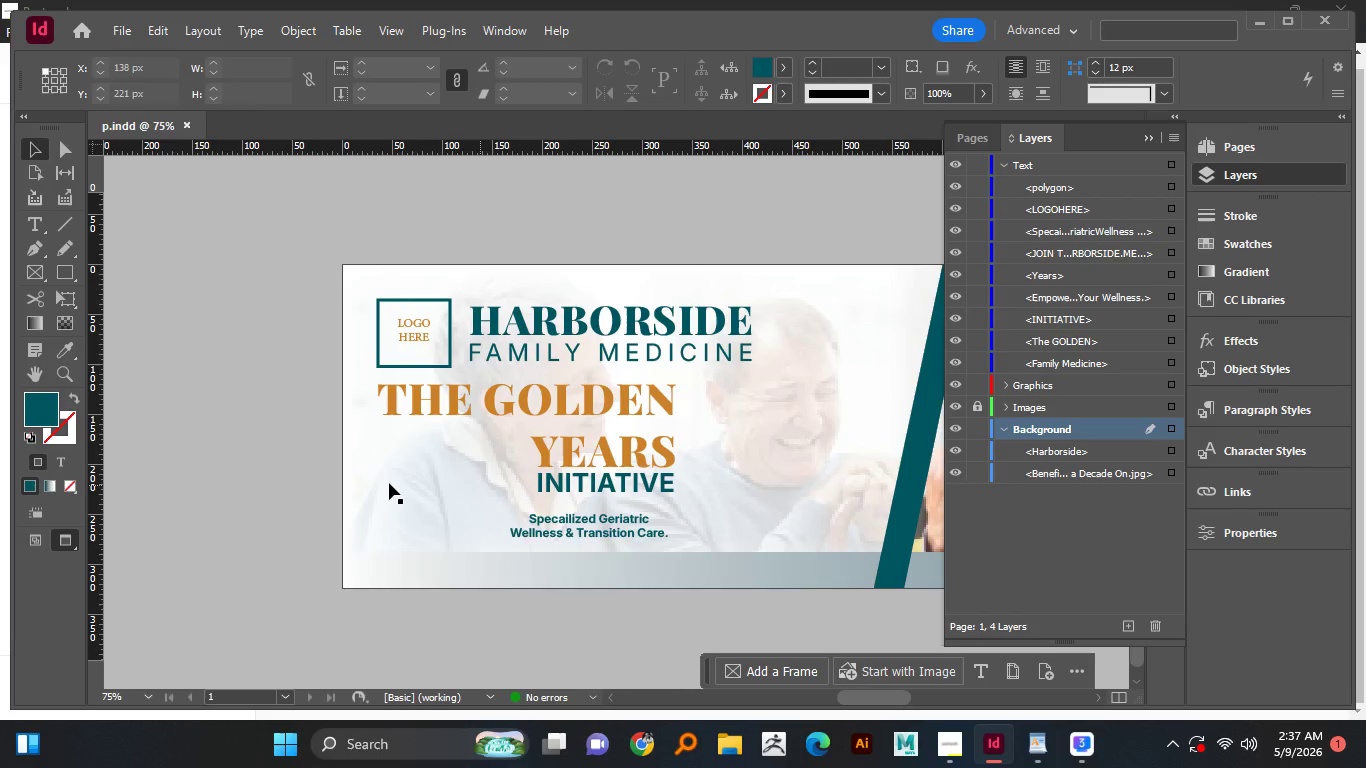 
key(Space)
 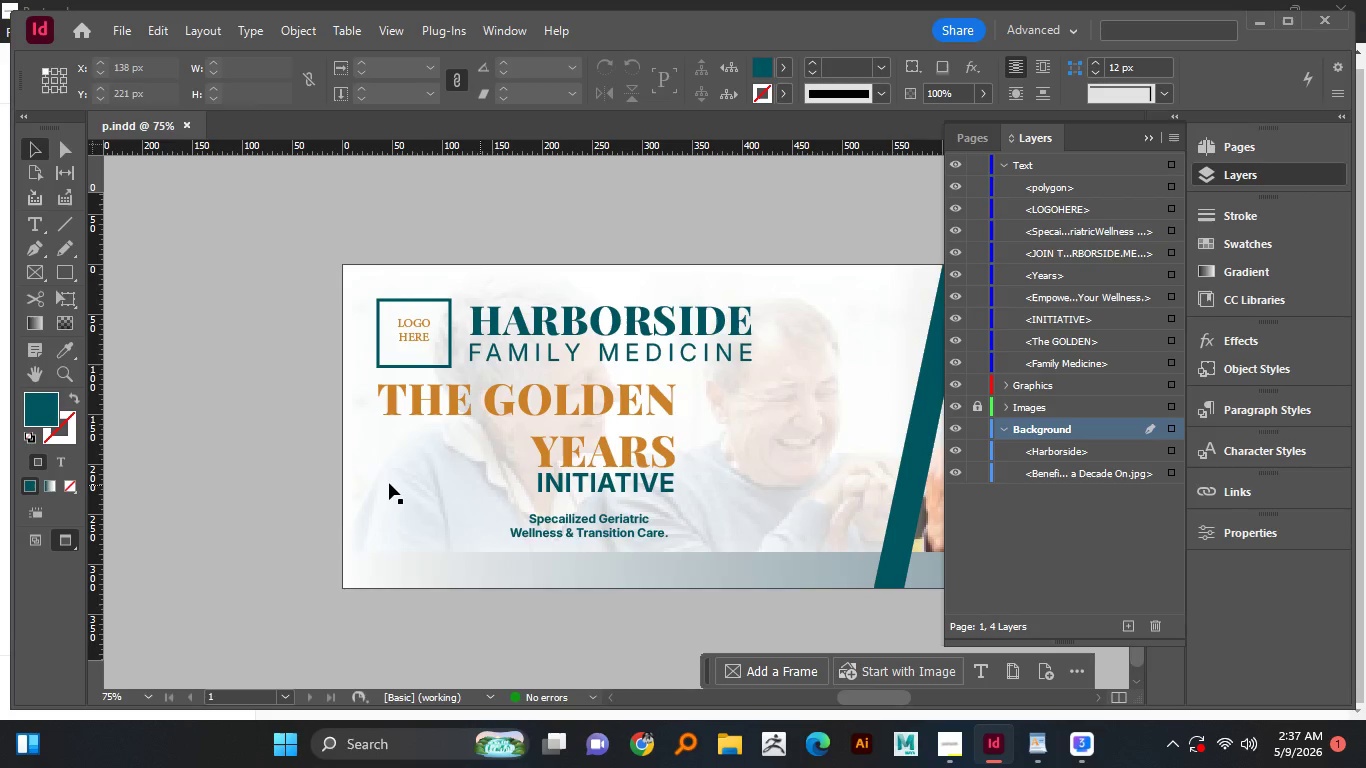 
key(Space)
 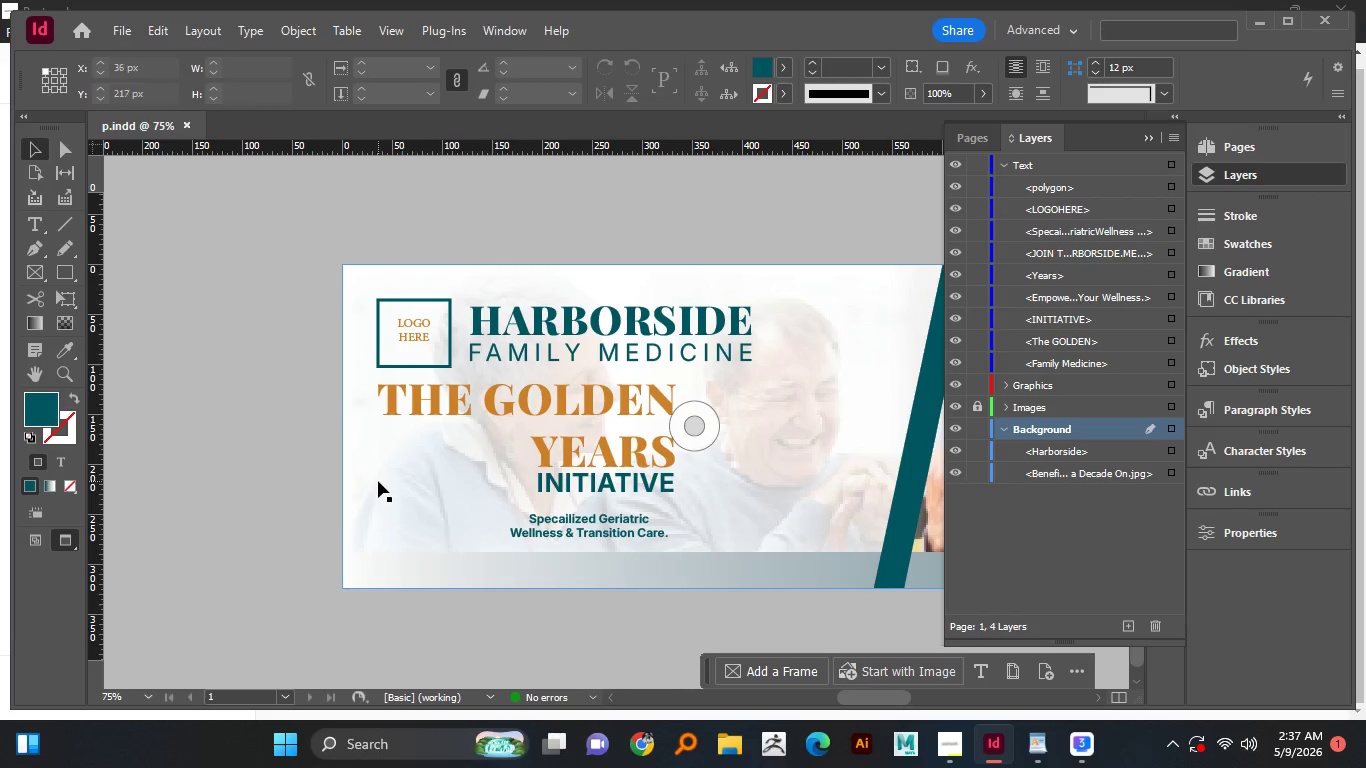 
hold_key(key=Space, duration=1.51)
 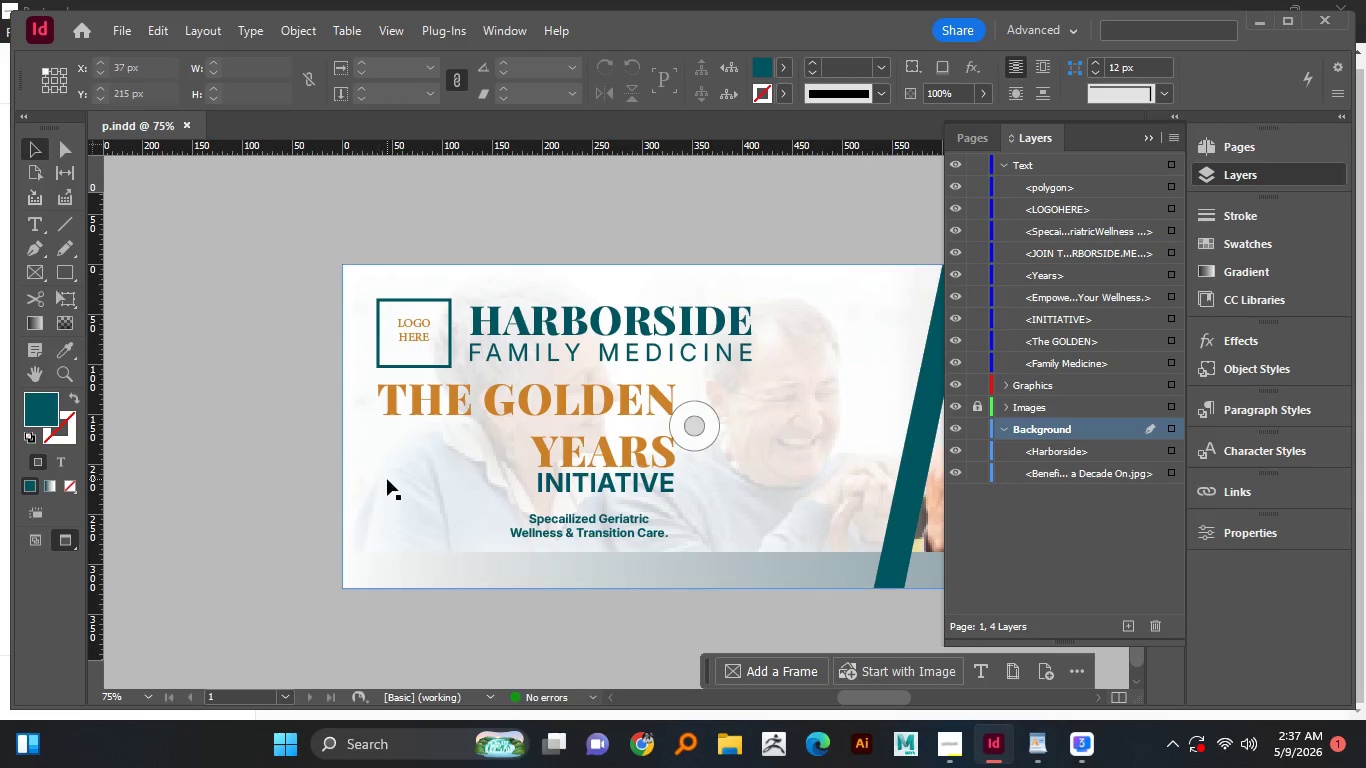 
scroll: coordinate [376, 480], scroll_direction: up, amount: 1.0
 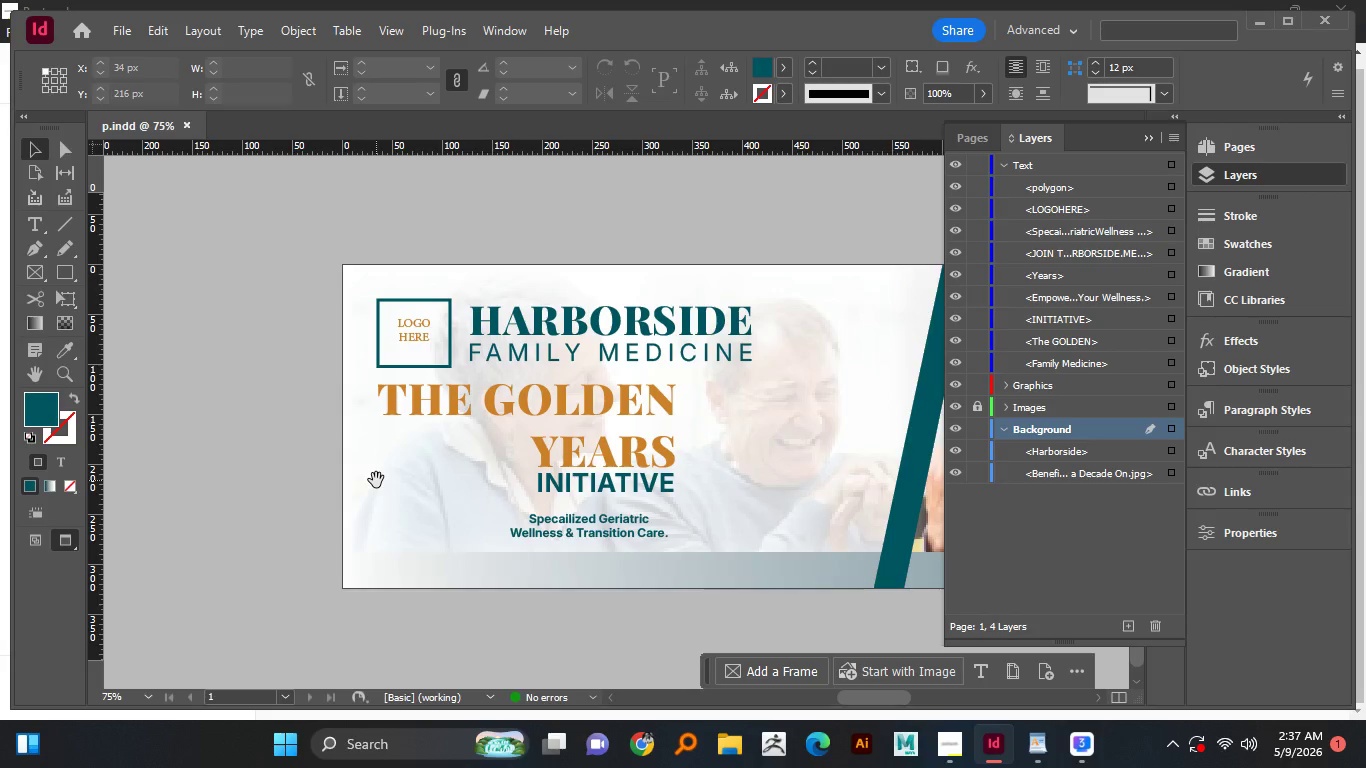 
key(Space)
 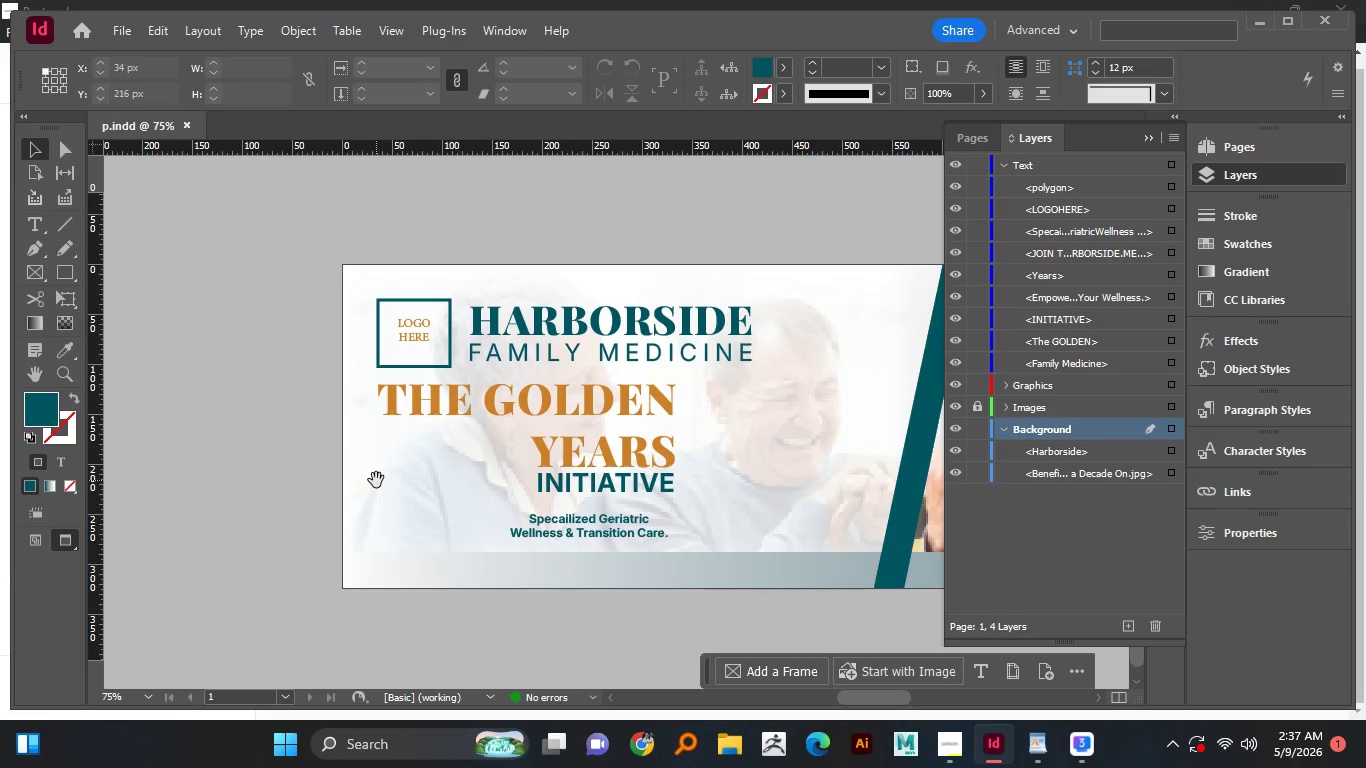 
key(Space)
 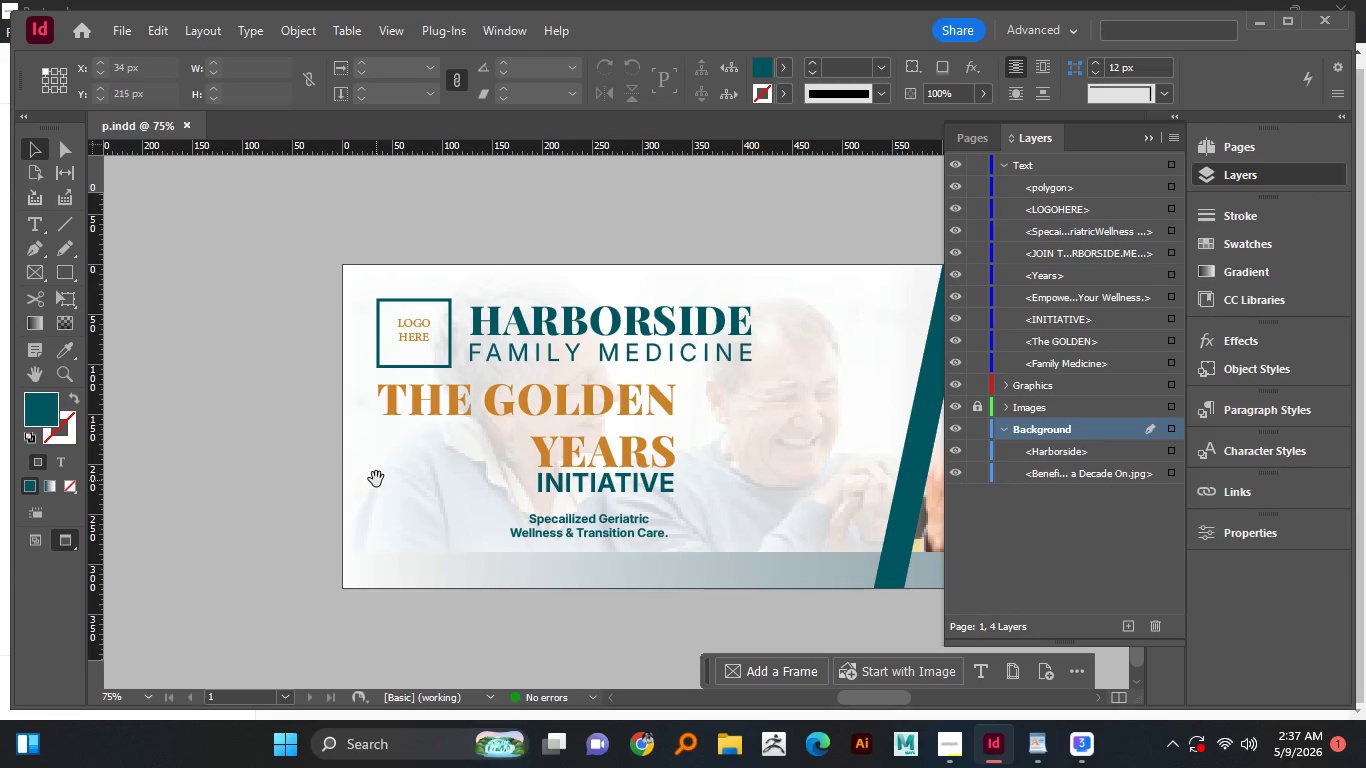 
key(Space)
 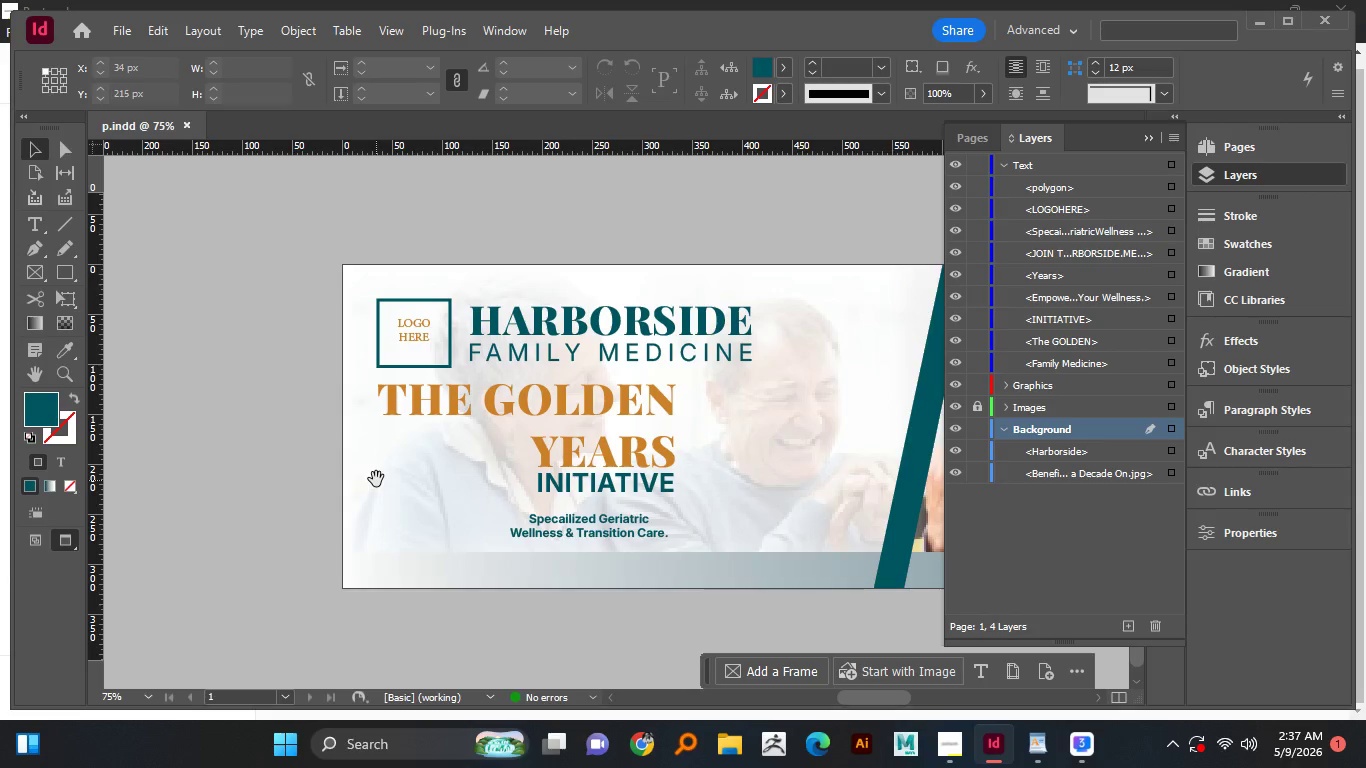 
key(Space)
 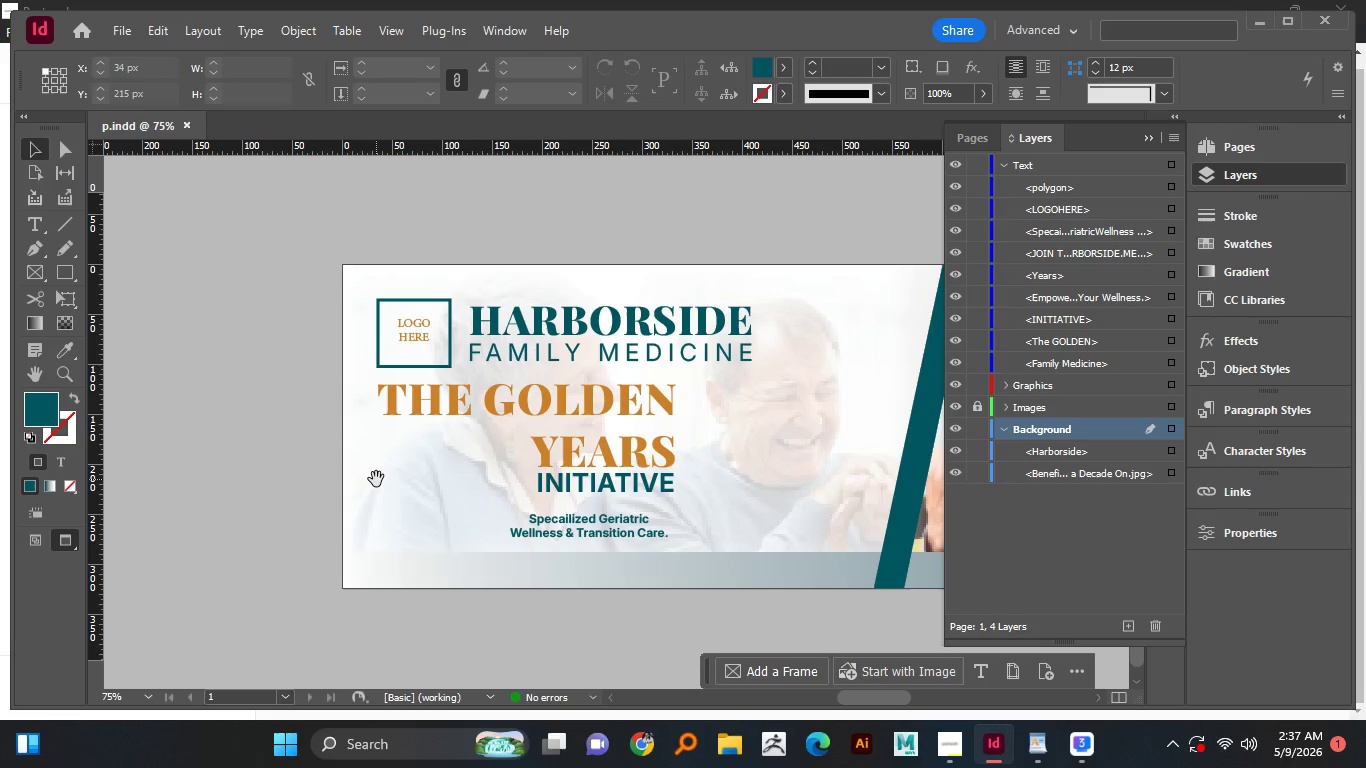 
key(Space)
 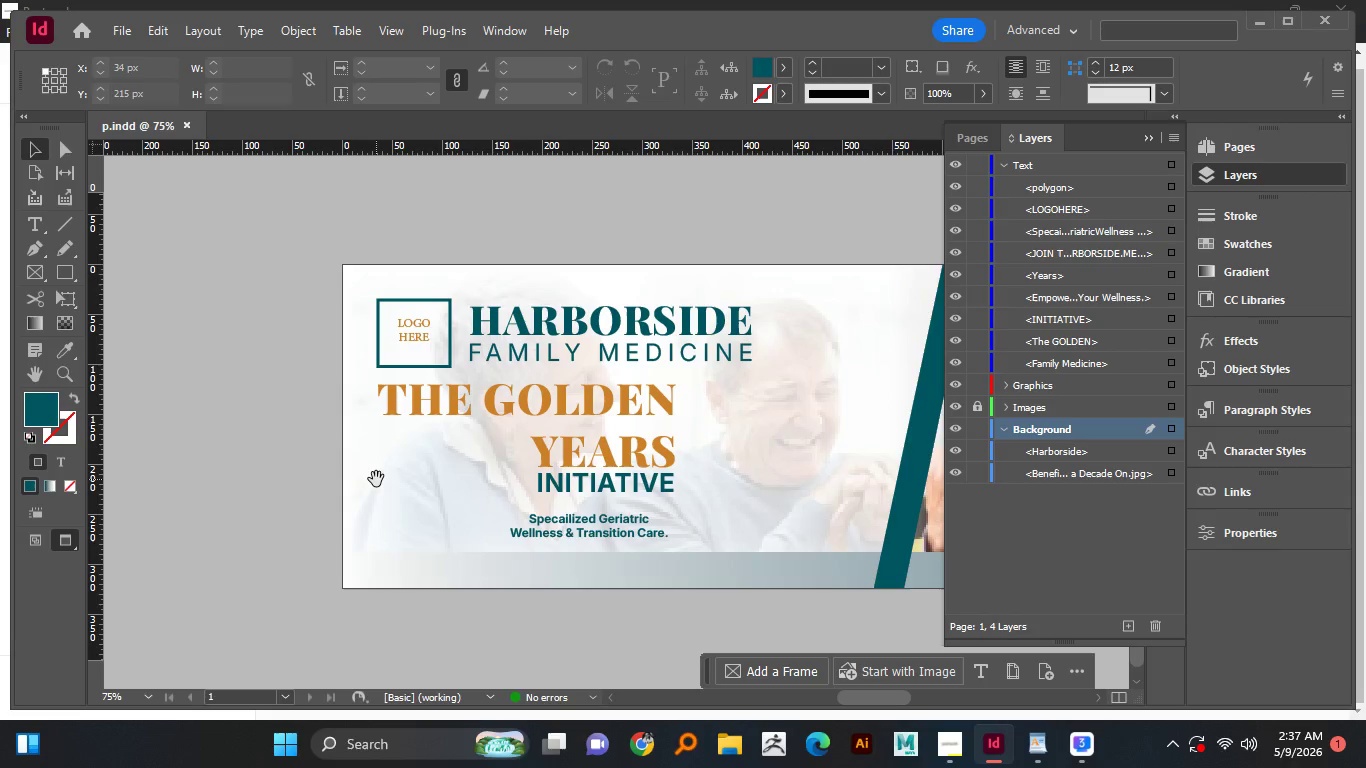 
key(Space)
 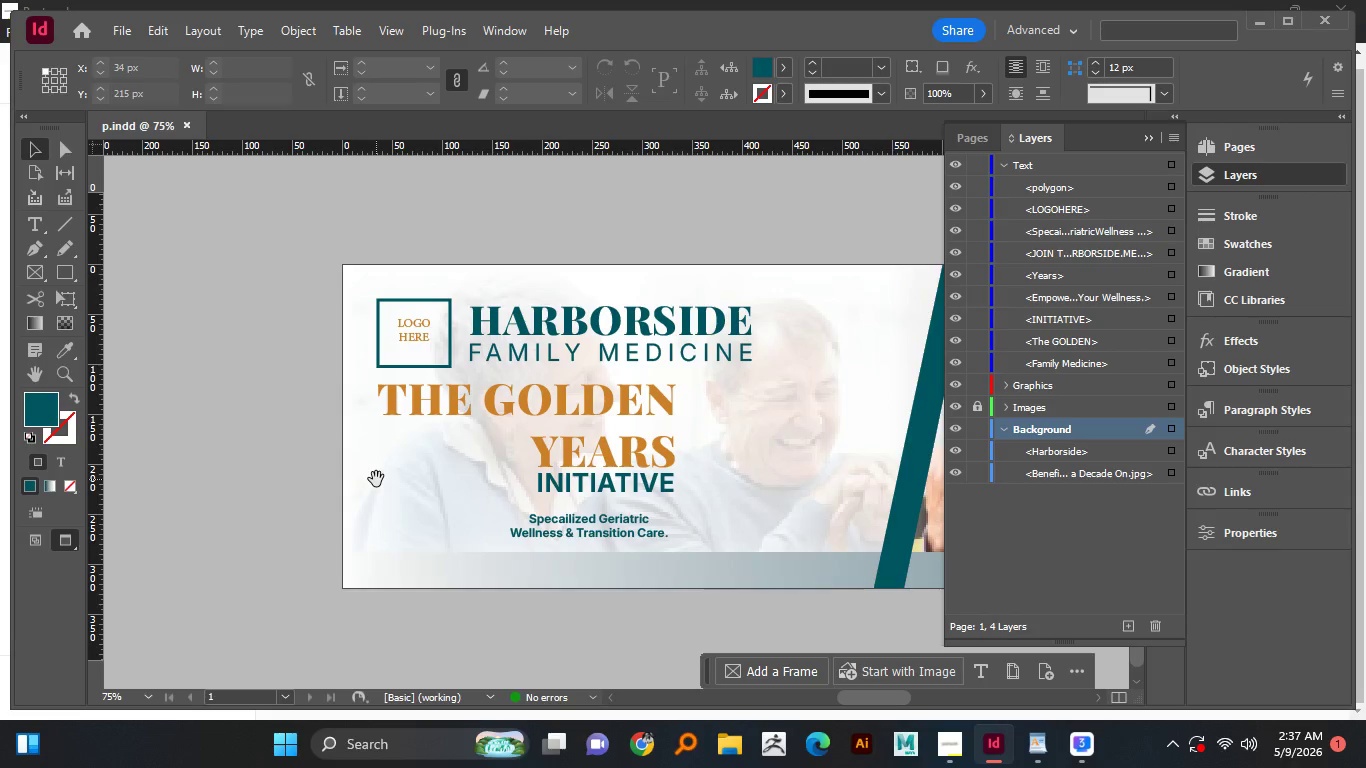 
key(Space)
 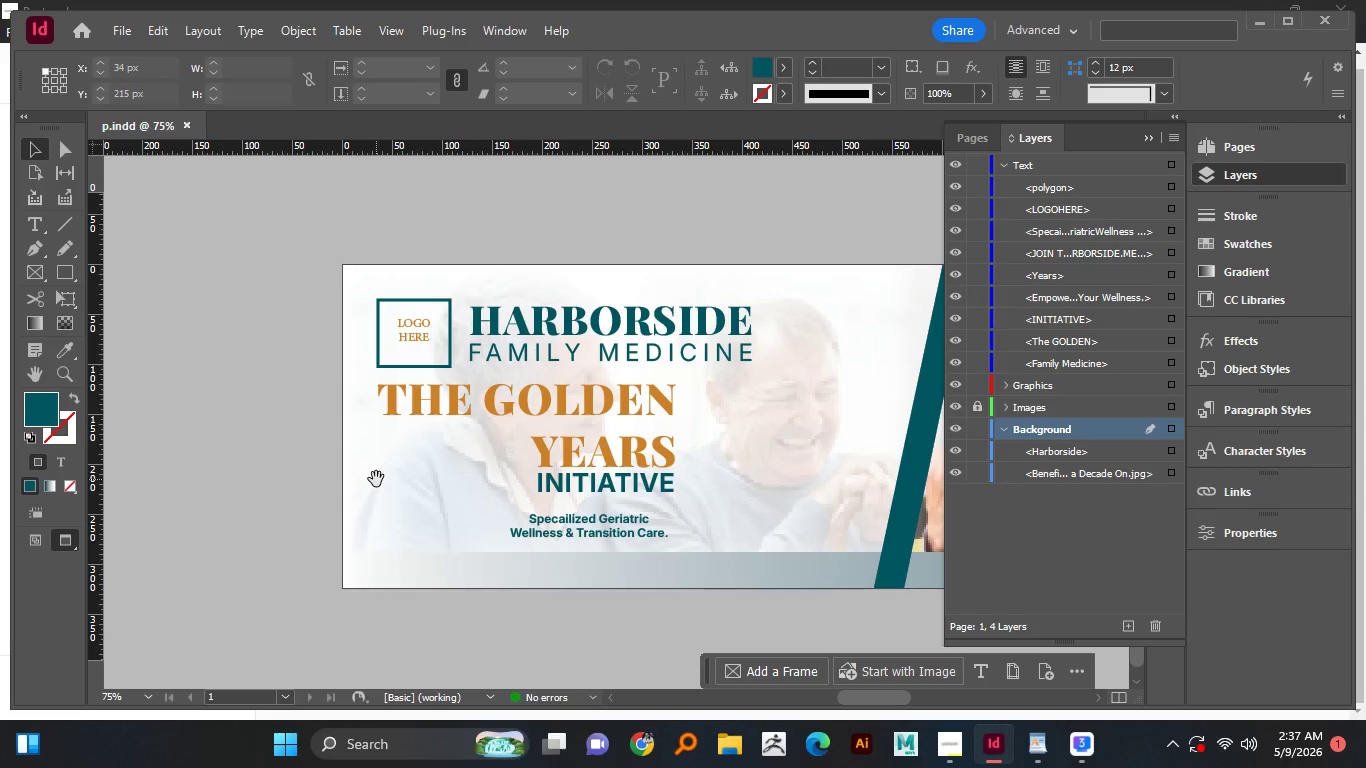 
key(Space)
 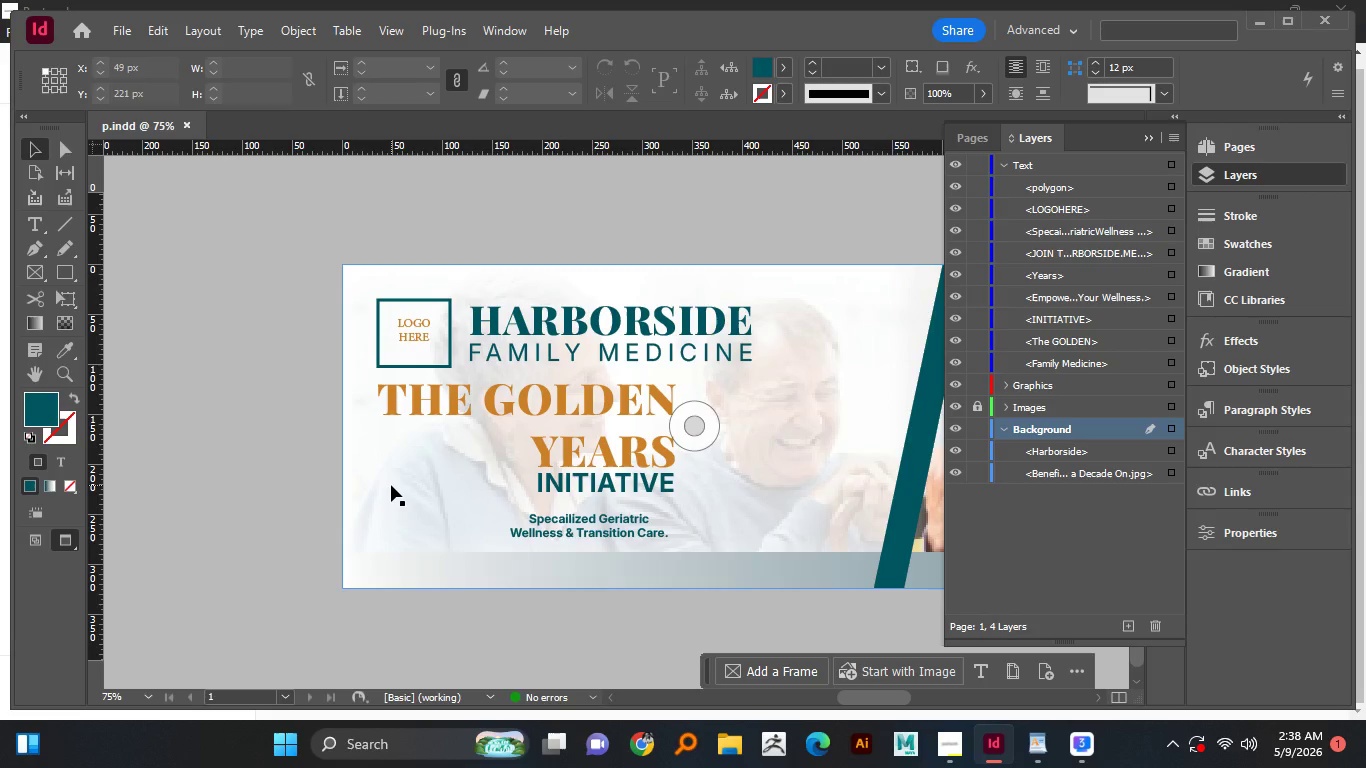 
wait(7.66)
 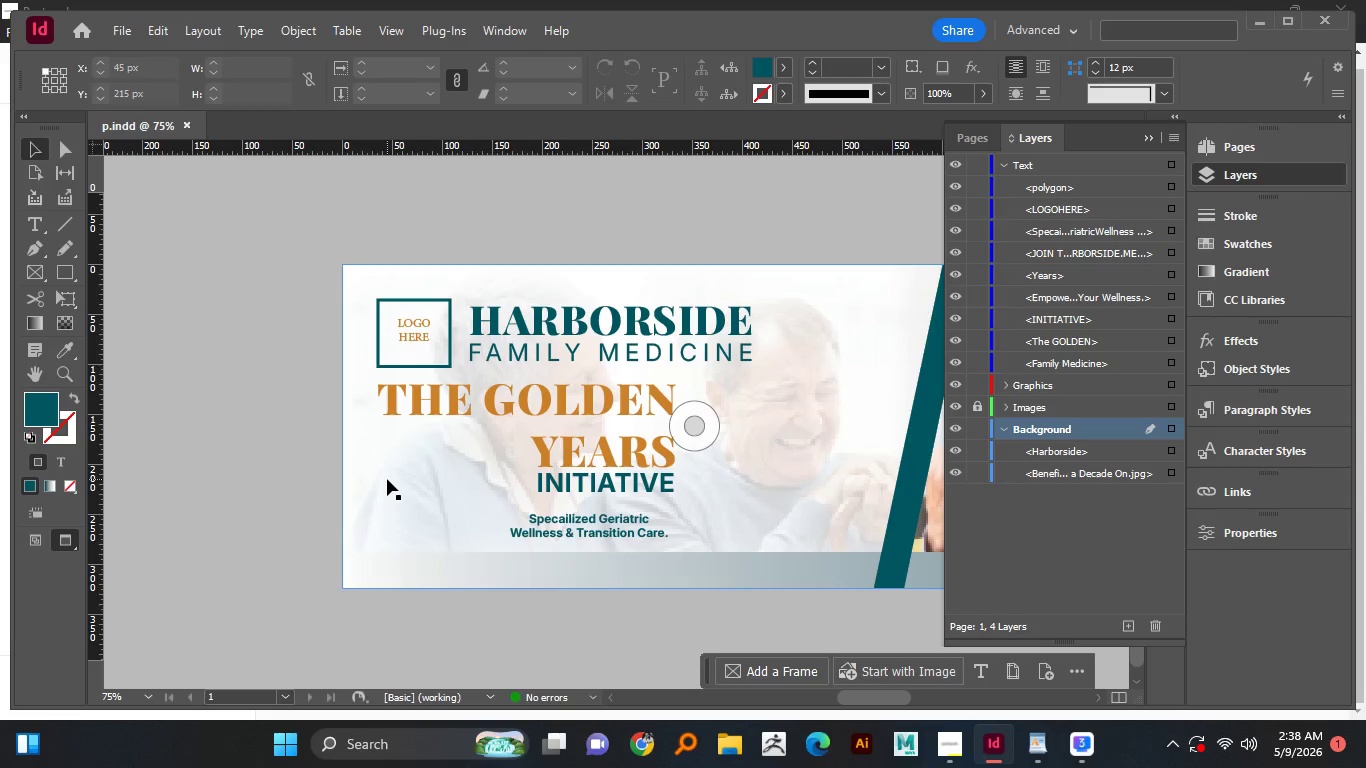 
left_click([599, 540])
 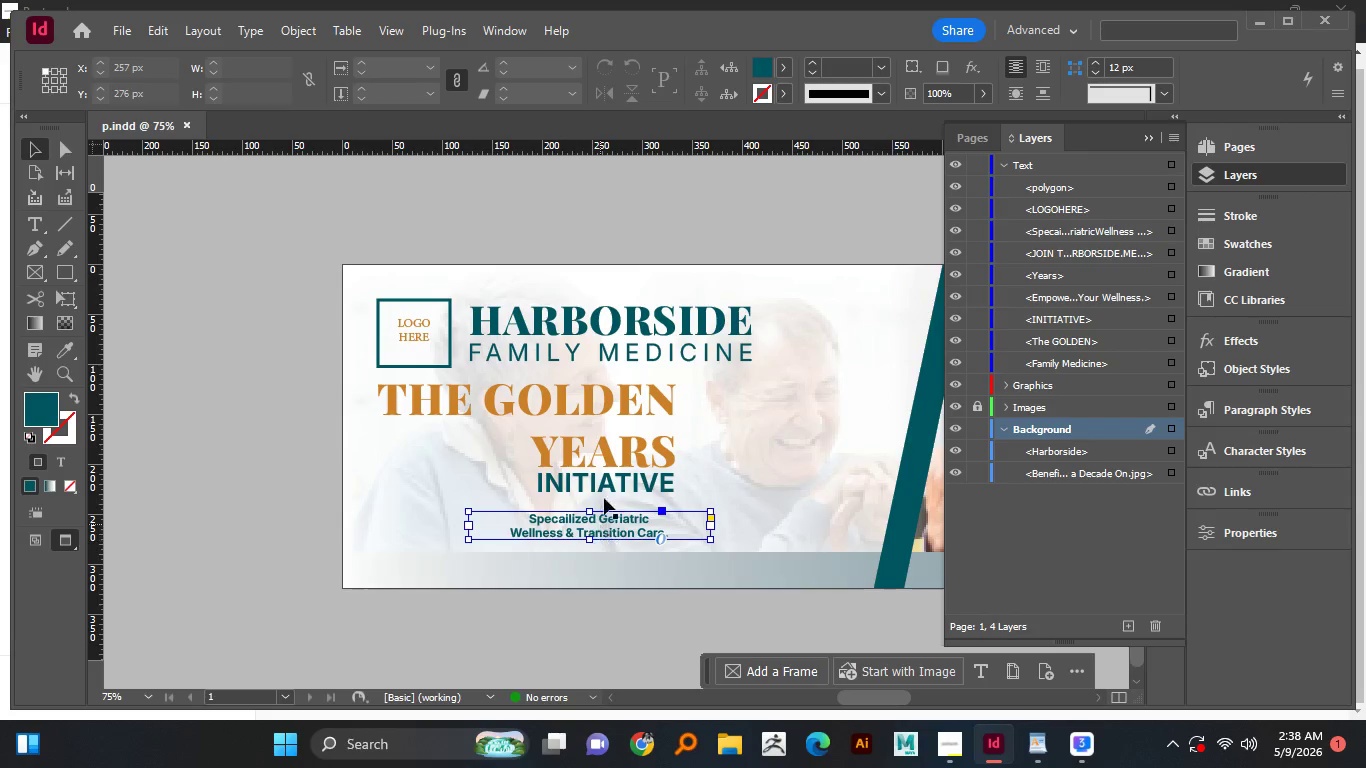 
hold_key(key=ShiftLeft, duration=1.52)
left_click([605, 489])
 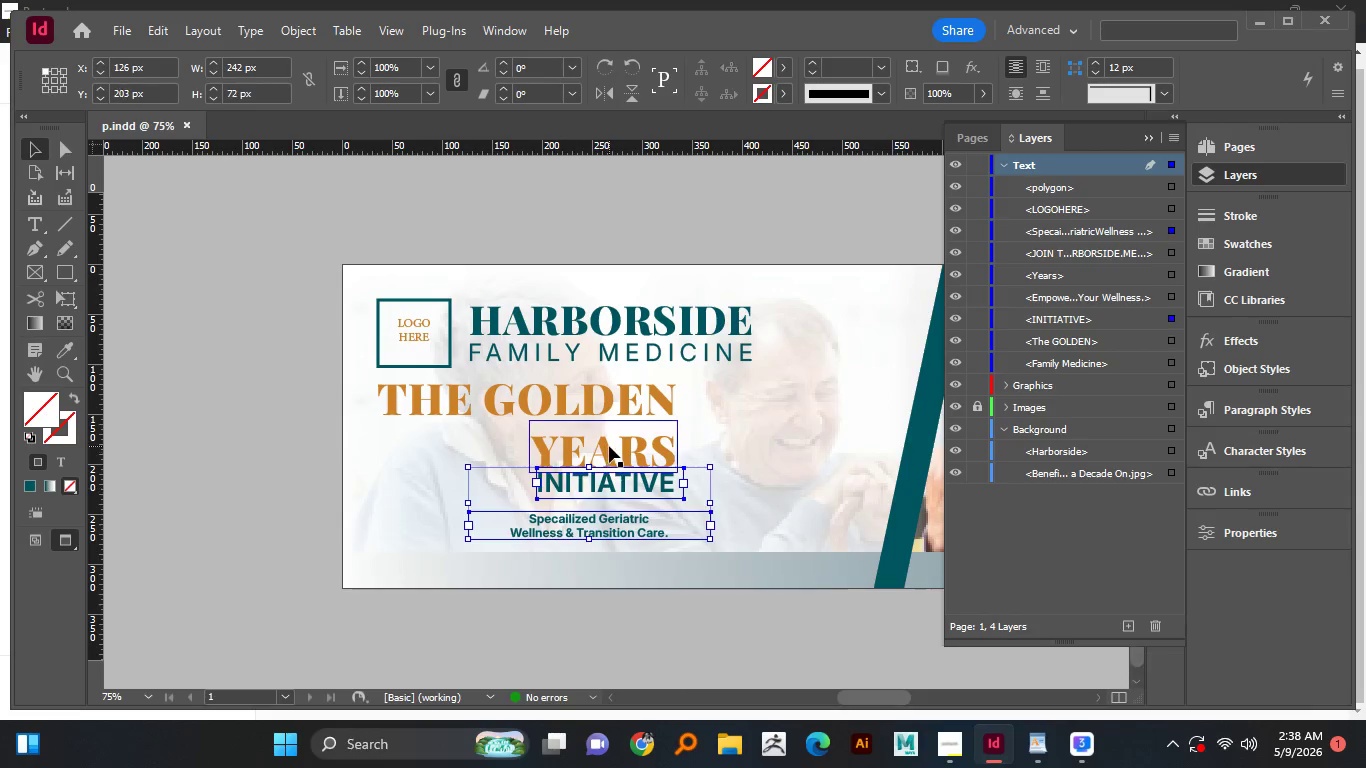 
left_click([609, 446])
 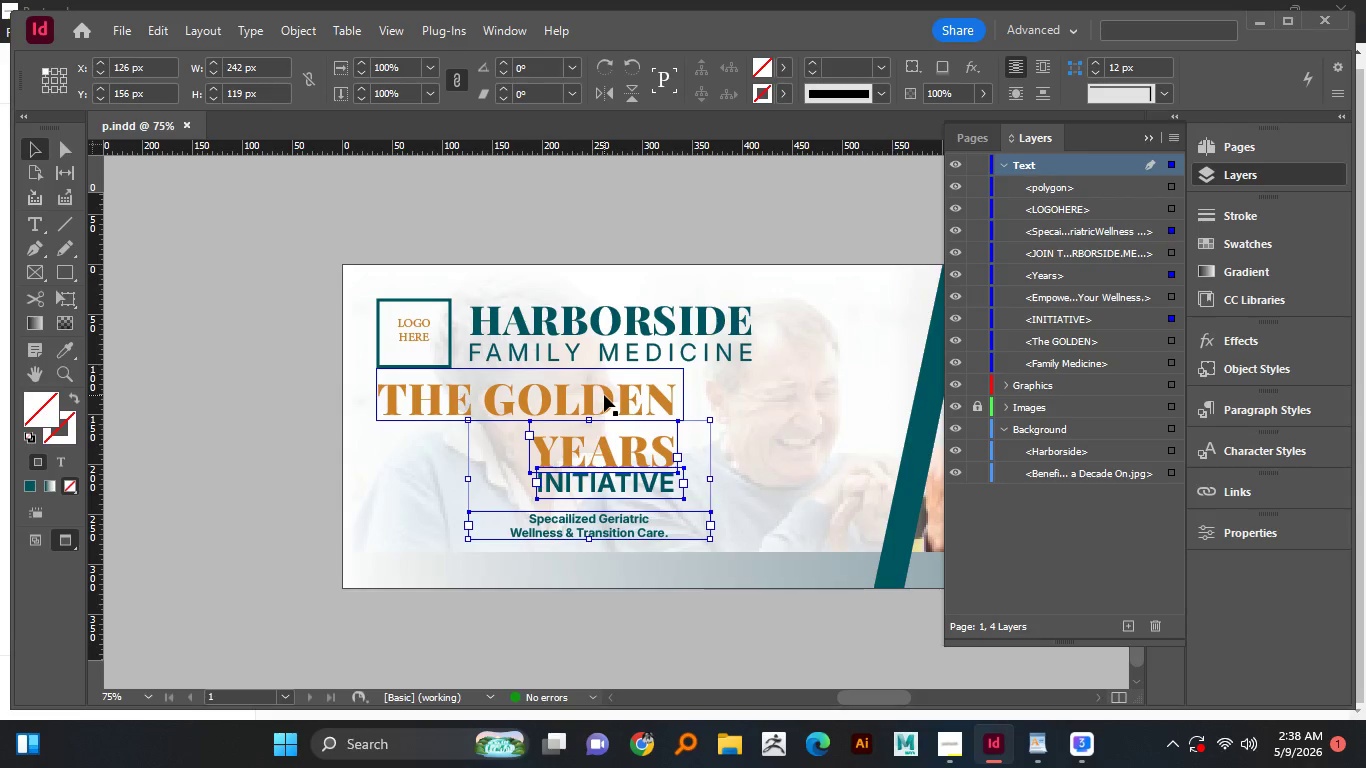 
left_click([604, 395])
 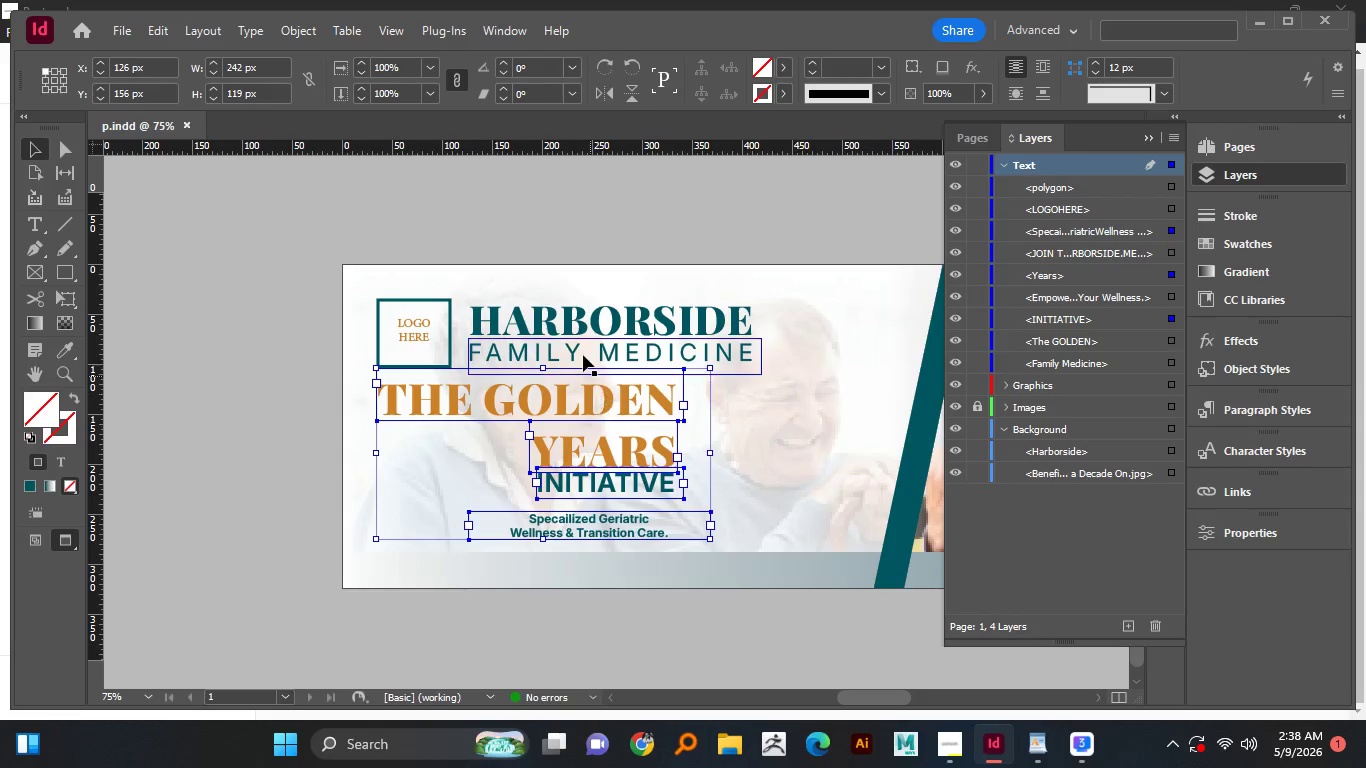 
hold_key(key=ShiftLeft, duration=1.5)
left_click([583, 355])
 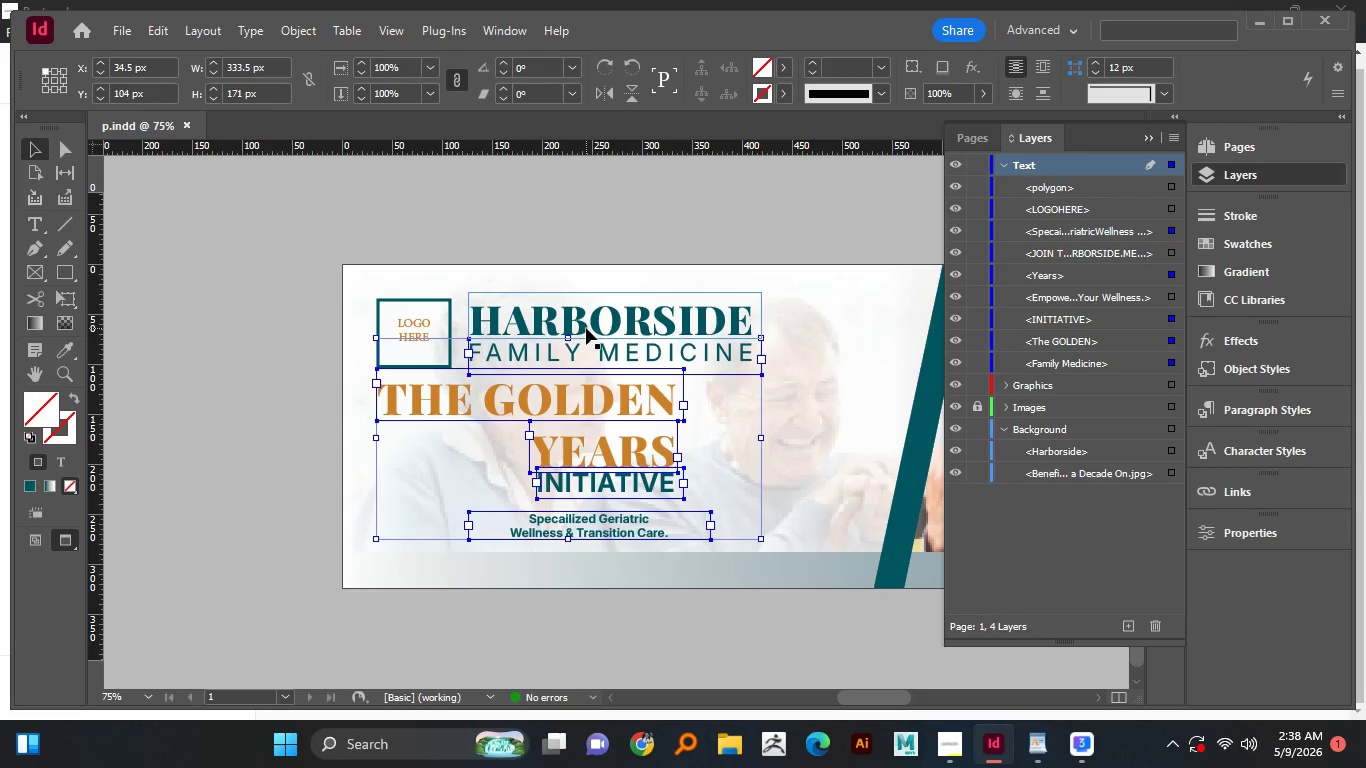 
double_click([586, 328])
 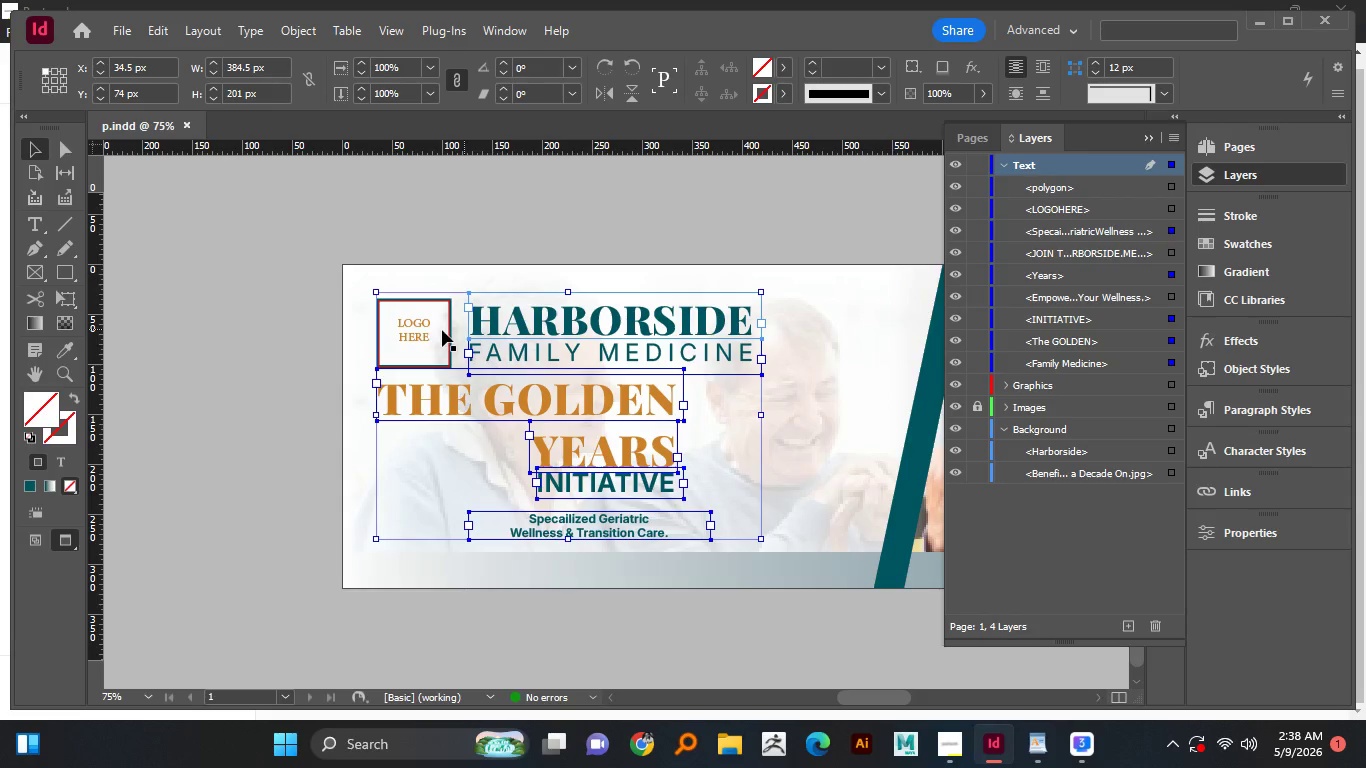 
hold_key(key=ShiftLeft, duration=1.5)
left_click([420, 330])
 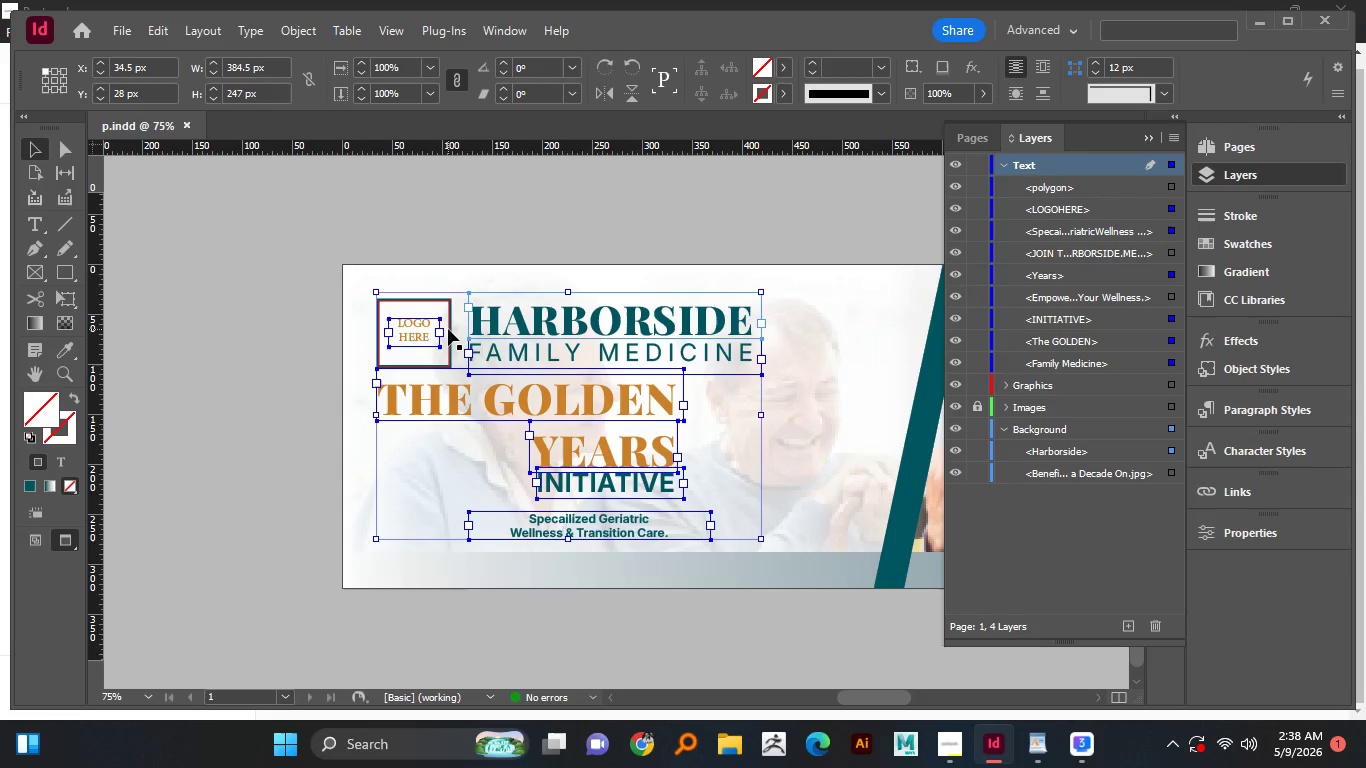 
left_click([448, 329])
 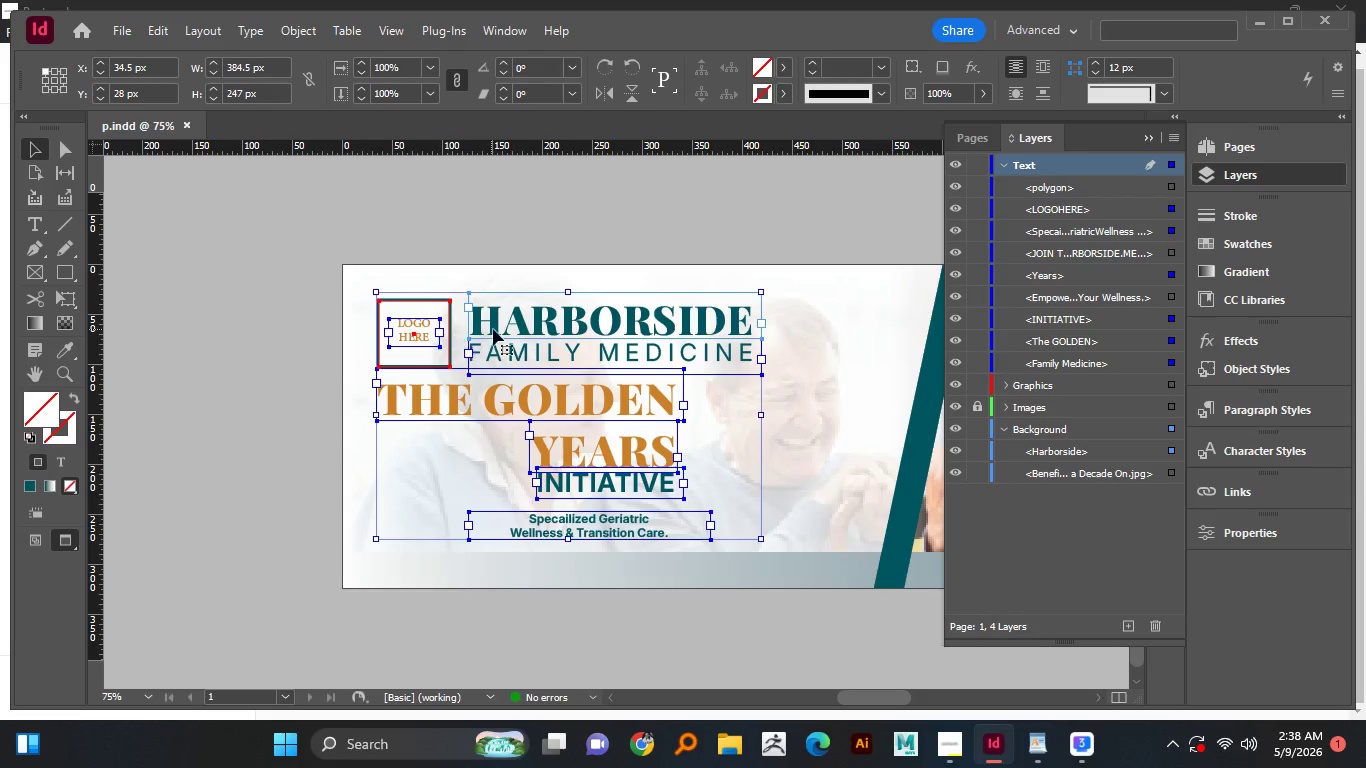 
key(Shift+ShiftLeft)
 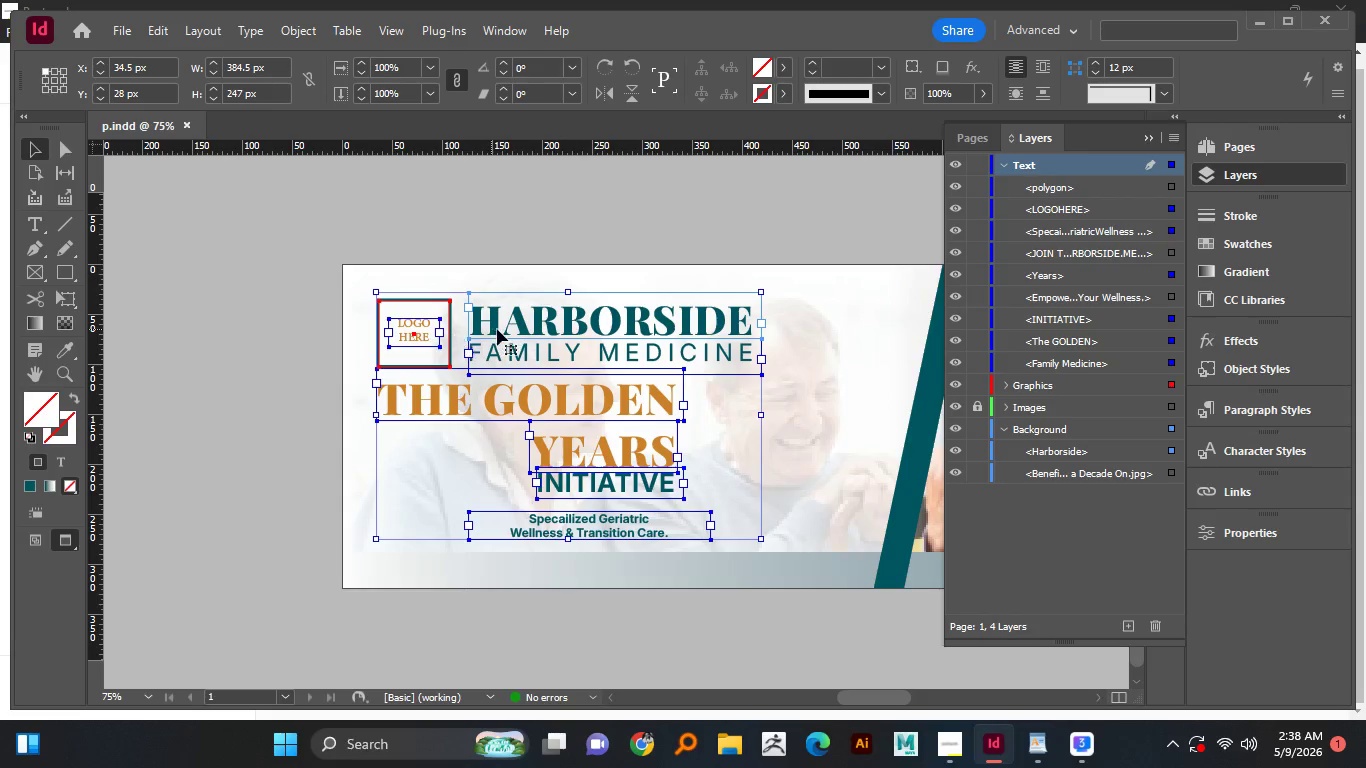 
key(Shift+ShiftLeft)
 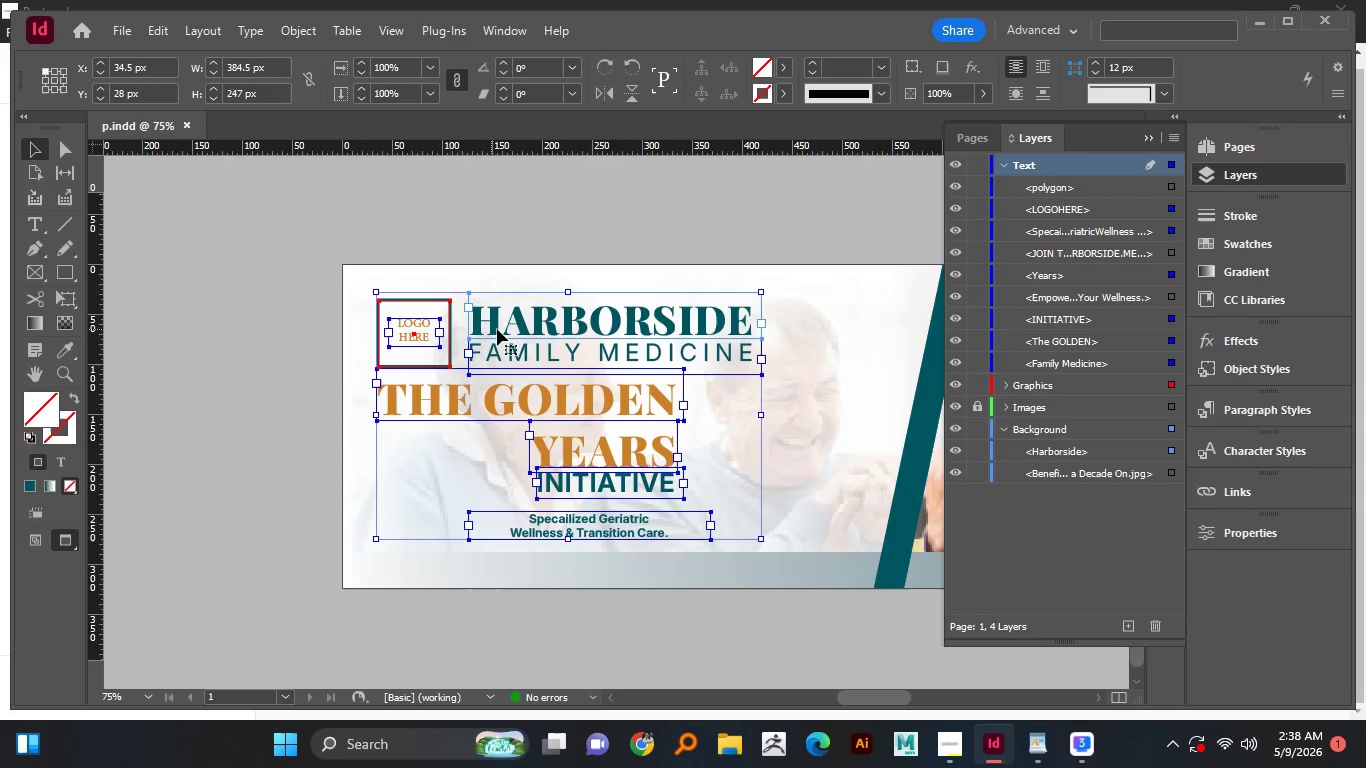 
key(Shift+ShiftLeft)
 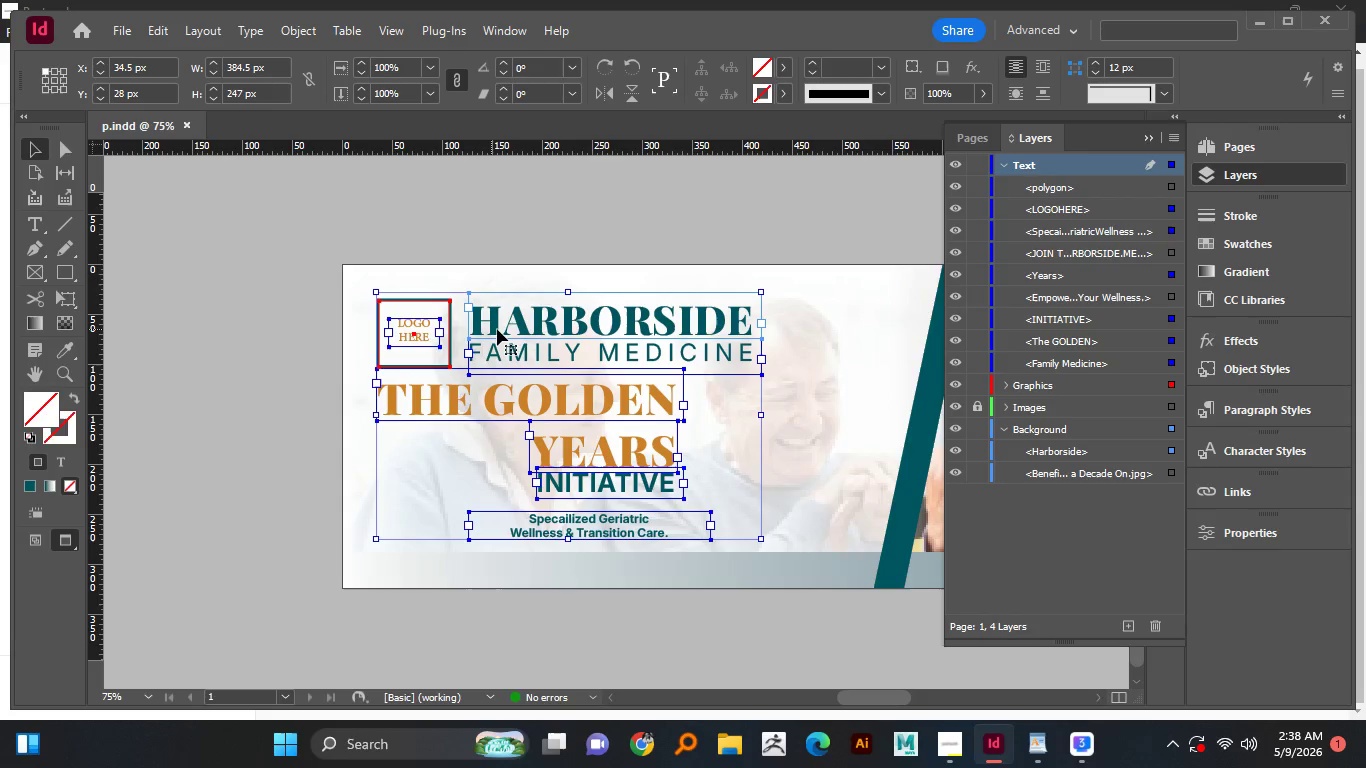 
key(Shift+ShiftLeft)
 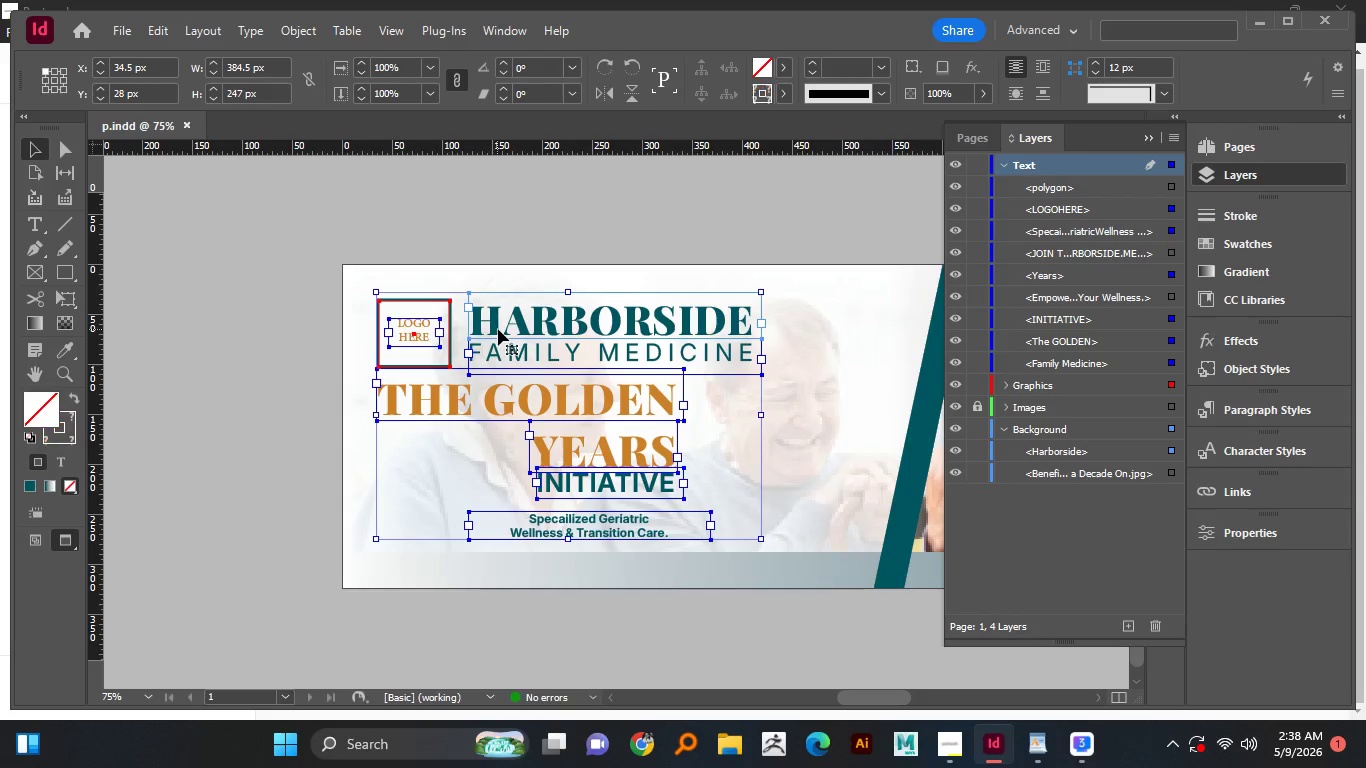 
key(Shift+ShiftLeft)
 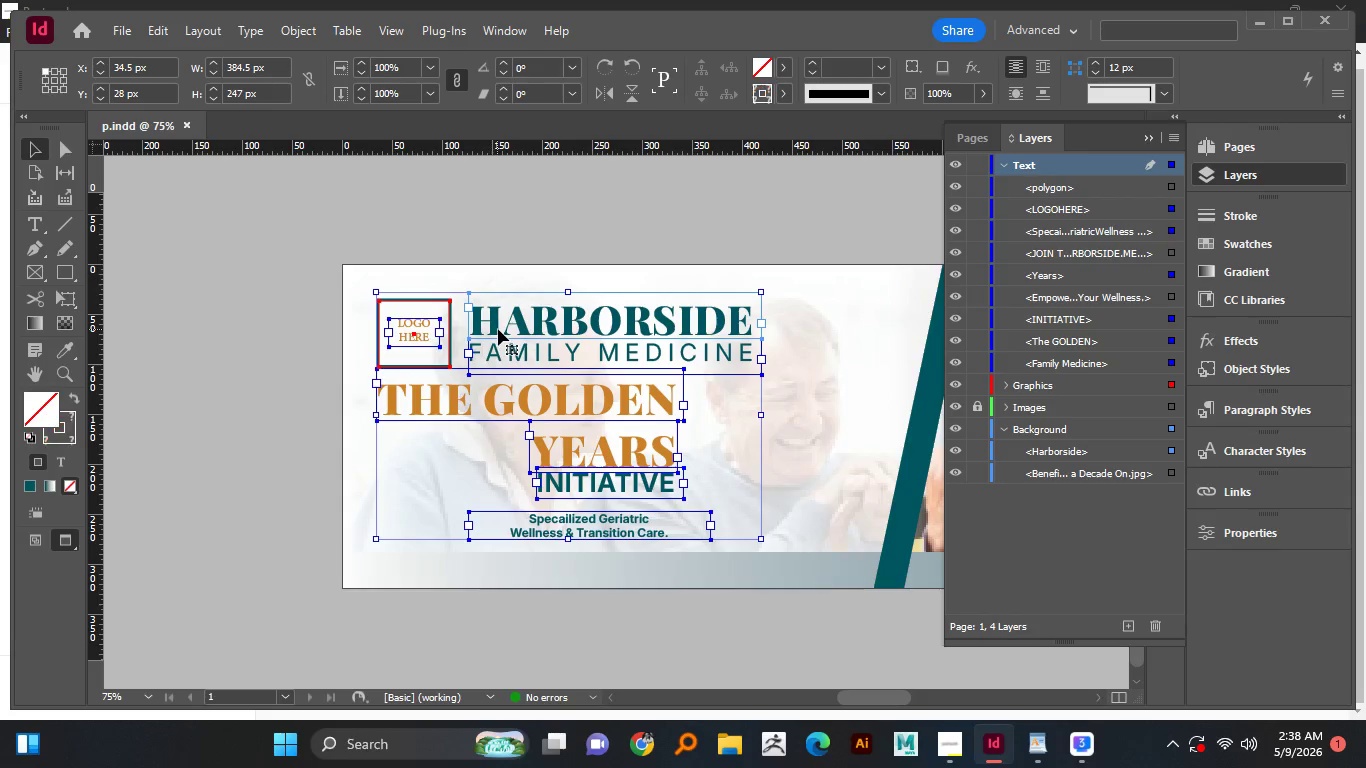 
key(Shift+ShiftLeft)
 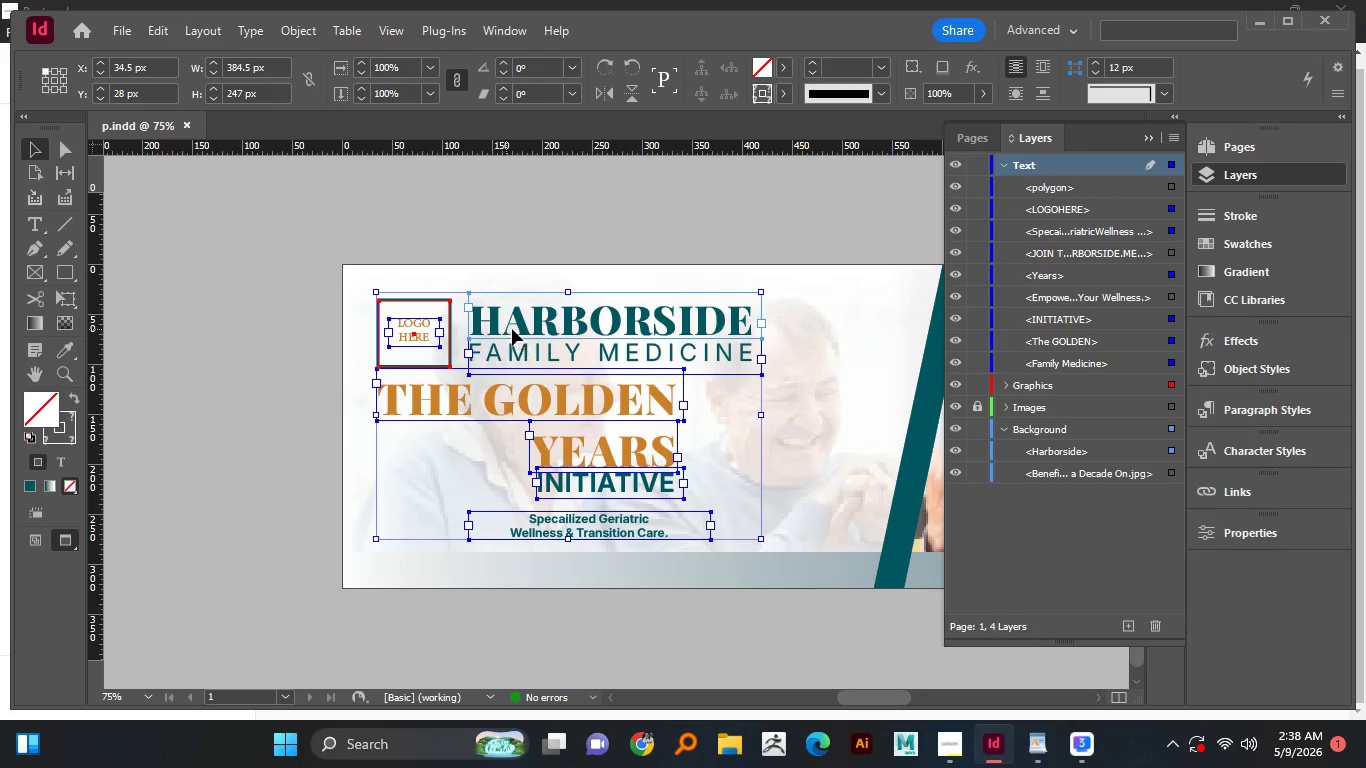 
left_click_drag(start_coordinate=[509, 329], to_coordinate=[541, 329])
 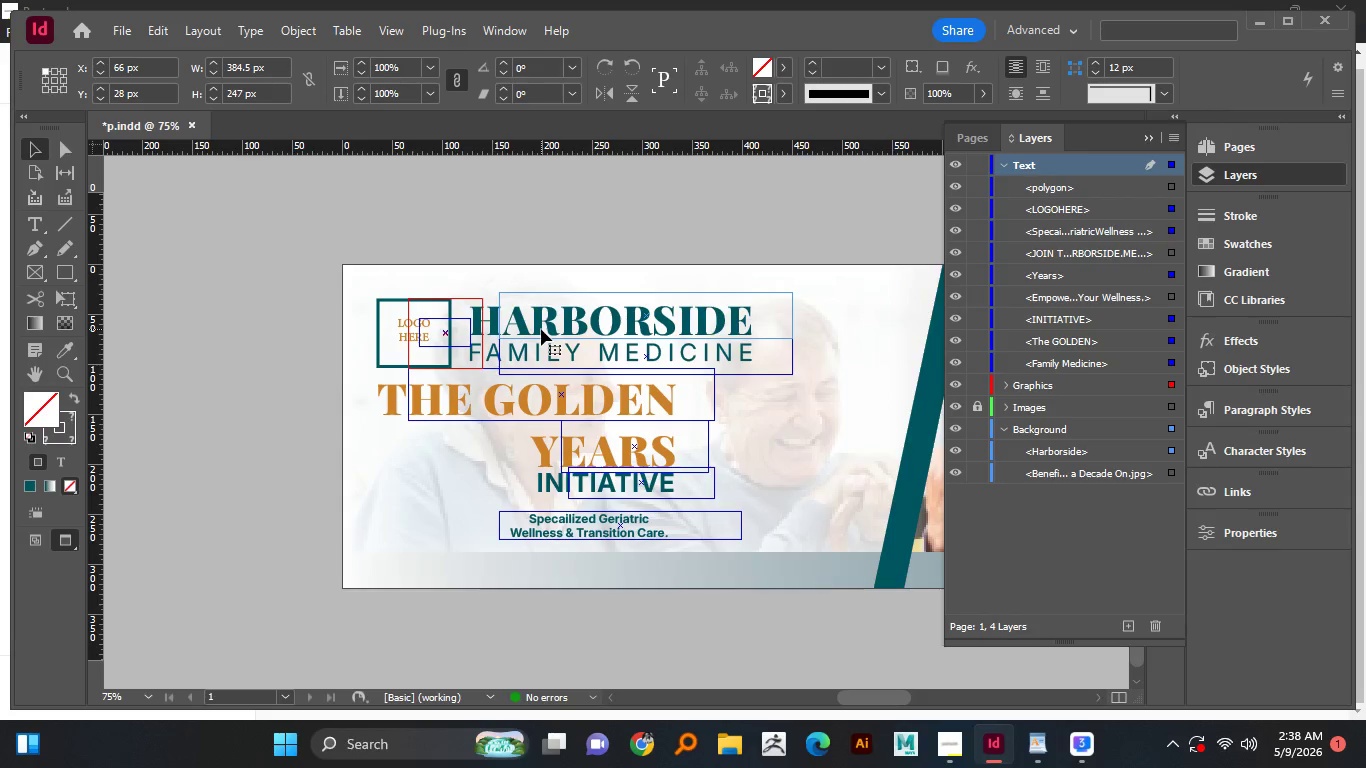 
hold_key(key=ShiftLeft, duration=1.5)
 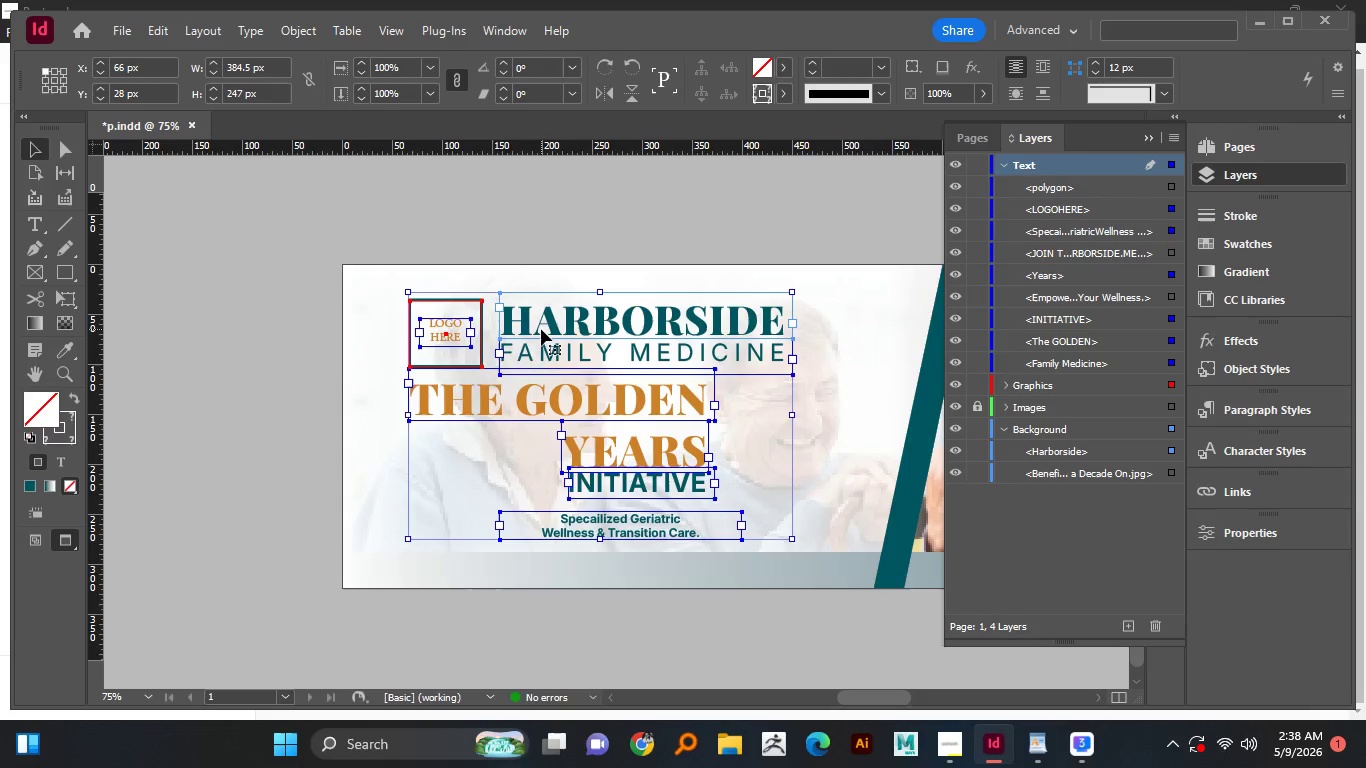 
hold_key(key=ShiftLeft, duration=1.5)
 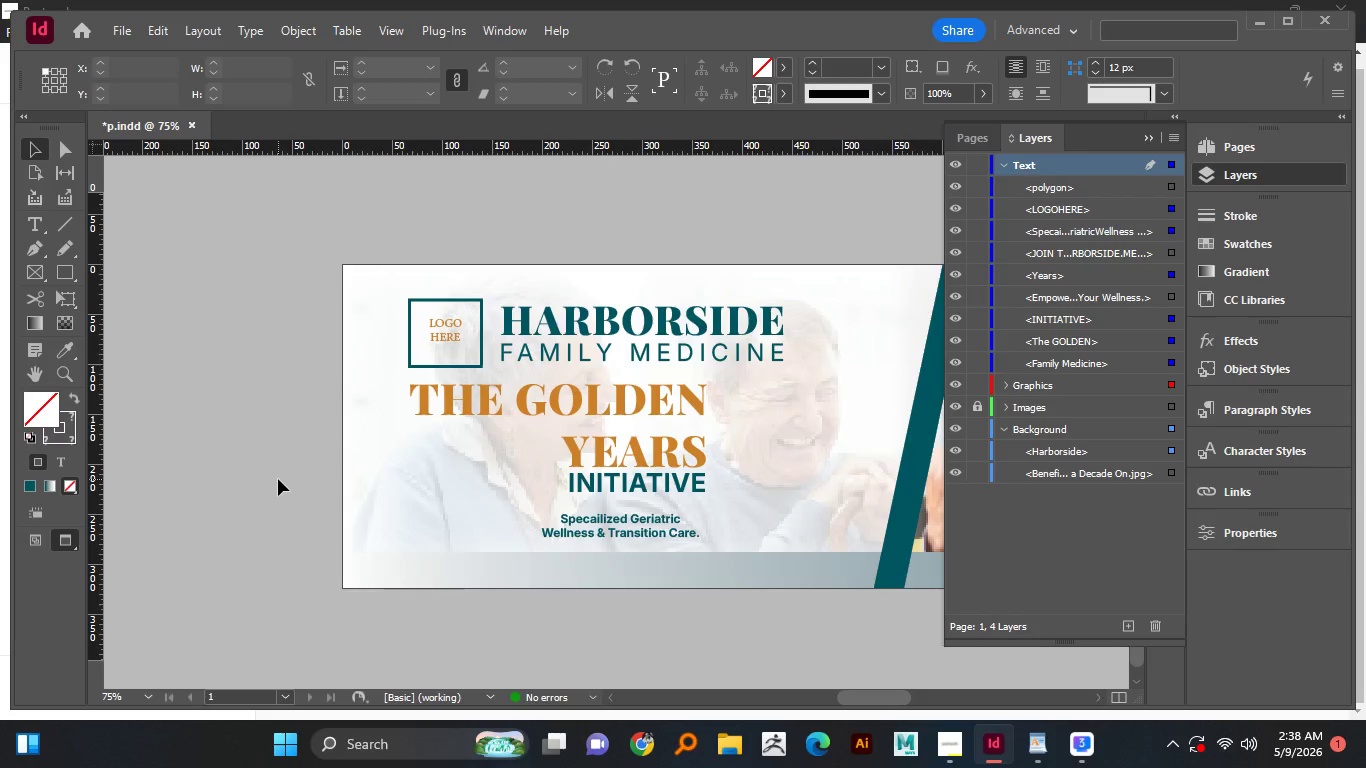 
hold_key(key=ShiftLeft, duration=9.78)
left_click([278, 479])
 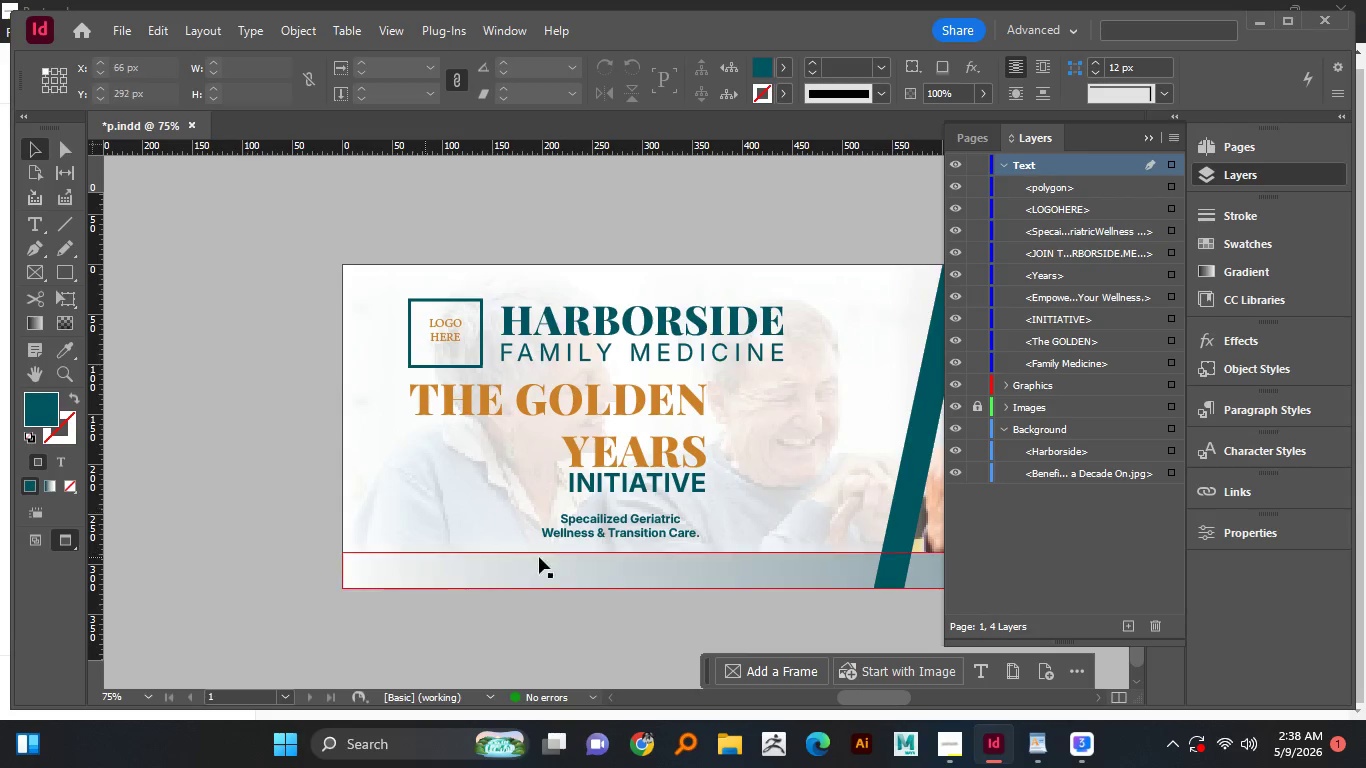 
left_click([614, 531])
 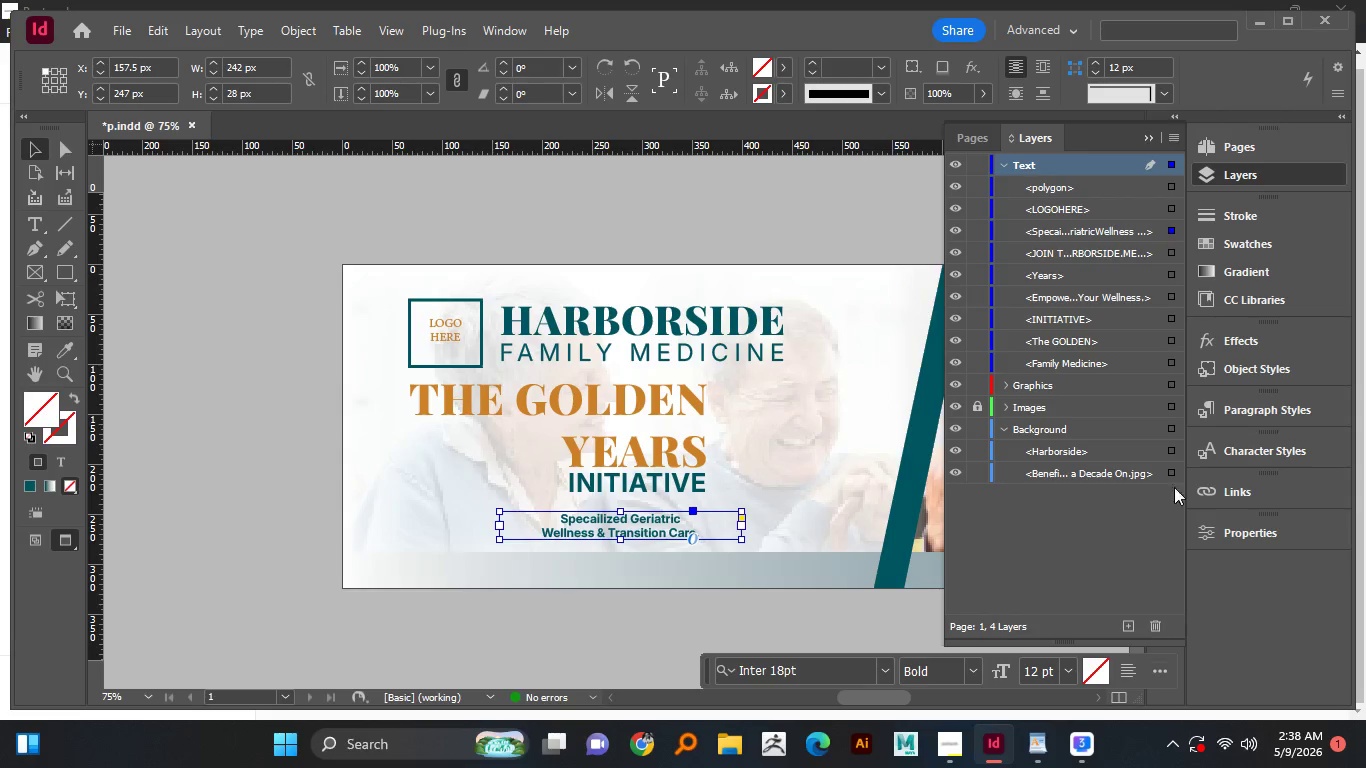 
left_click([1125, 662])
 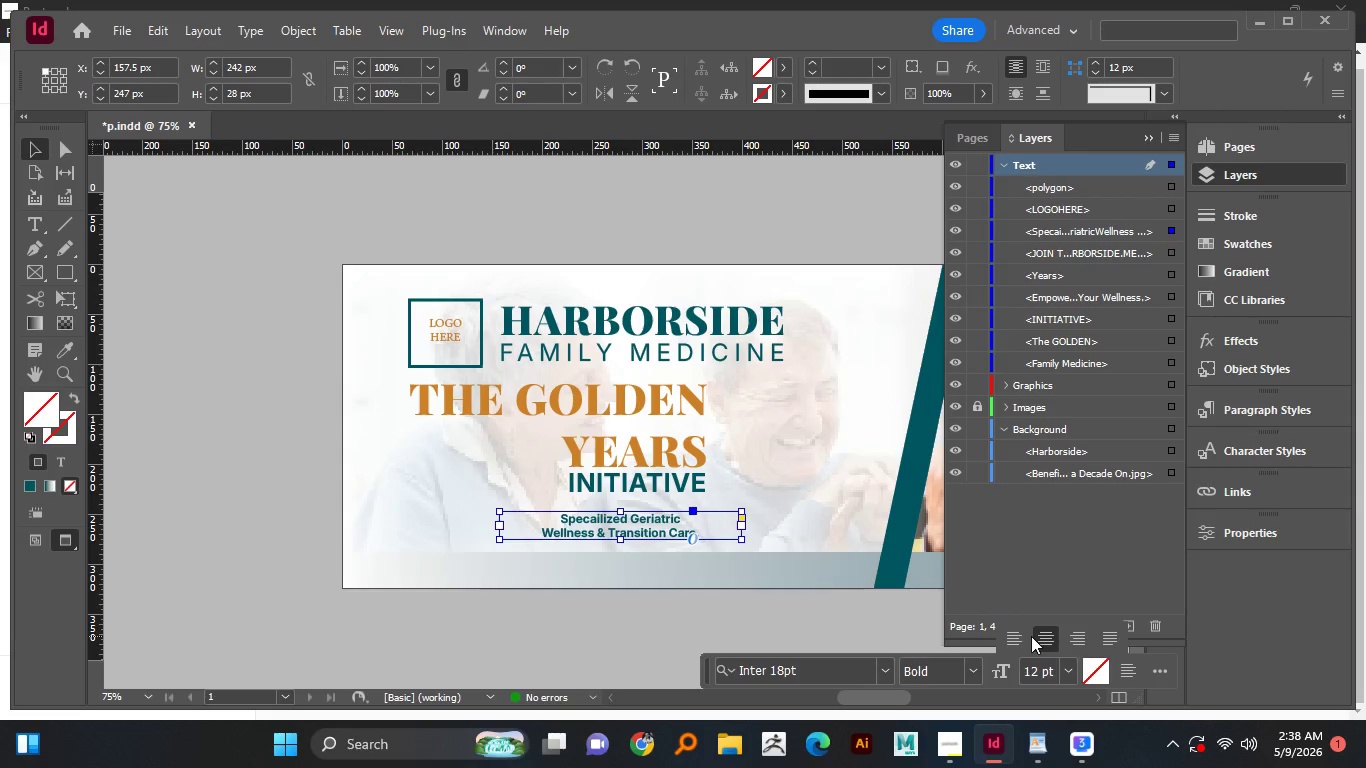 
left_click([1011, 639])
 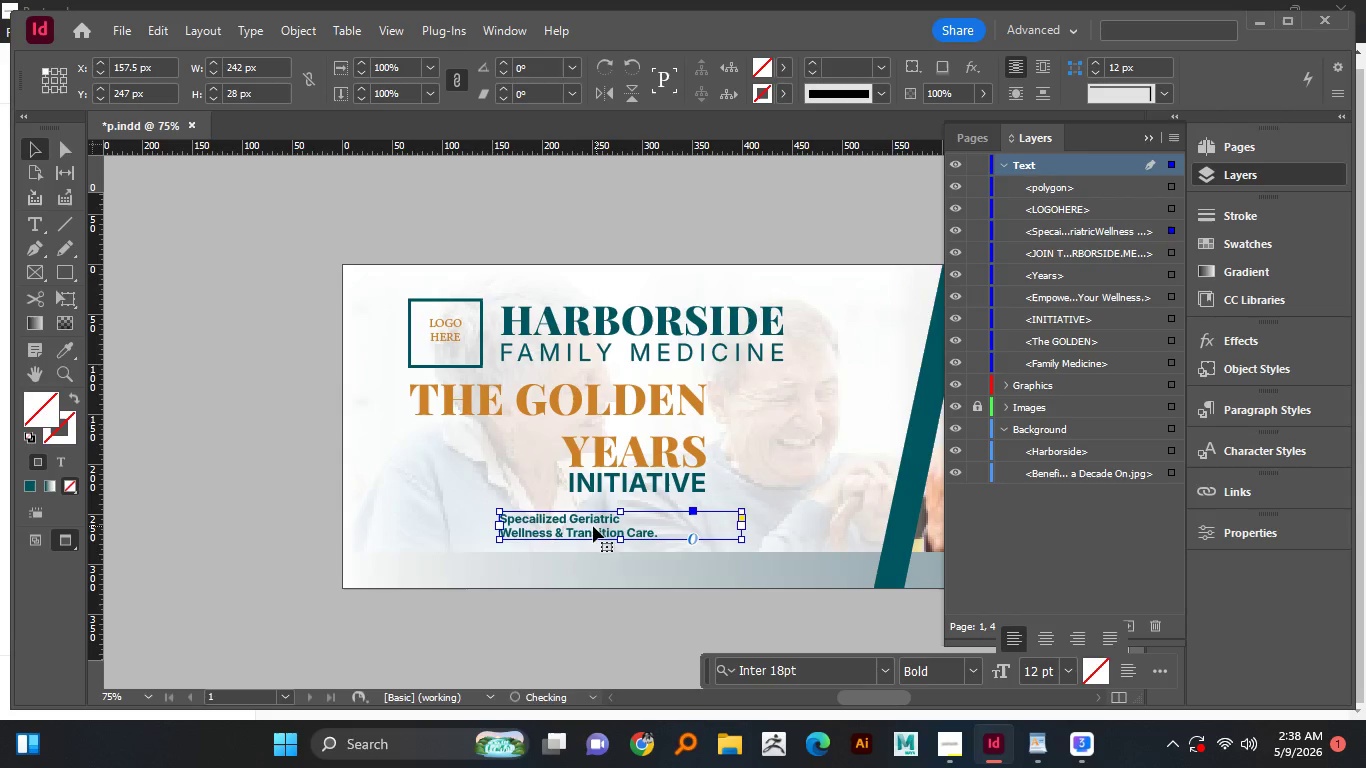 
left_click_drag(start_coordinate=[561, 525], to_coordinate=[629, 523])
 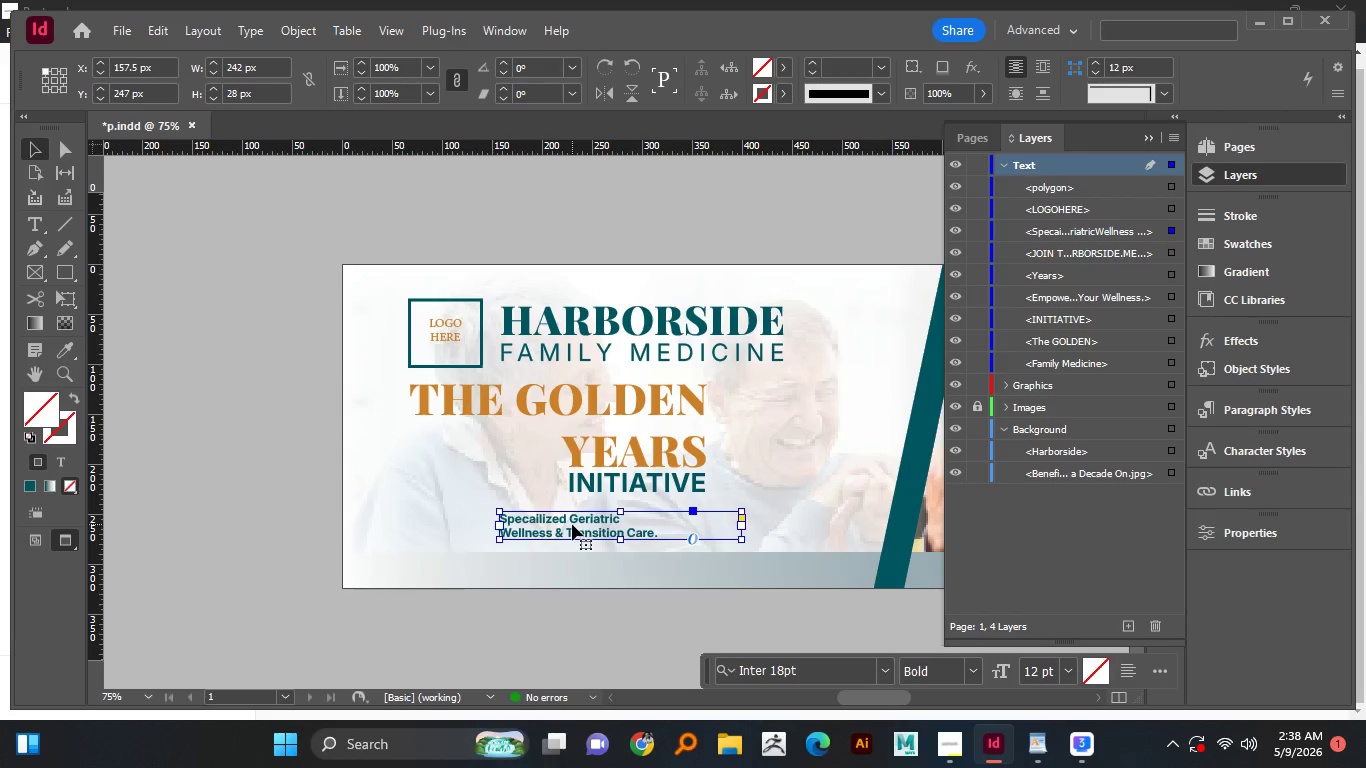 
hold_key(key=ShiftLeft, duration=0.69)
 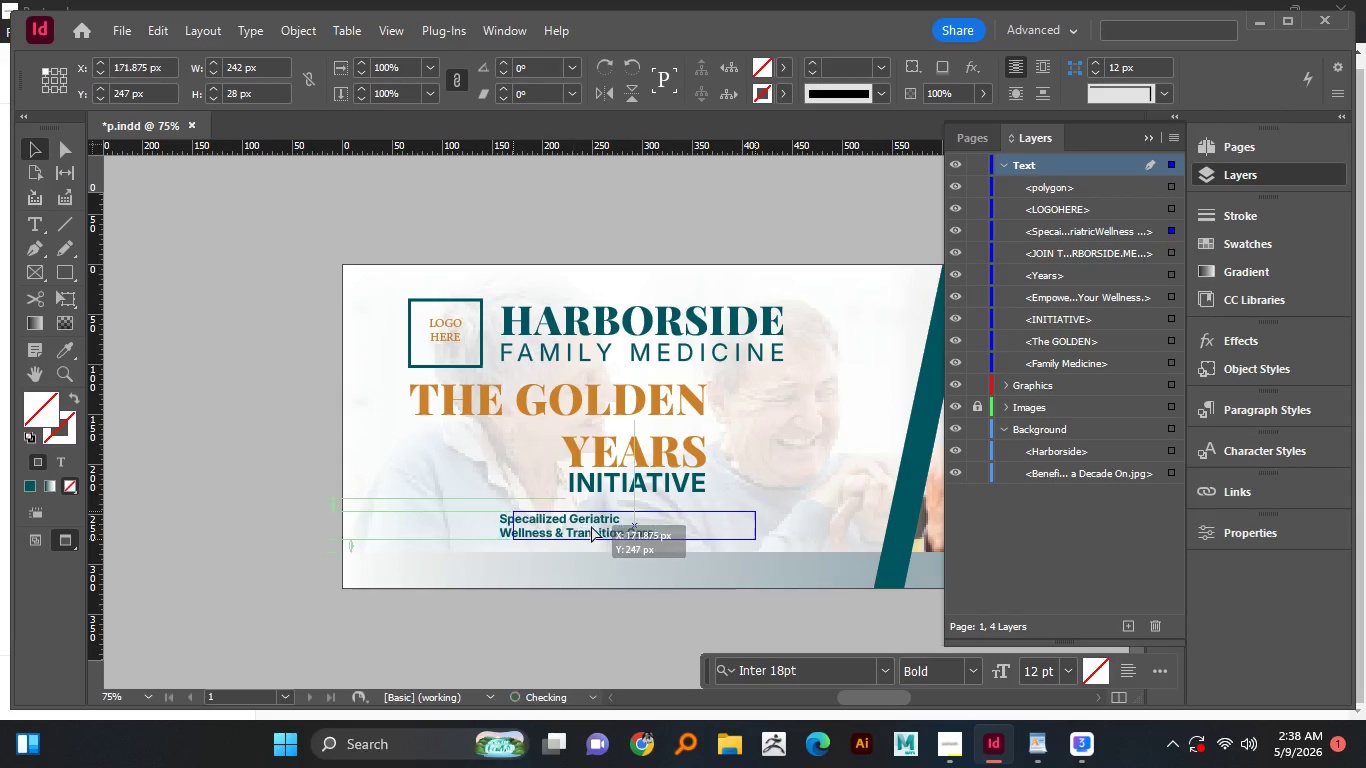 
hold_key(key=ShiftLeft, duration=1.5)
left_click_drag(start_coordinate=[575, 524], to_coordinate=[644, 528])
 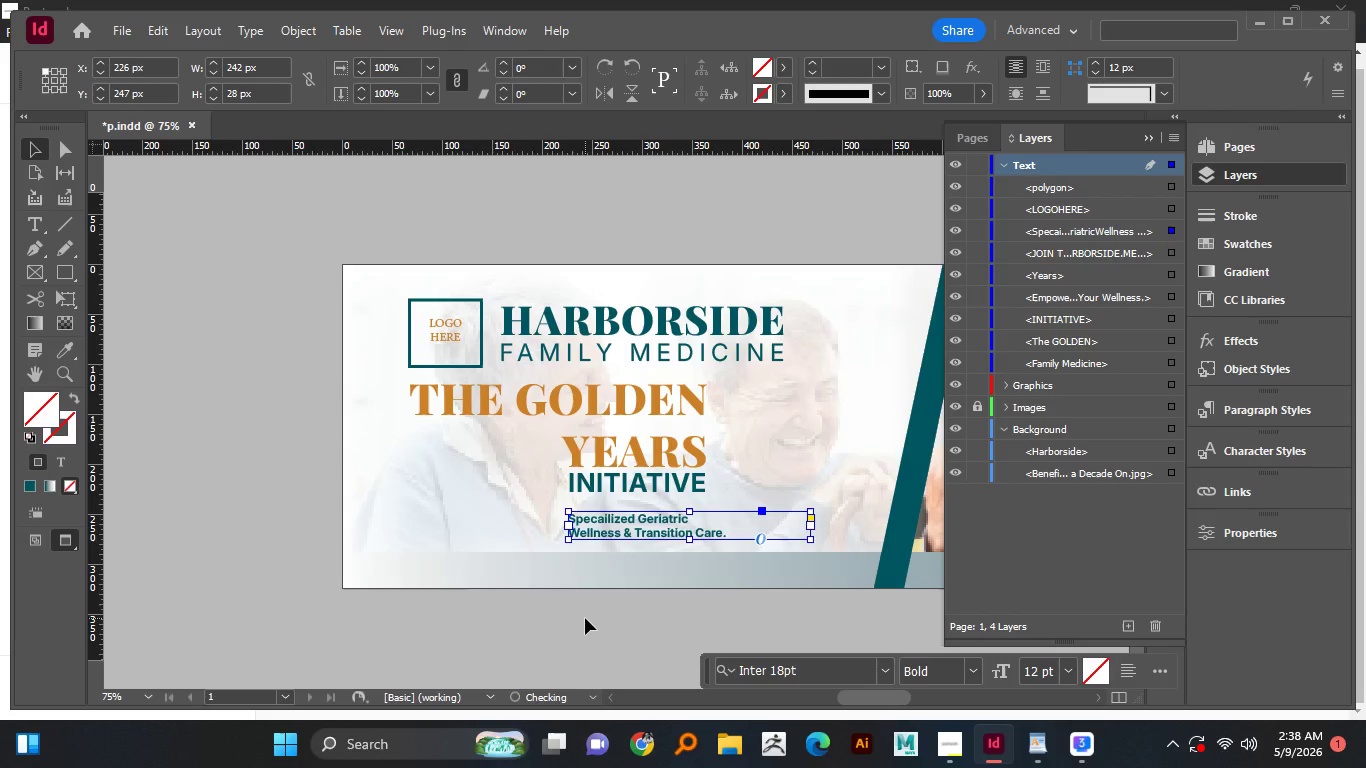 
hold_key(key=ShiftLeft, duration=0.66)
 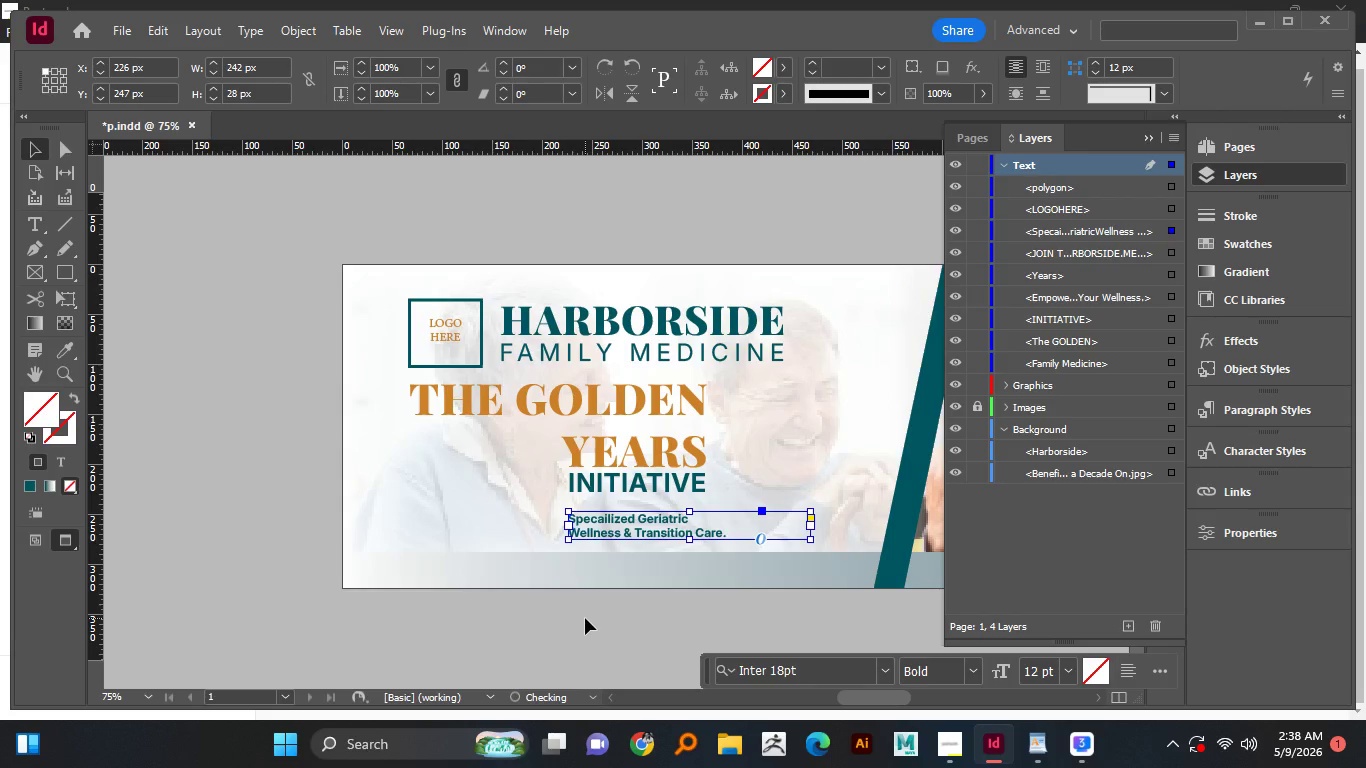 
left_click([585, 618])
 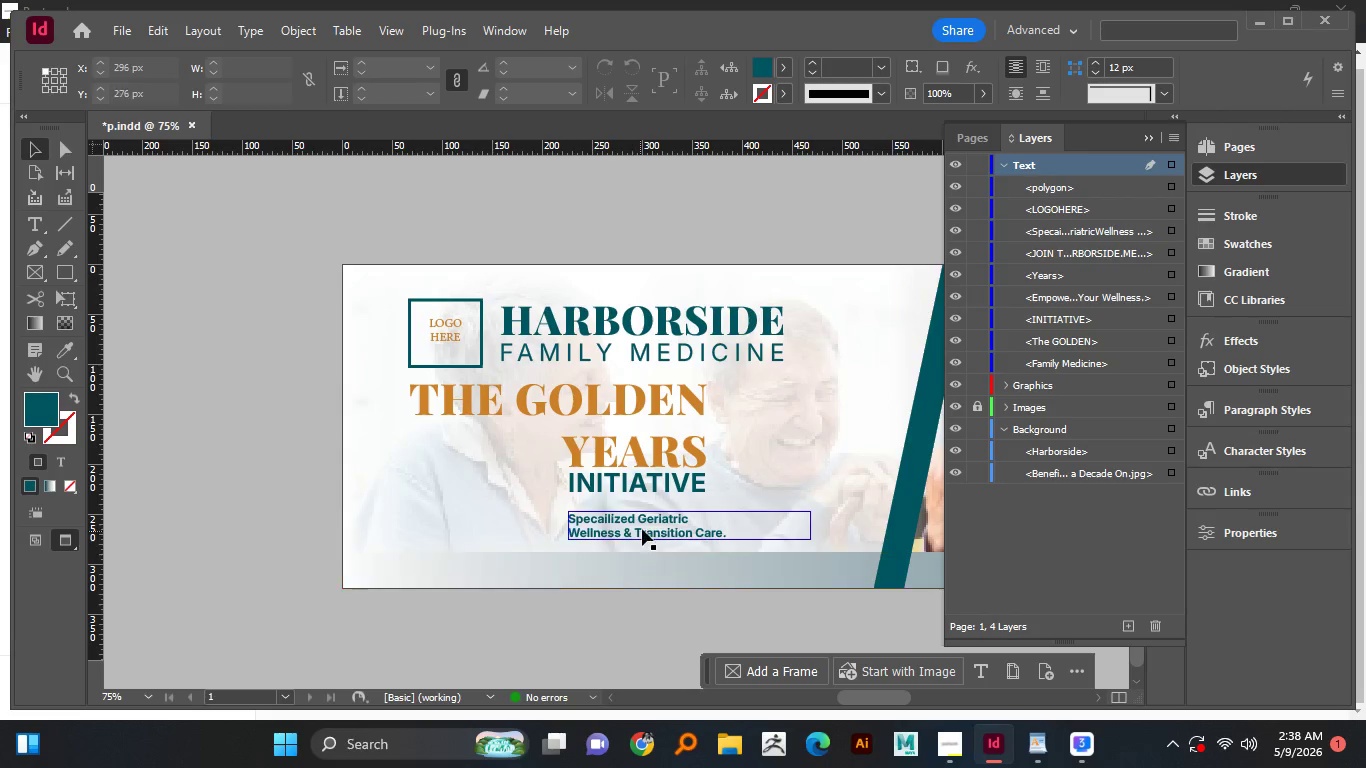 
left_click_drag(start_coordinate=[643, 526], to_coordinate=[645, 515])
 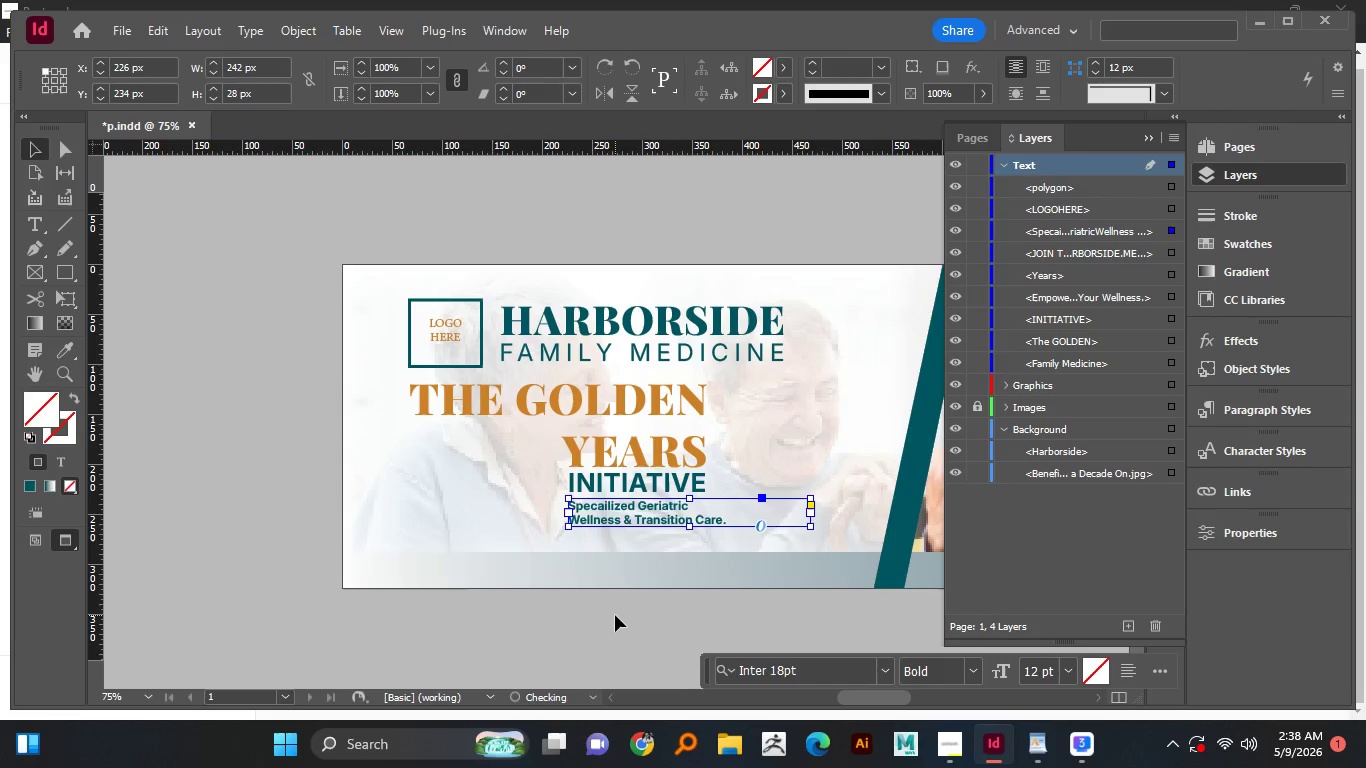 
hold_key(key=ShiftLeft, duration=0.56)
 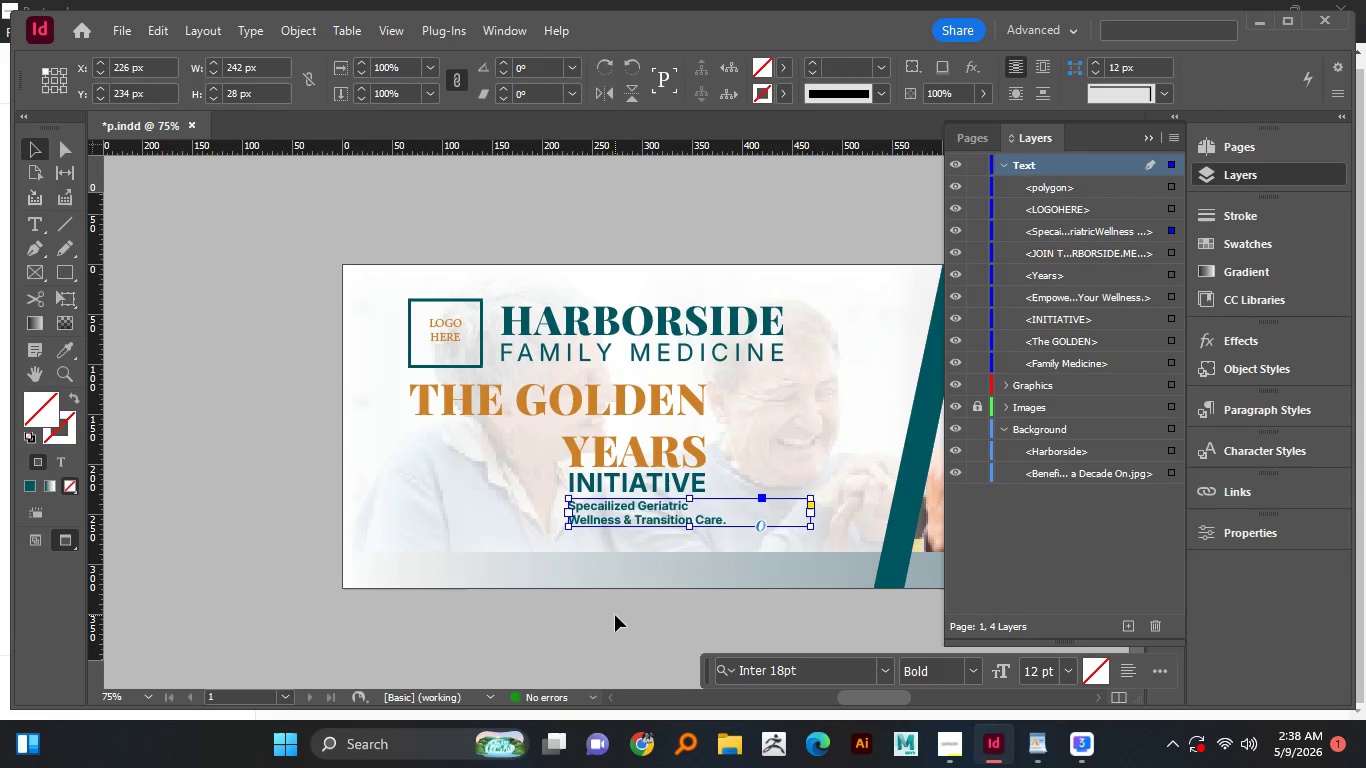 
left_click([615, 615])
 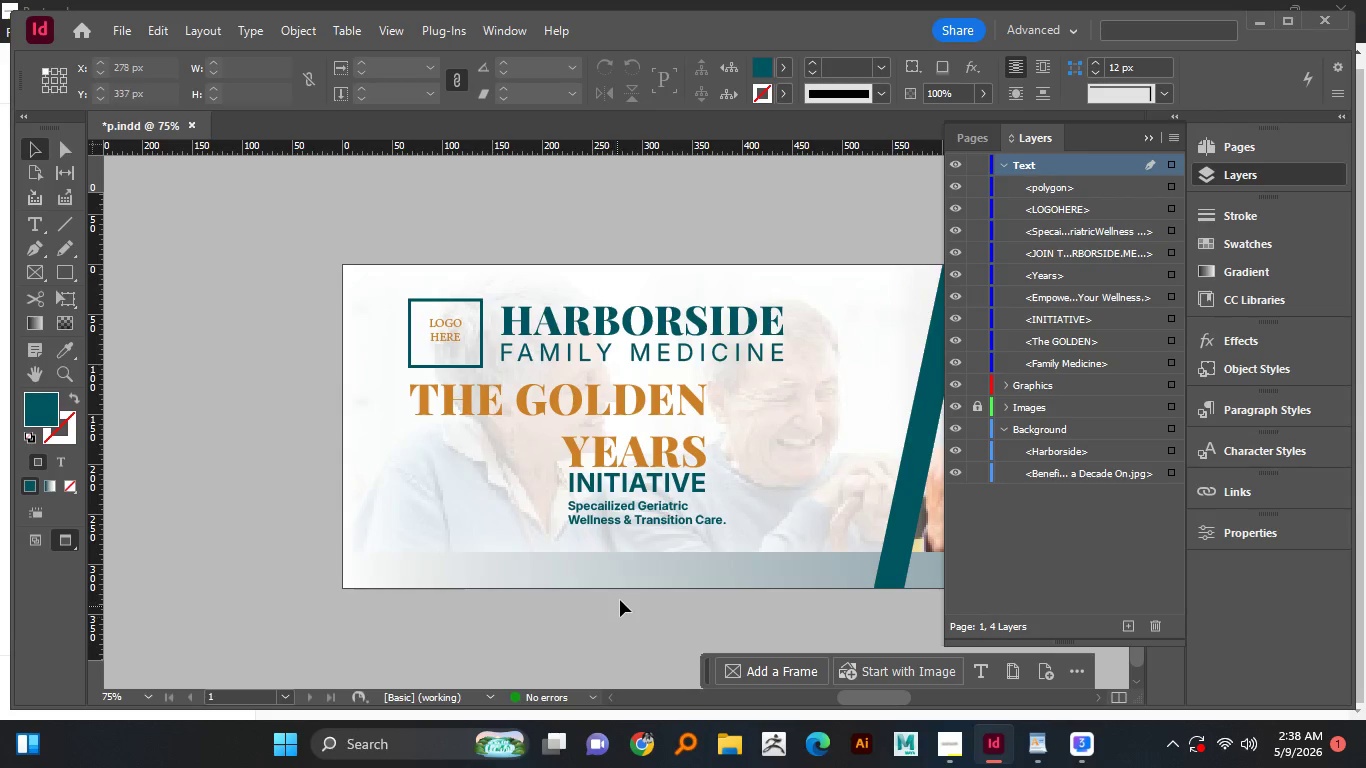 
hold_key(key=AltLeft, duration=0.73)
scroll: coordinate [595, 552], scroll_direction: down, amount: 4.0
 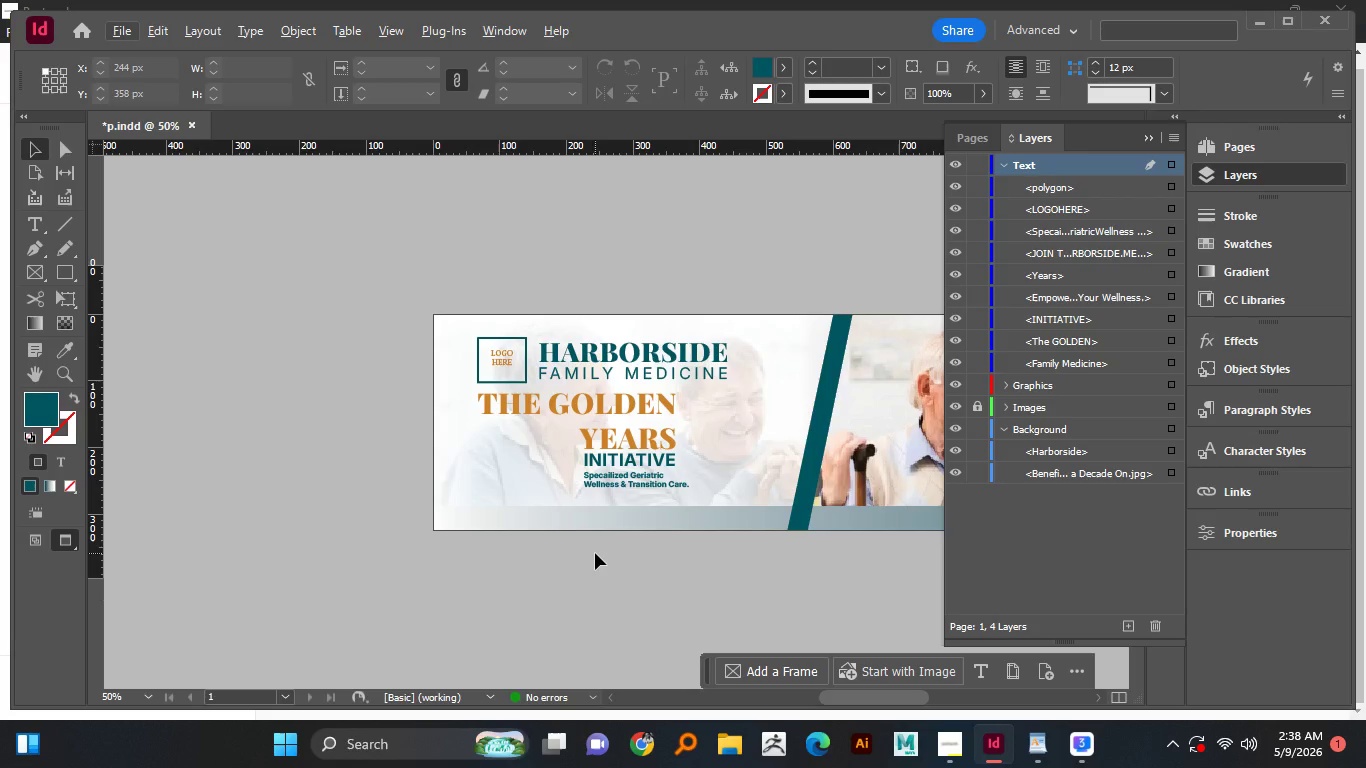 
scroll: coordinate [595, 553], scroll_direction: up, amount: 2.0
 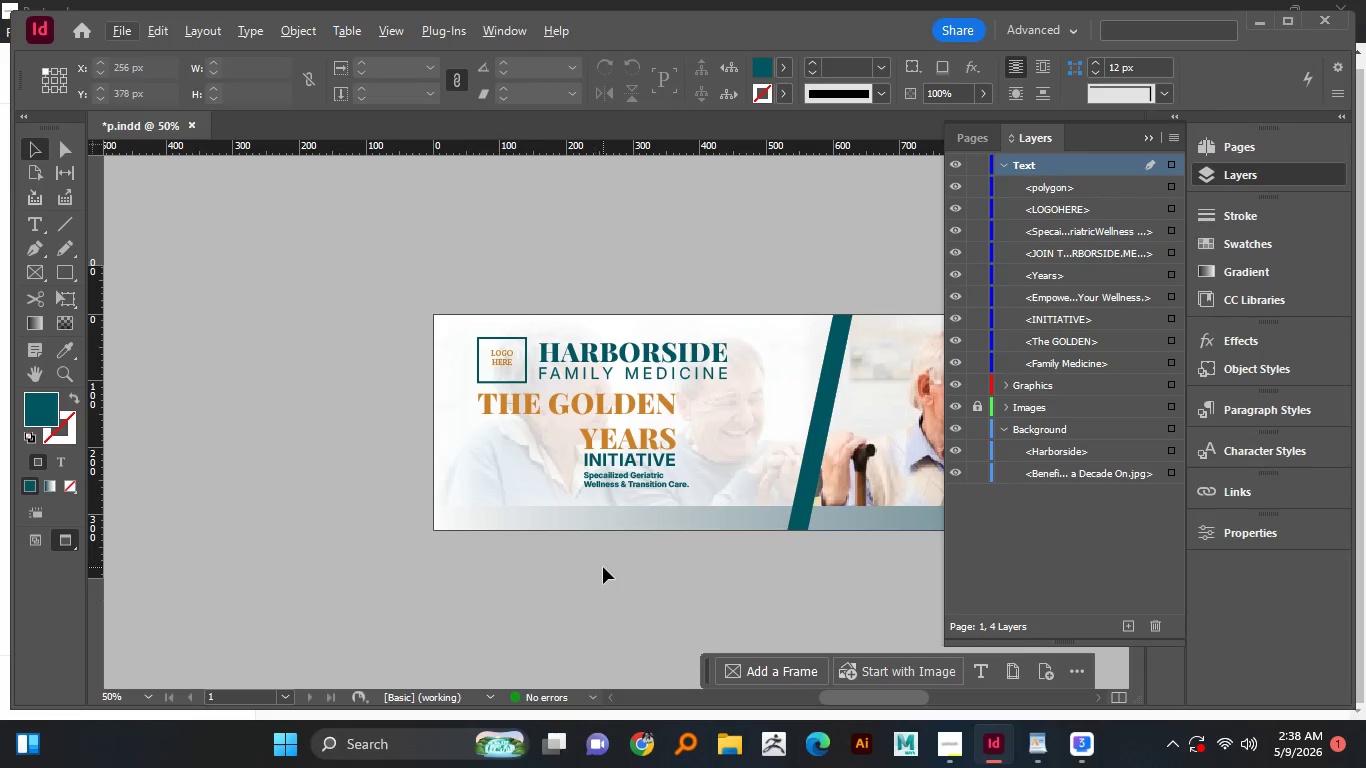 
key(Control+S)
 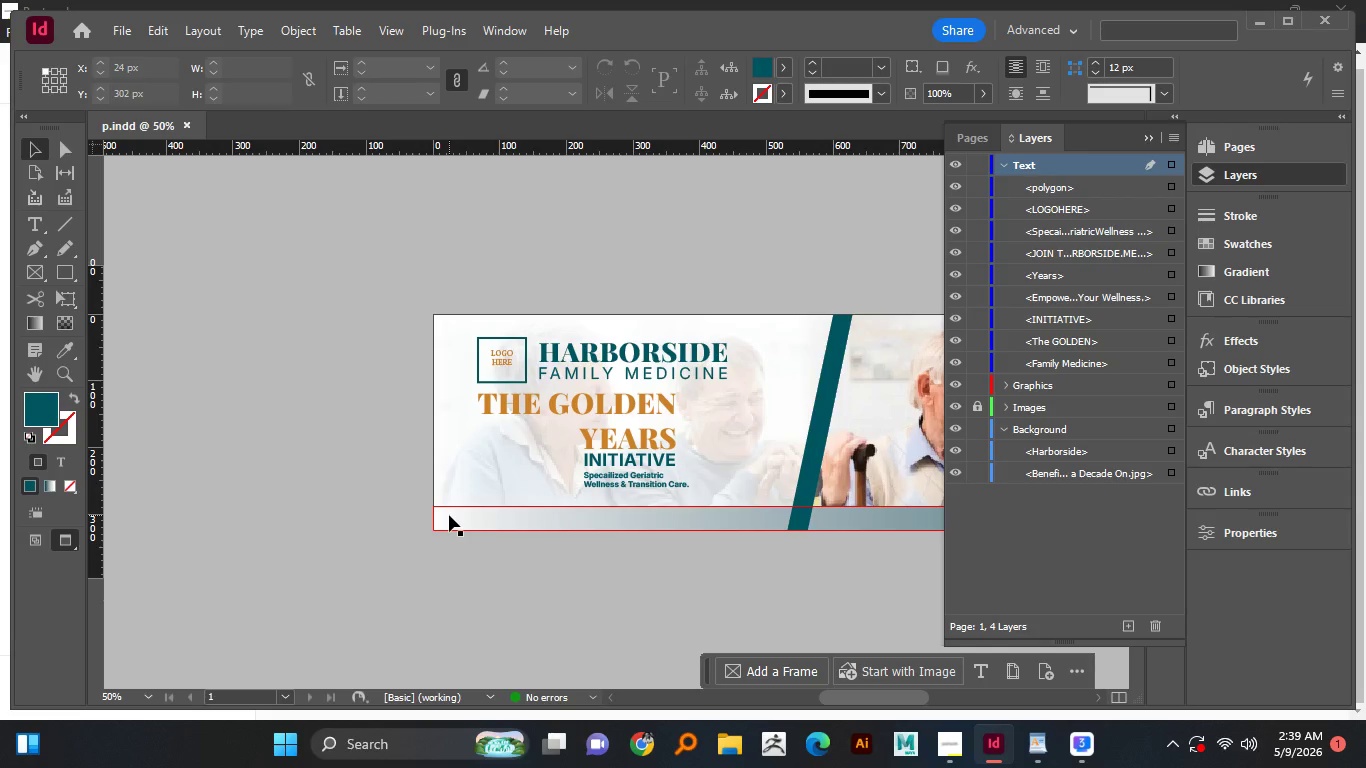 
wait(38.85)
 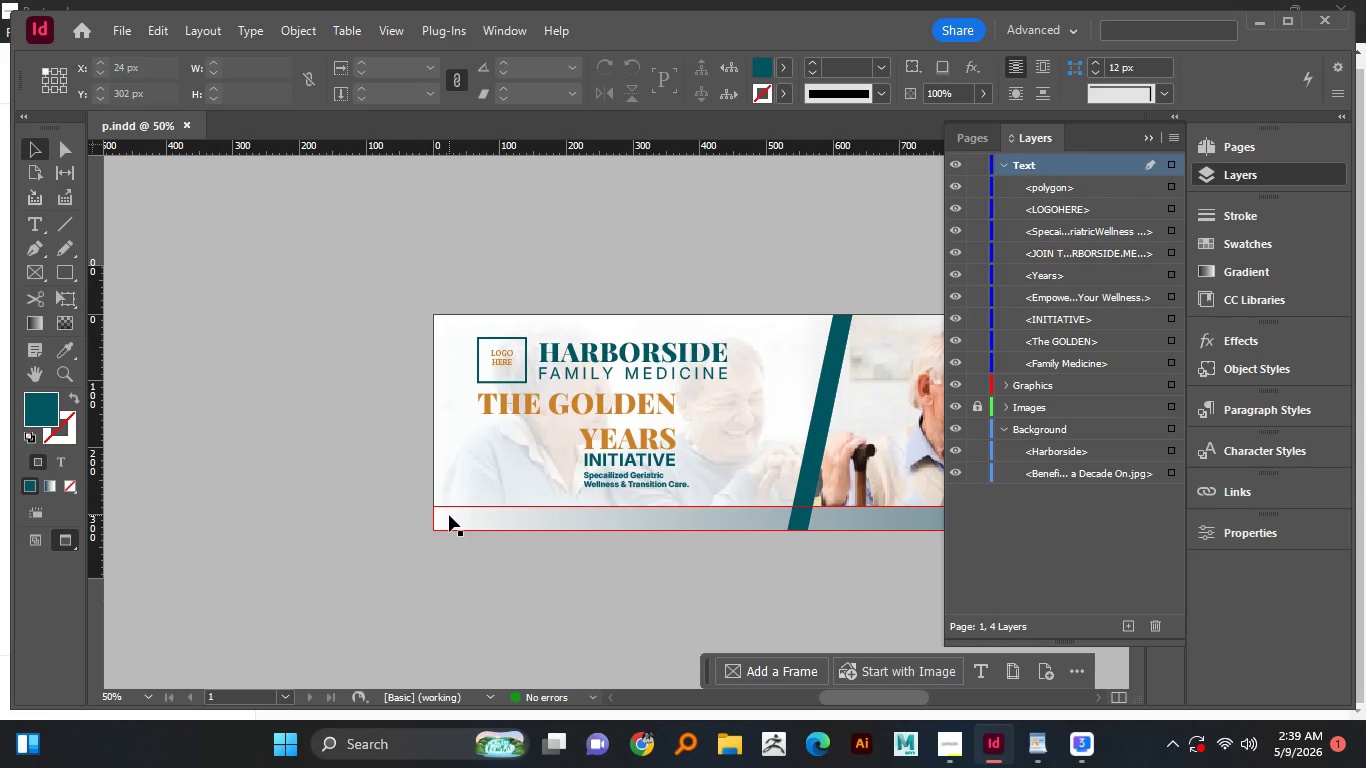 
mouse_move([1344, 755])
 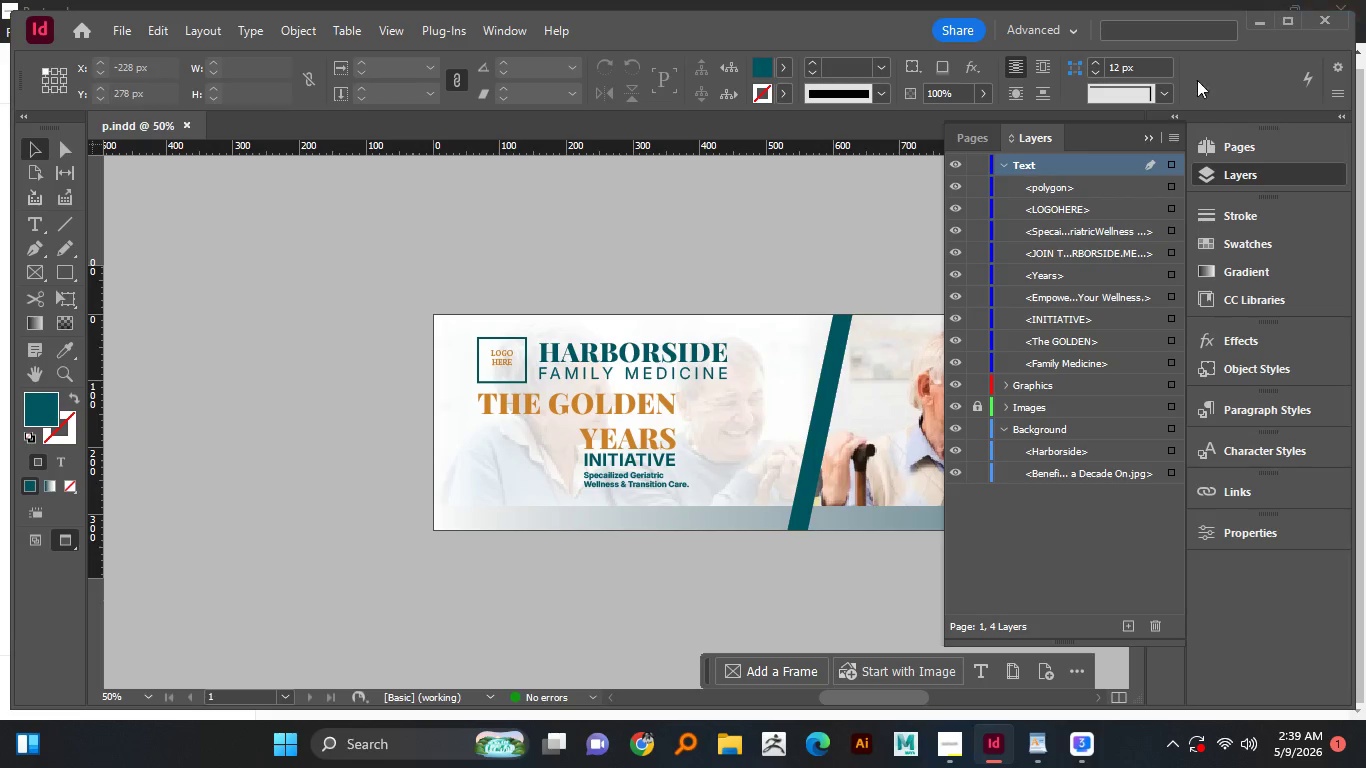 
left_click([790, 266])
 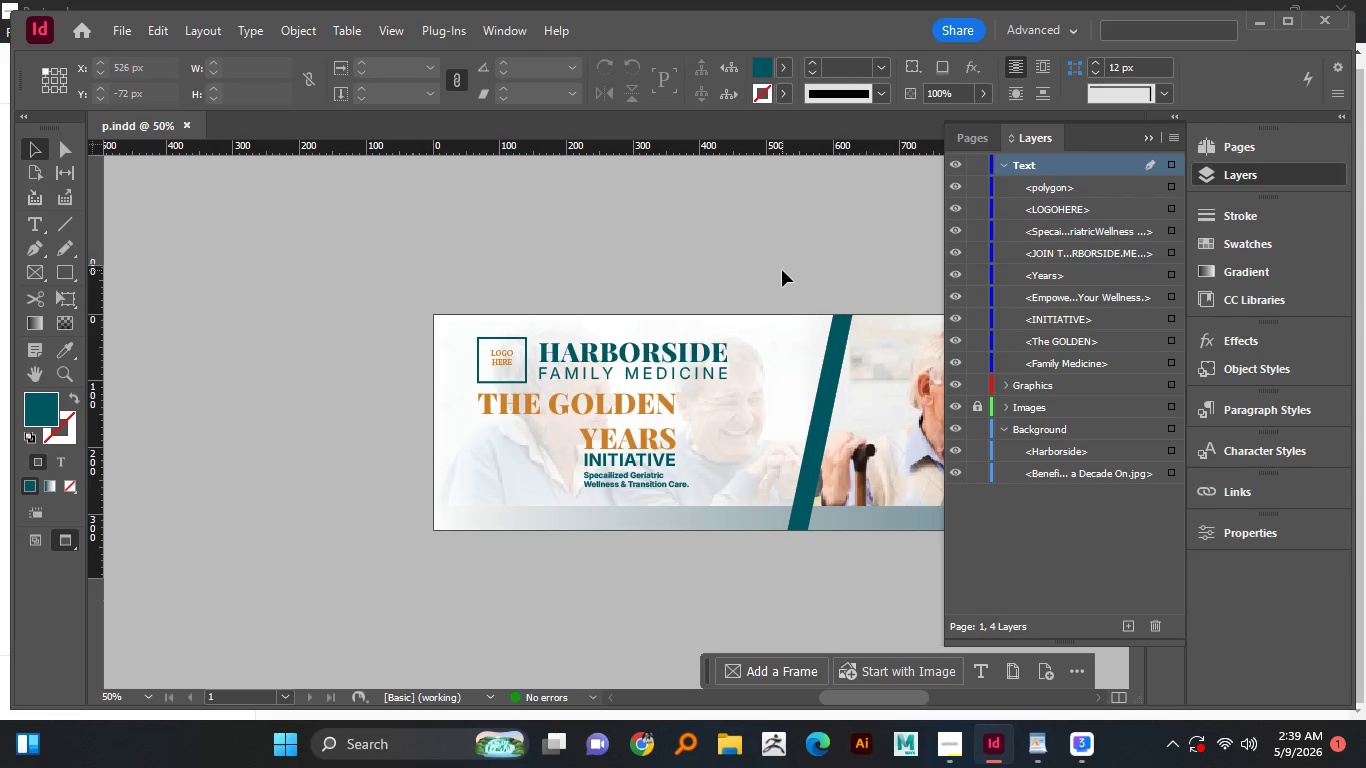 
key(Alt+AltLeft)
 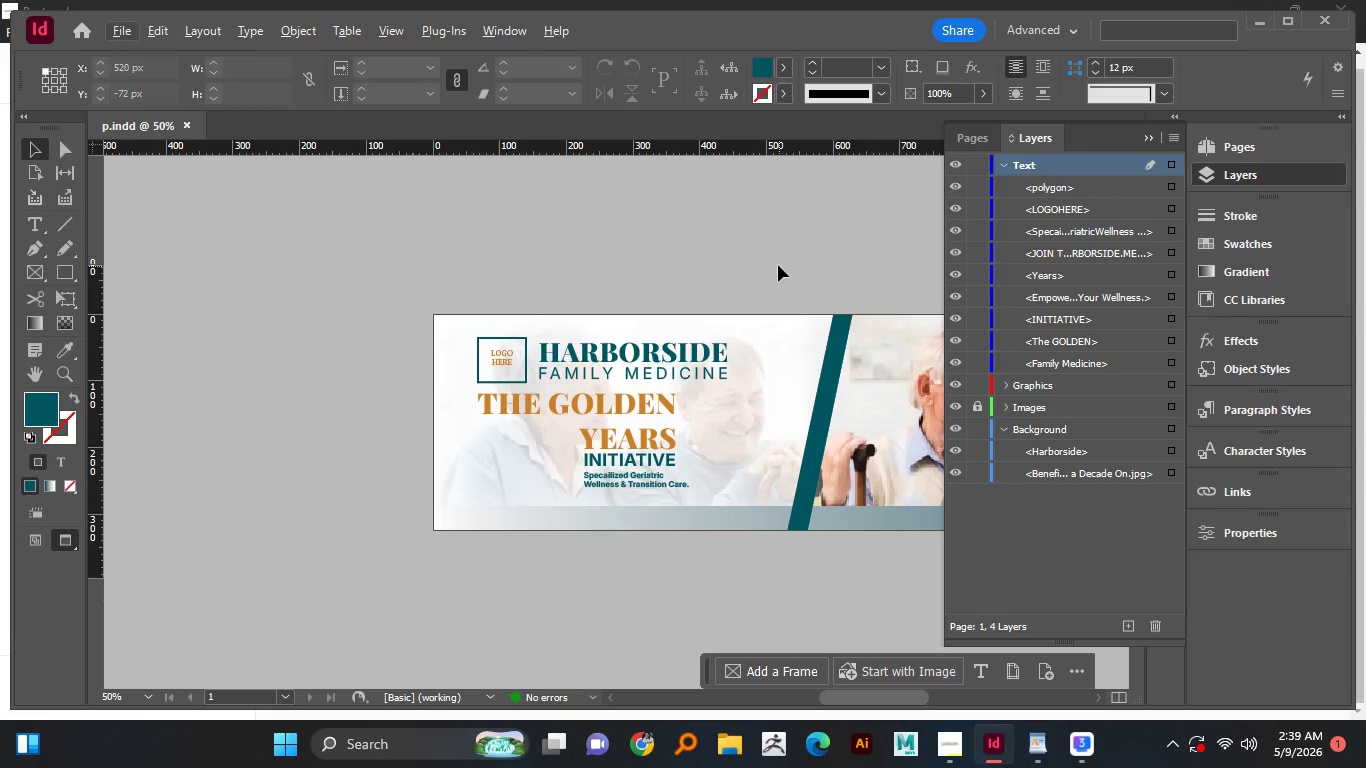 
hold_key(key=Space, duration=1.51)
 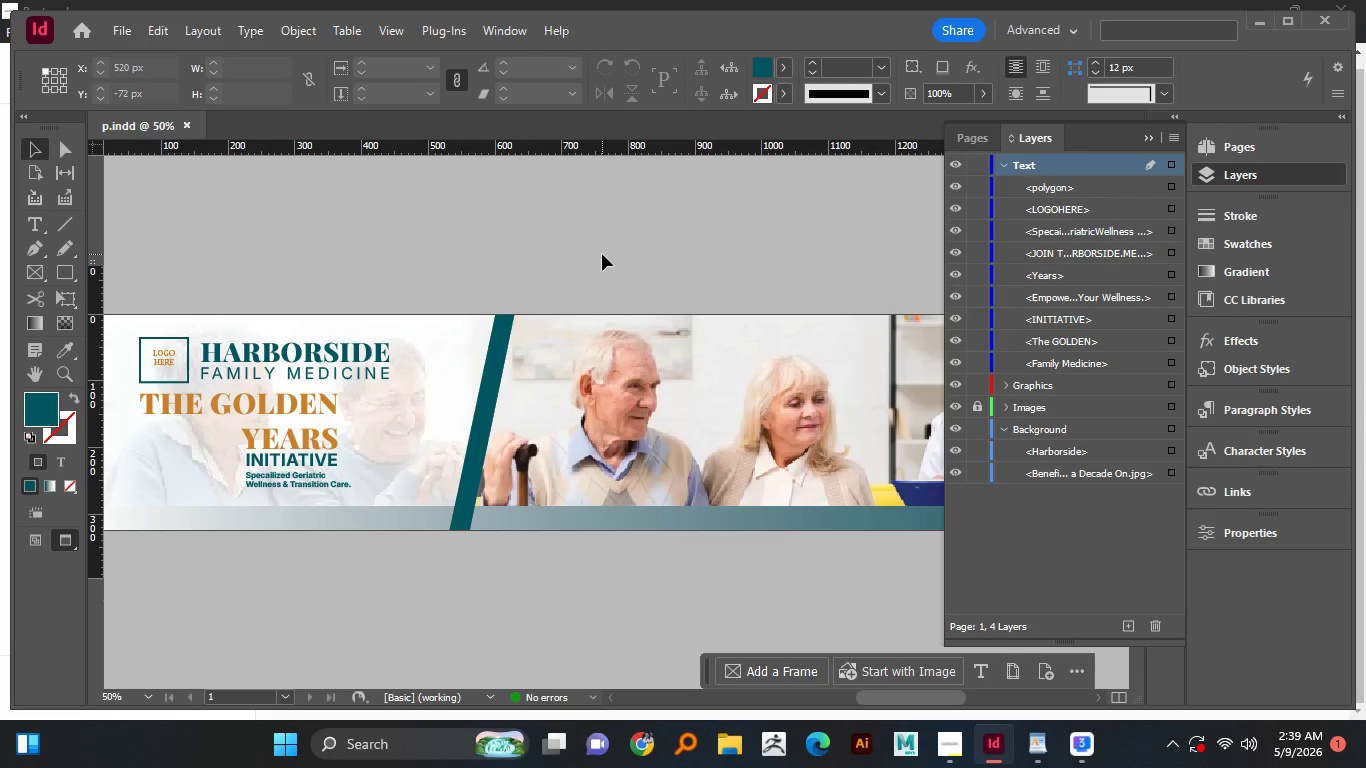 
left_click_drag(start_coordinate=[780, 259], to_coordinate=[603, 259])
 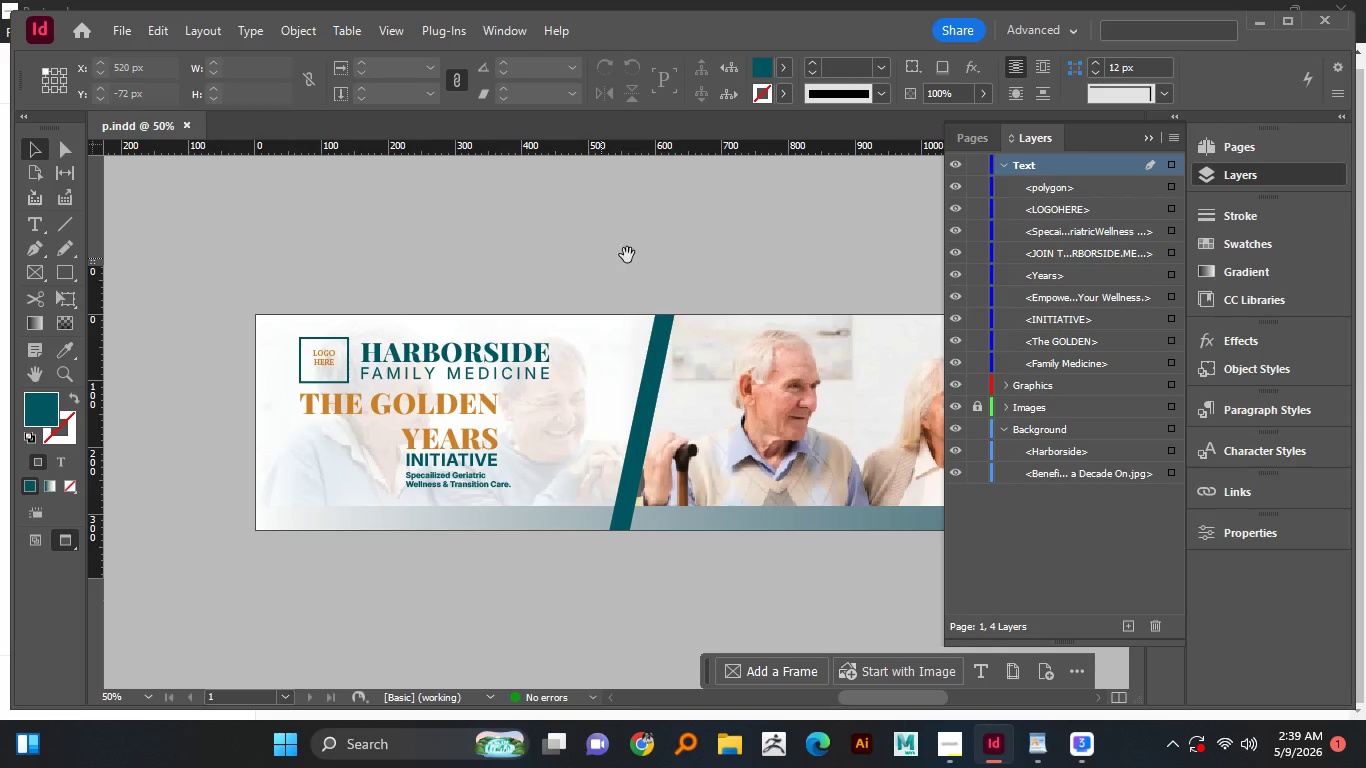 
left_click_drag(start_coordinate=[693, 256], to_coordinate=[560, 250])
 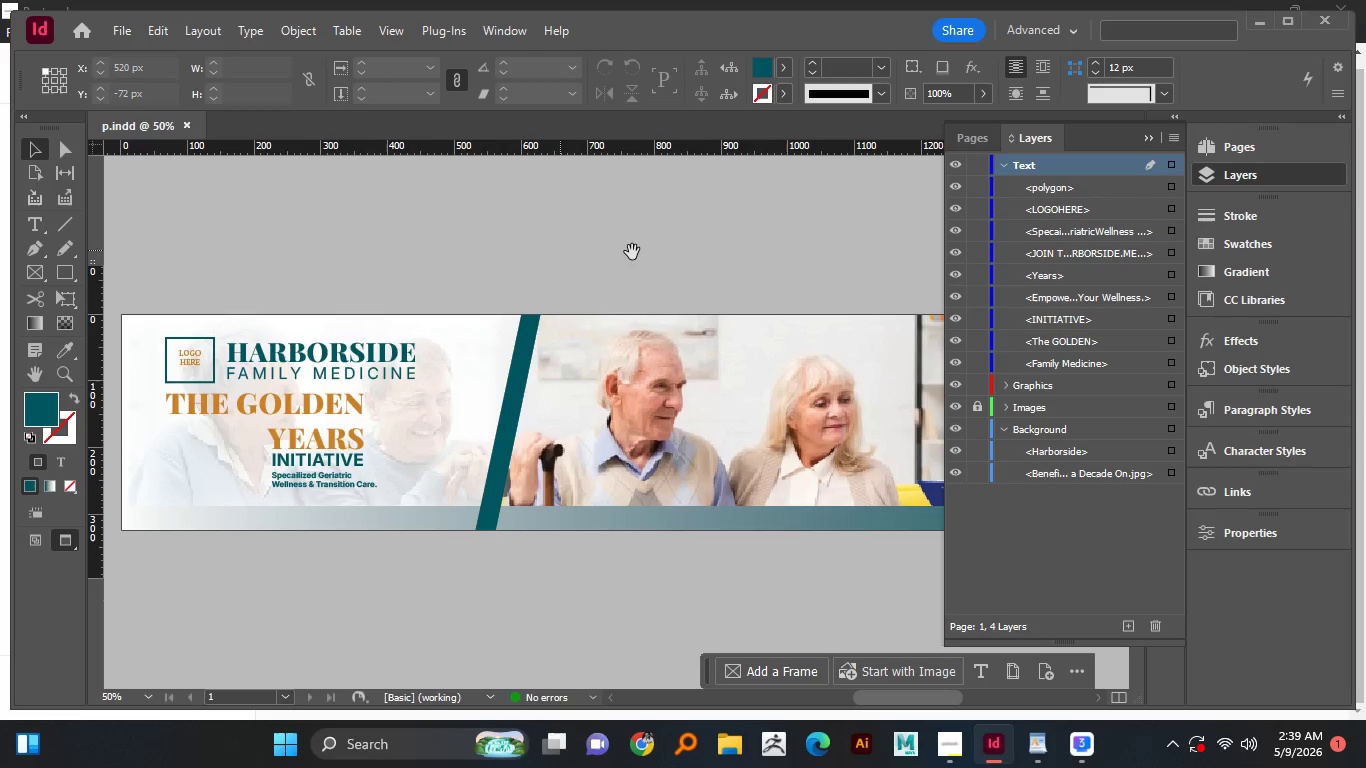 
left_click_drag(start_coordinate=[632, 252], to_coordinate=[606, 253])
 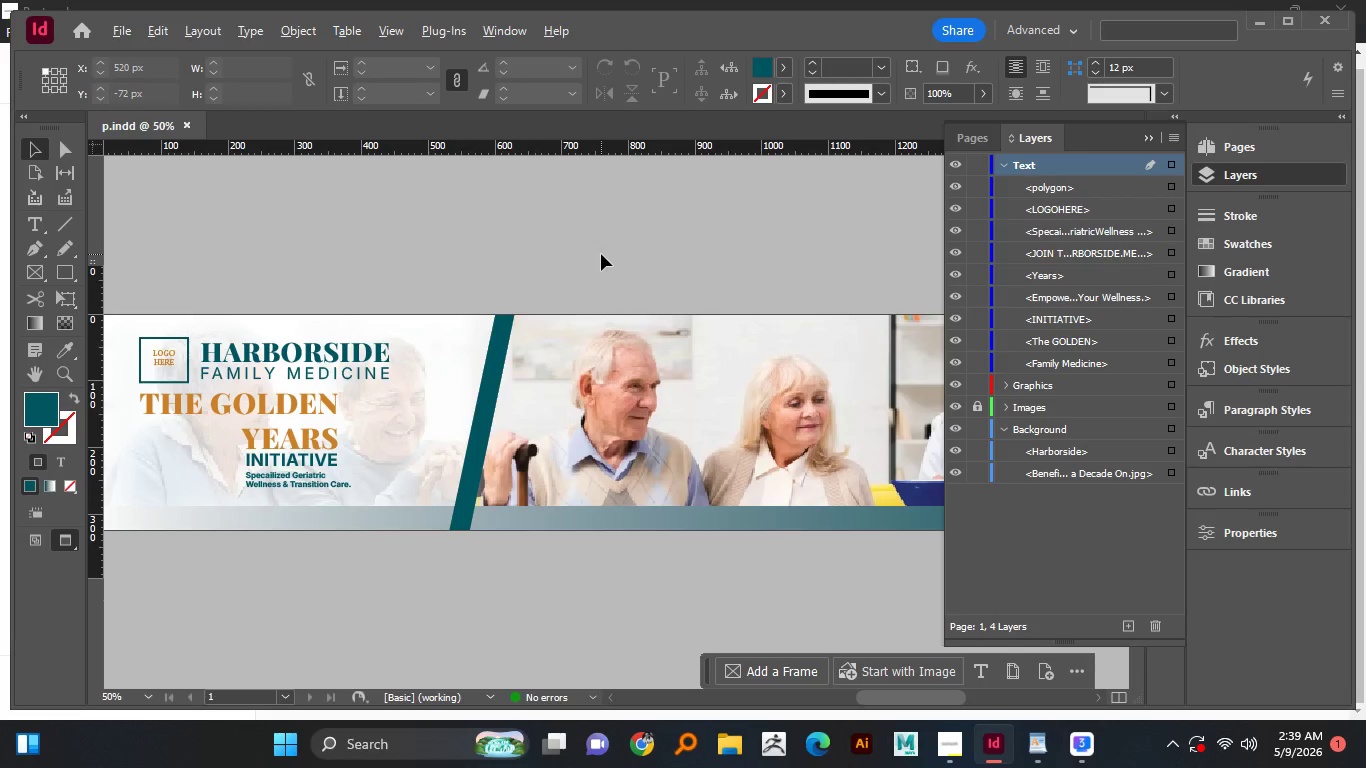 
hold_key(key=Space, duration=0.33)
 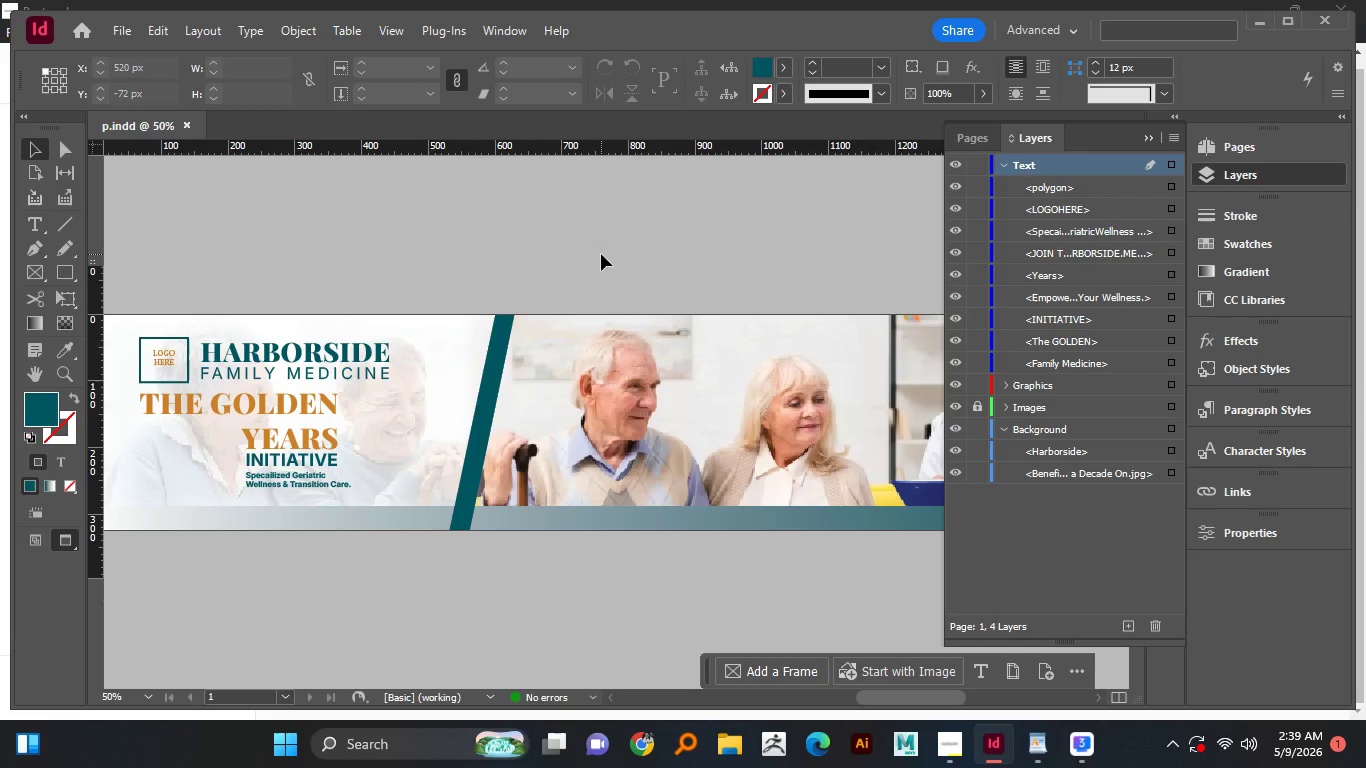 
hold_key(key=AltLeft, duration=1.51)
scroll: coordinate [601, 254], scroll_direction: down, amount: 2.0
 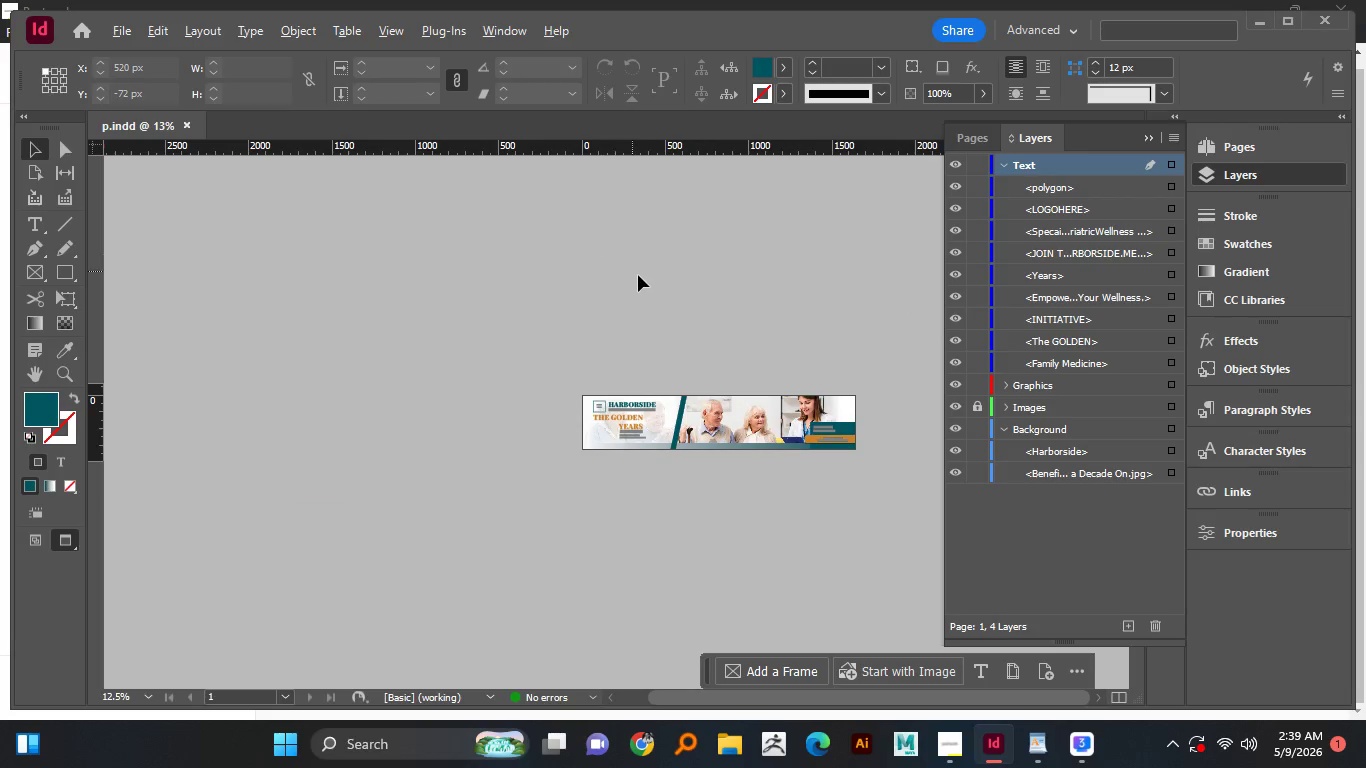 
hold_key(key=AltLeft, duration=0.64)
scroll: coordinate [639, 276], scroll_direction: up, amount: 1.0
 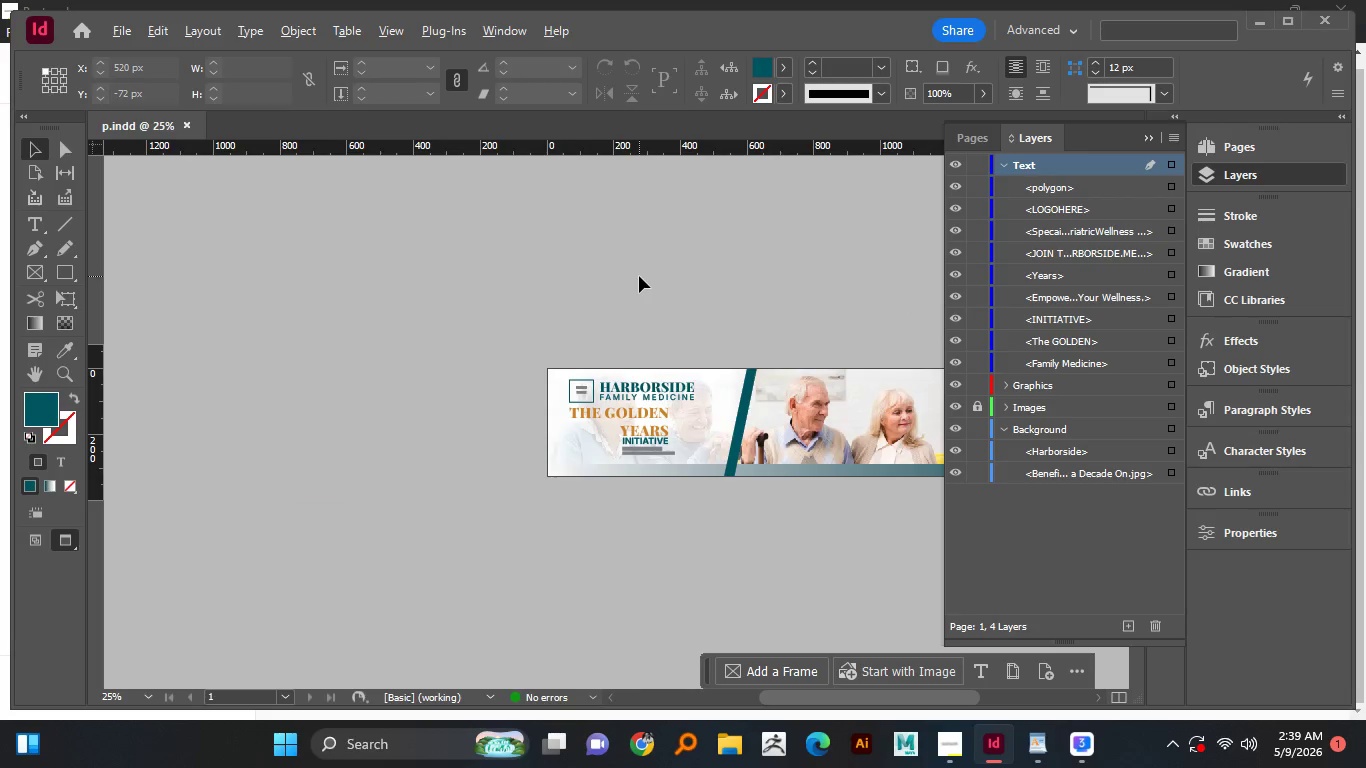 
hold_key(key=Space, duration=1.51)
 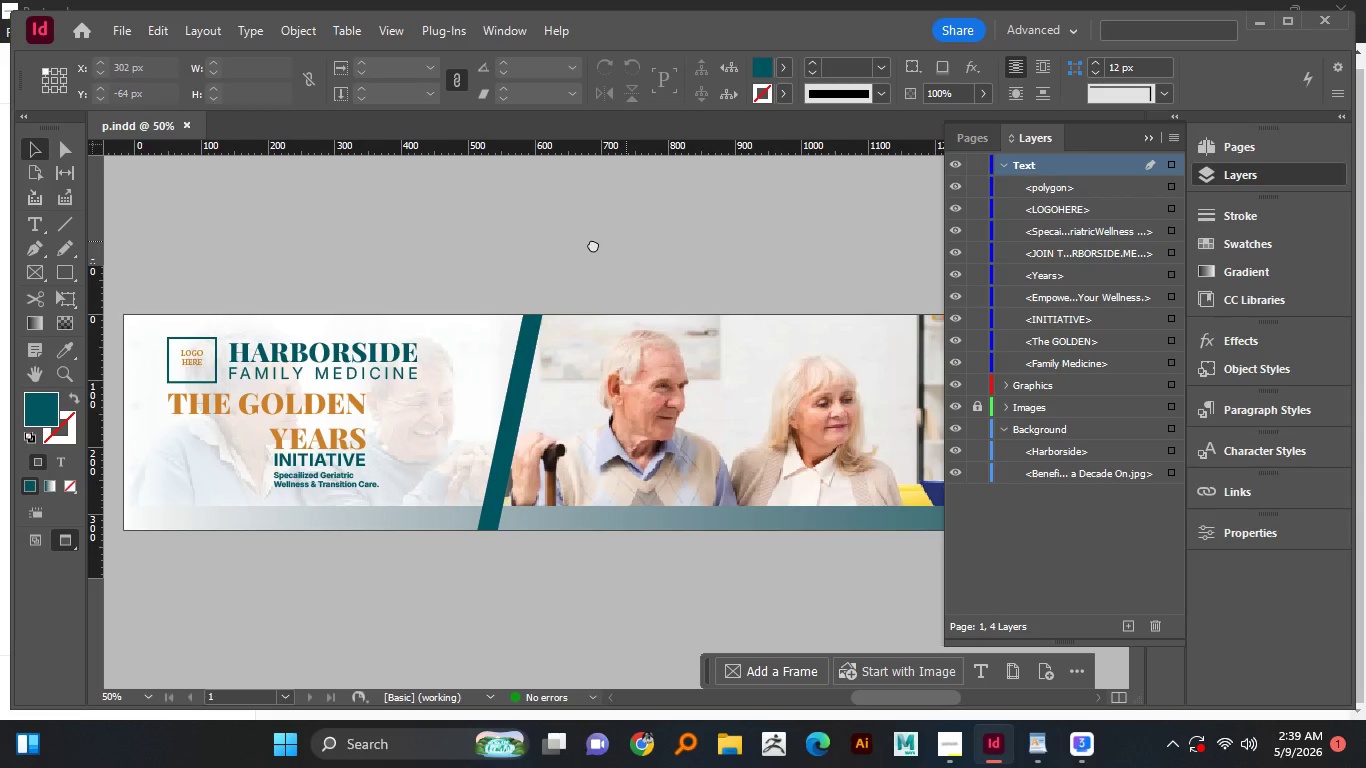 
left_click_drag(start_coordinate=[700, 262], to_coordinate=[546, 261])
 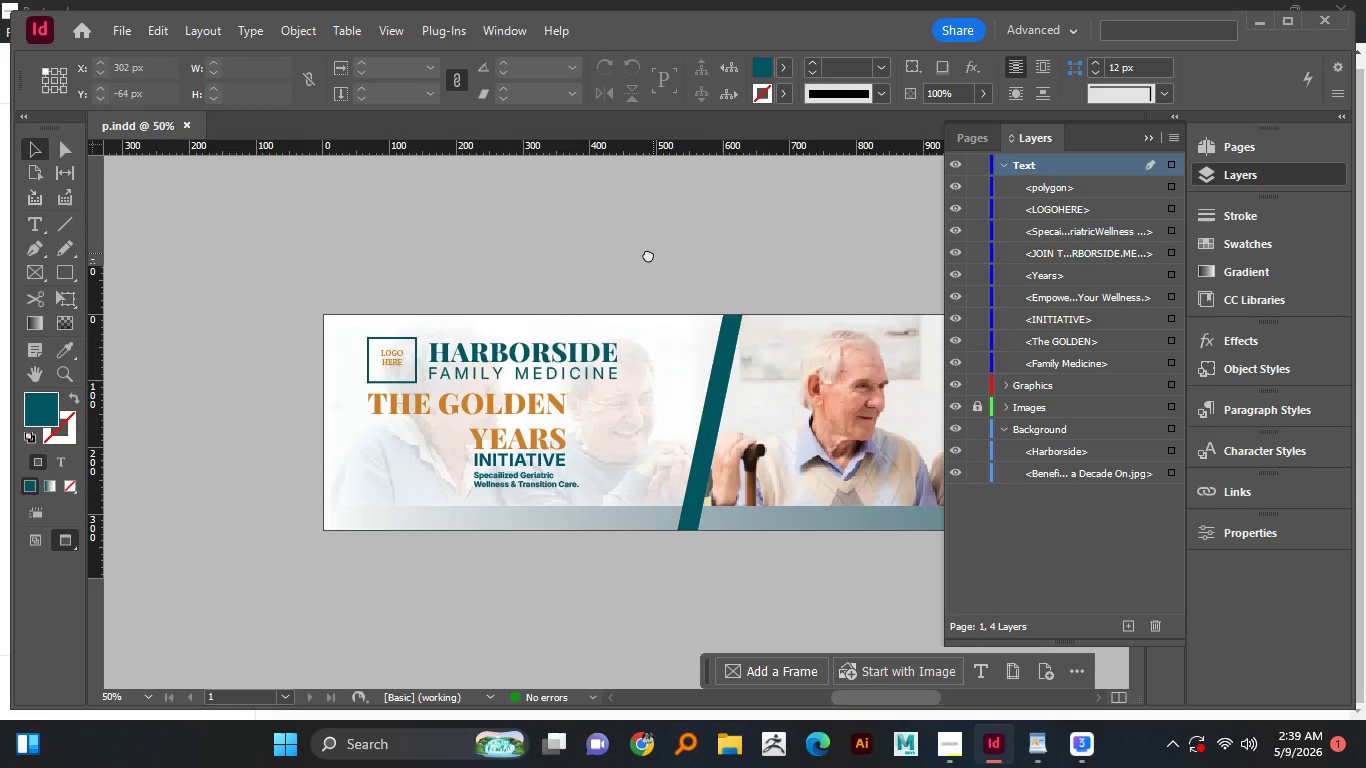 
left_click_drag(start_coordinate=[653, 253], to_coordinate=[533, 253])
 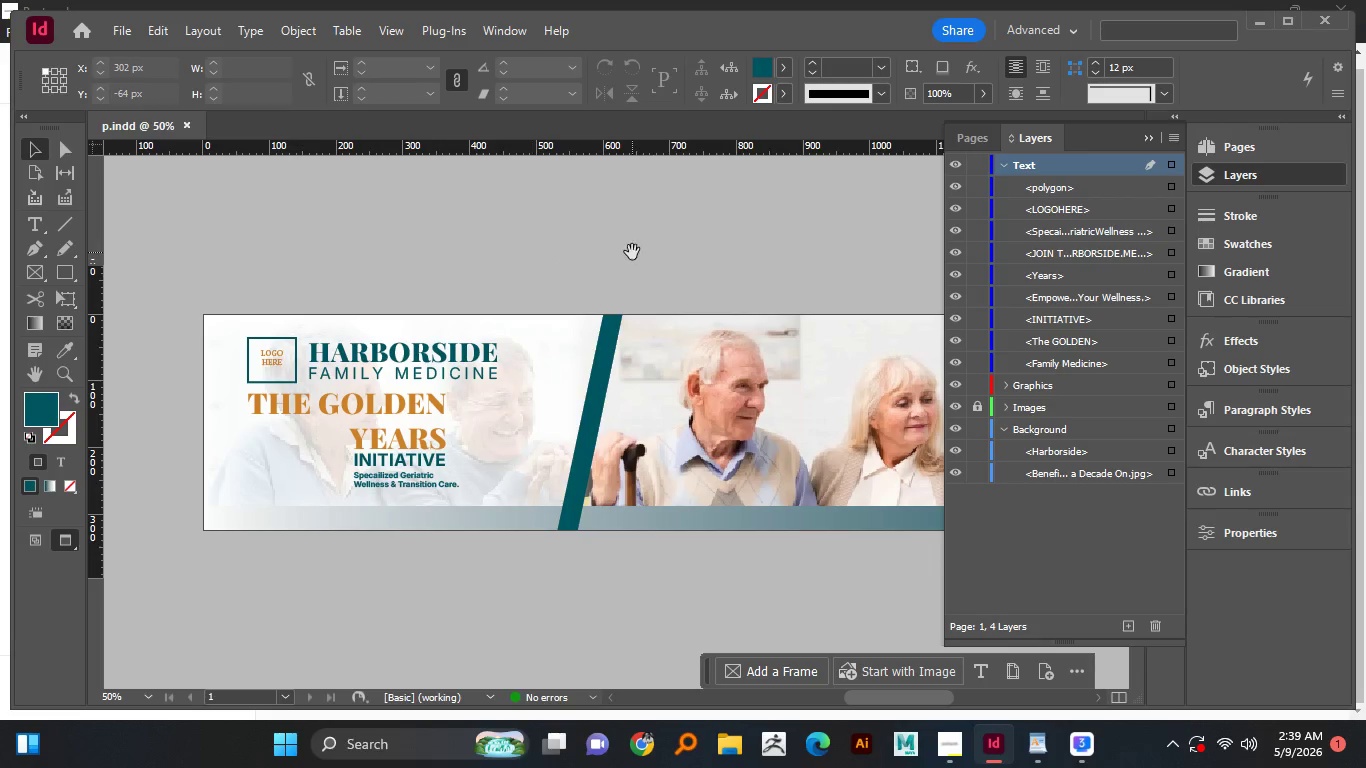 
left_click_drag(start_coordinate=[632, 252], to_coordinate=[582, 252])
 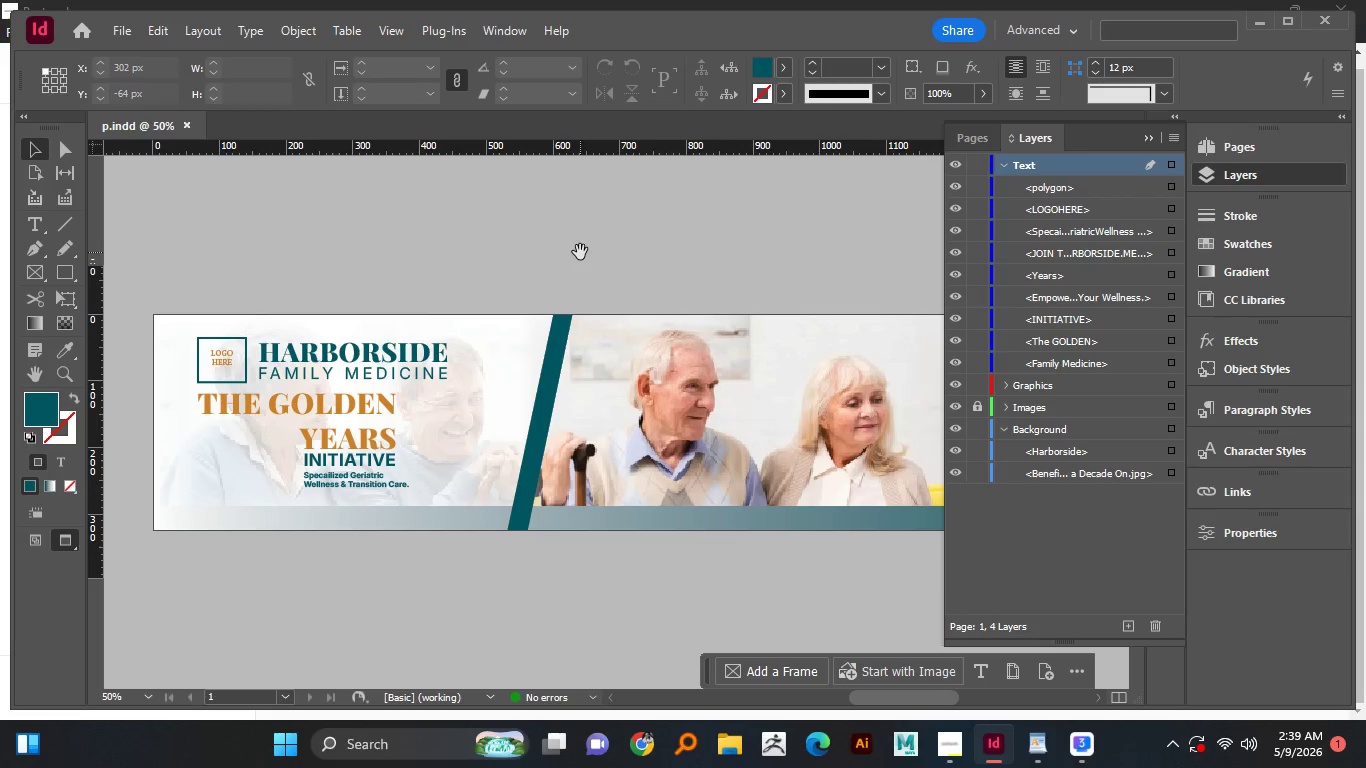 
hold_key(key=Space, duration=1.5)
 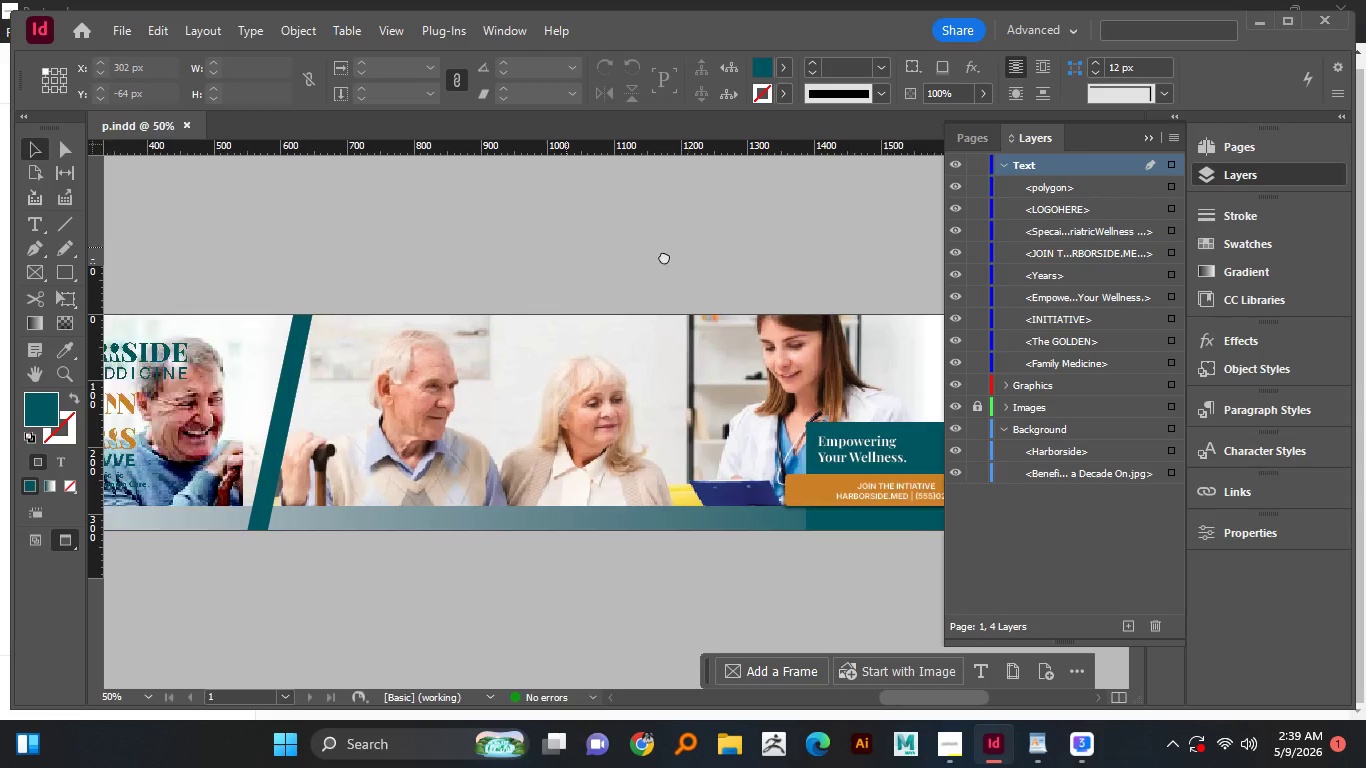 
left_click_drag(start_coordinate=[626, 241], to_coordinate=[500, 242])
 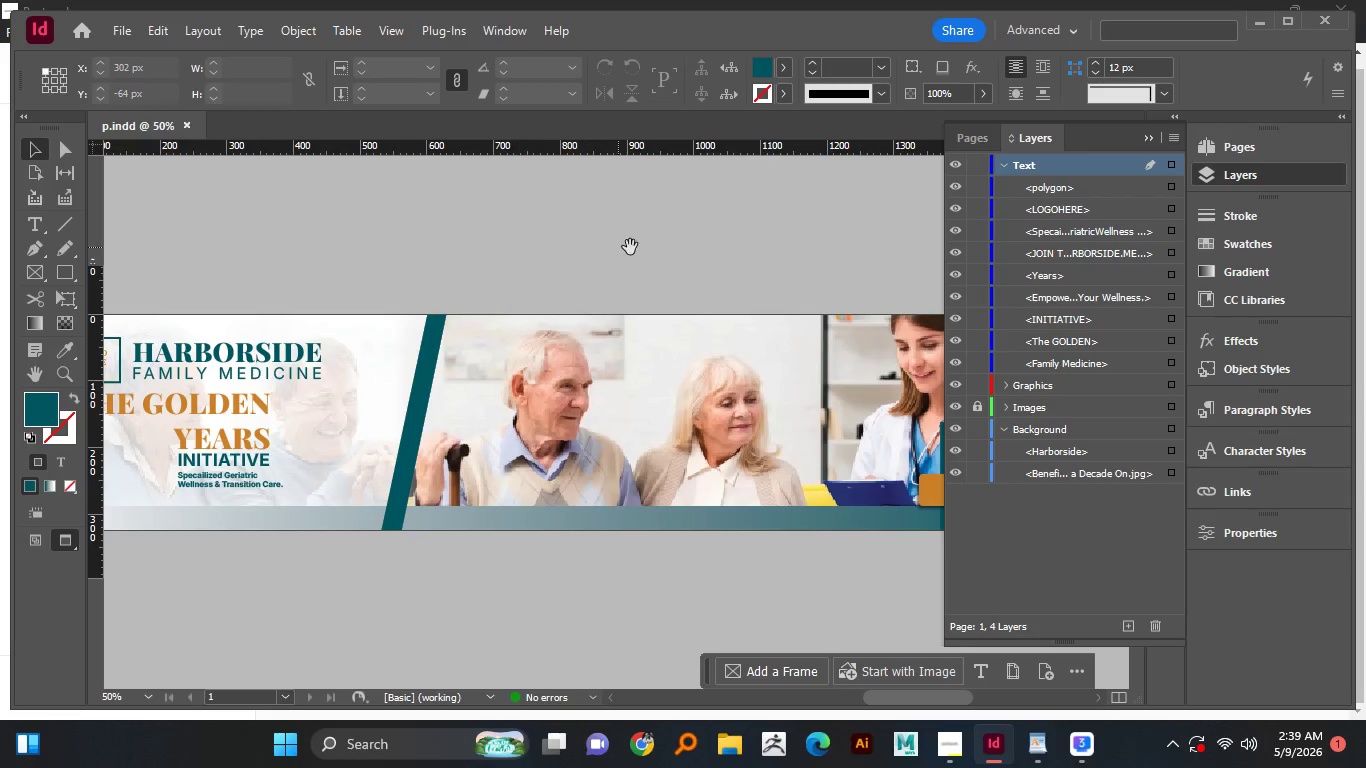 
left_click_drag(start_coordinate=[630, 247], to_coordinate=[407, 247])
 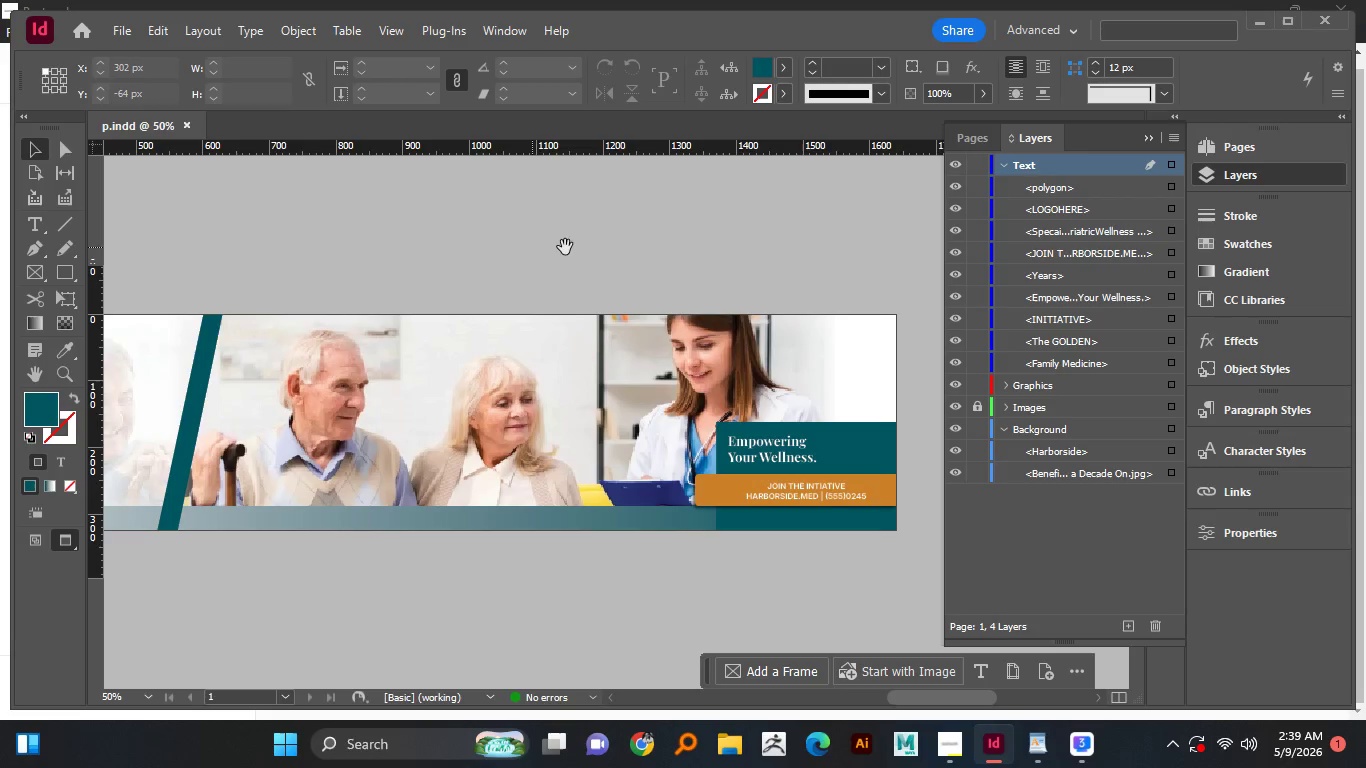 
hold_key(key=Space, duration=1.5)
 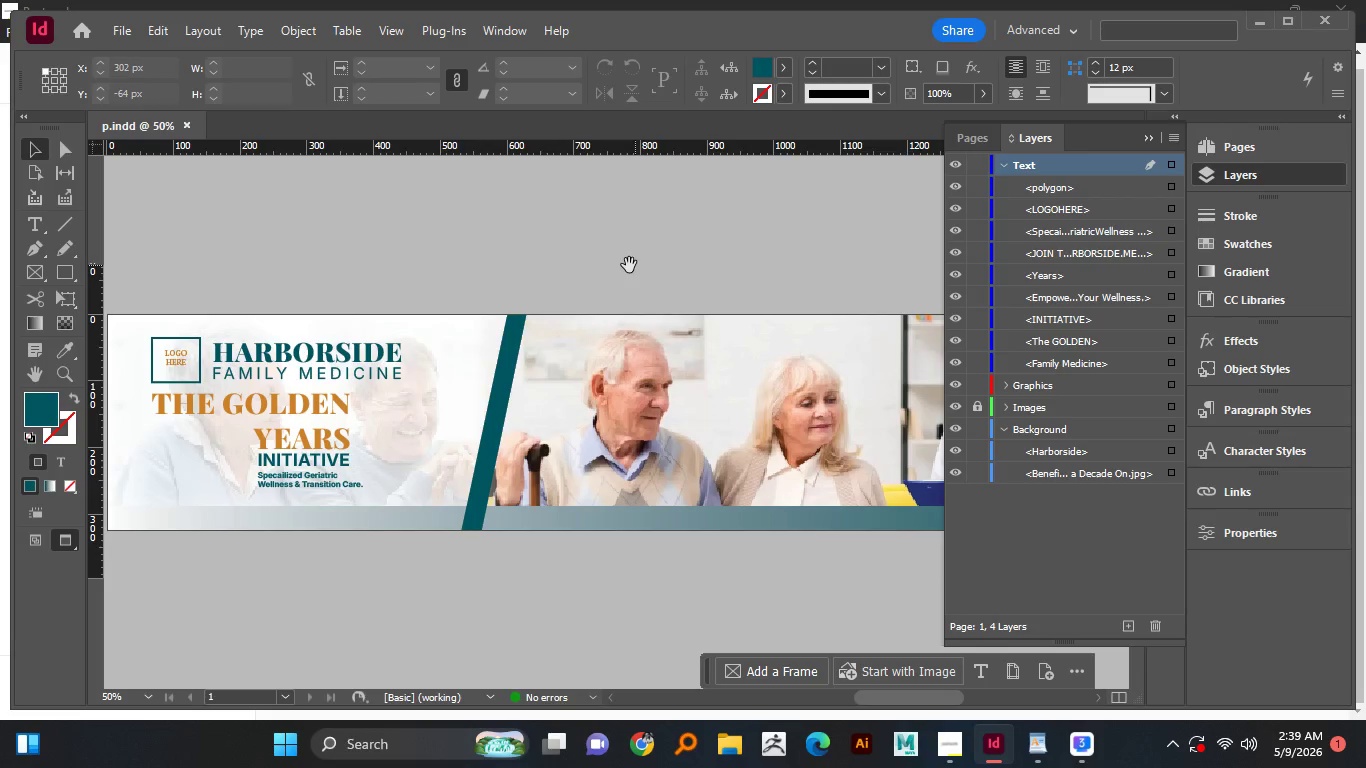 
left_click_drag(start_coordinate=[566, 247], to_coordinate=[664, 256])
 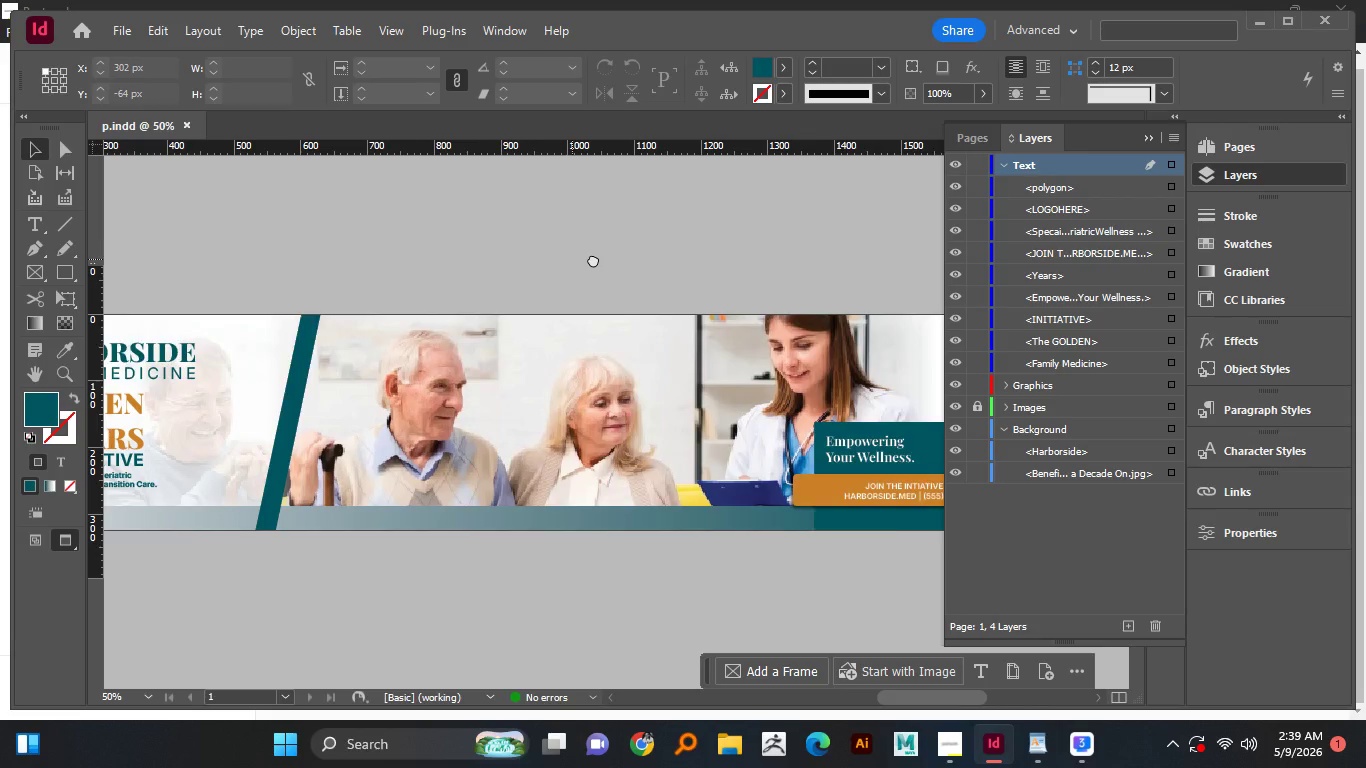 
left_click_drag(start_coordinate=[572, 259], to_coordinate=[651, 259])
 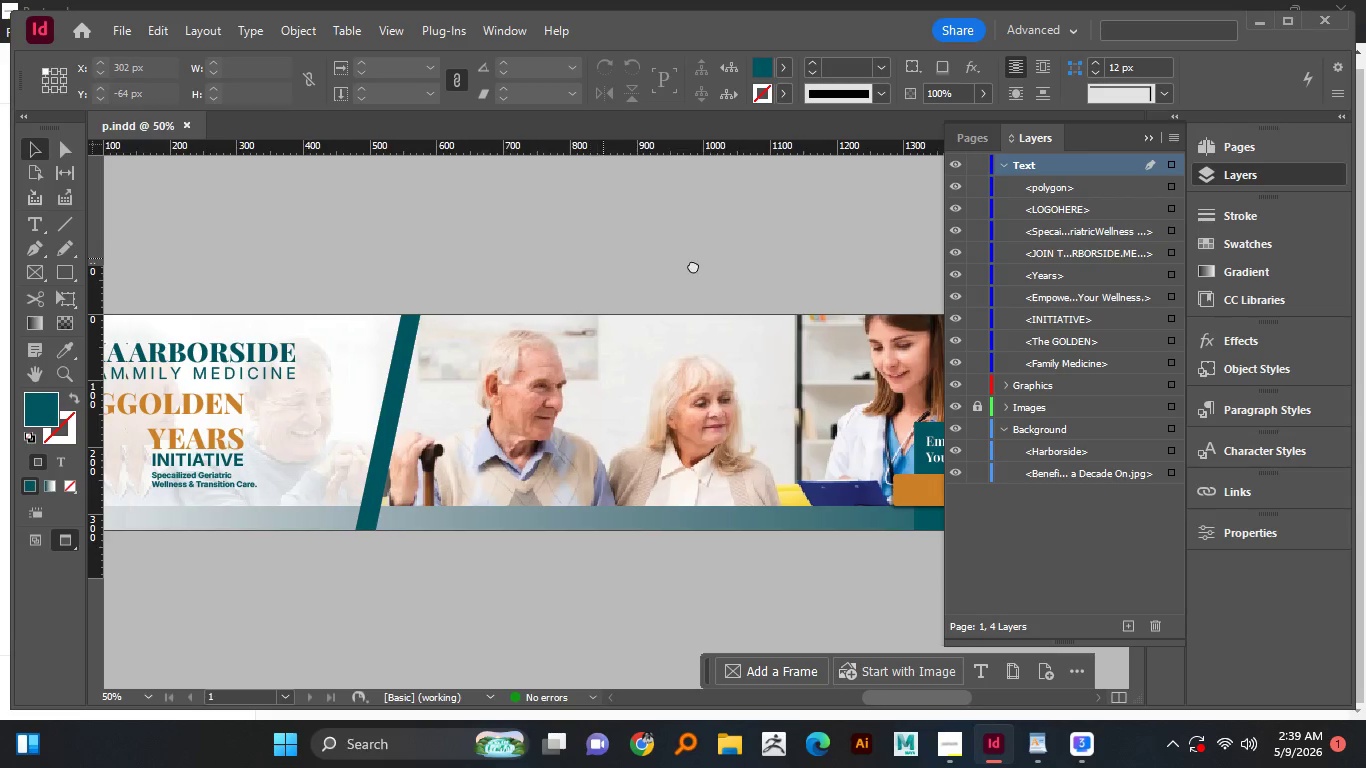 
left_click_drag(start_coordinate=[613, 258], to_coordinate=[694, 265])
 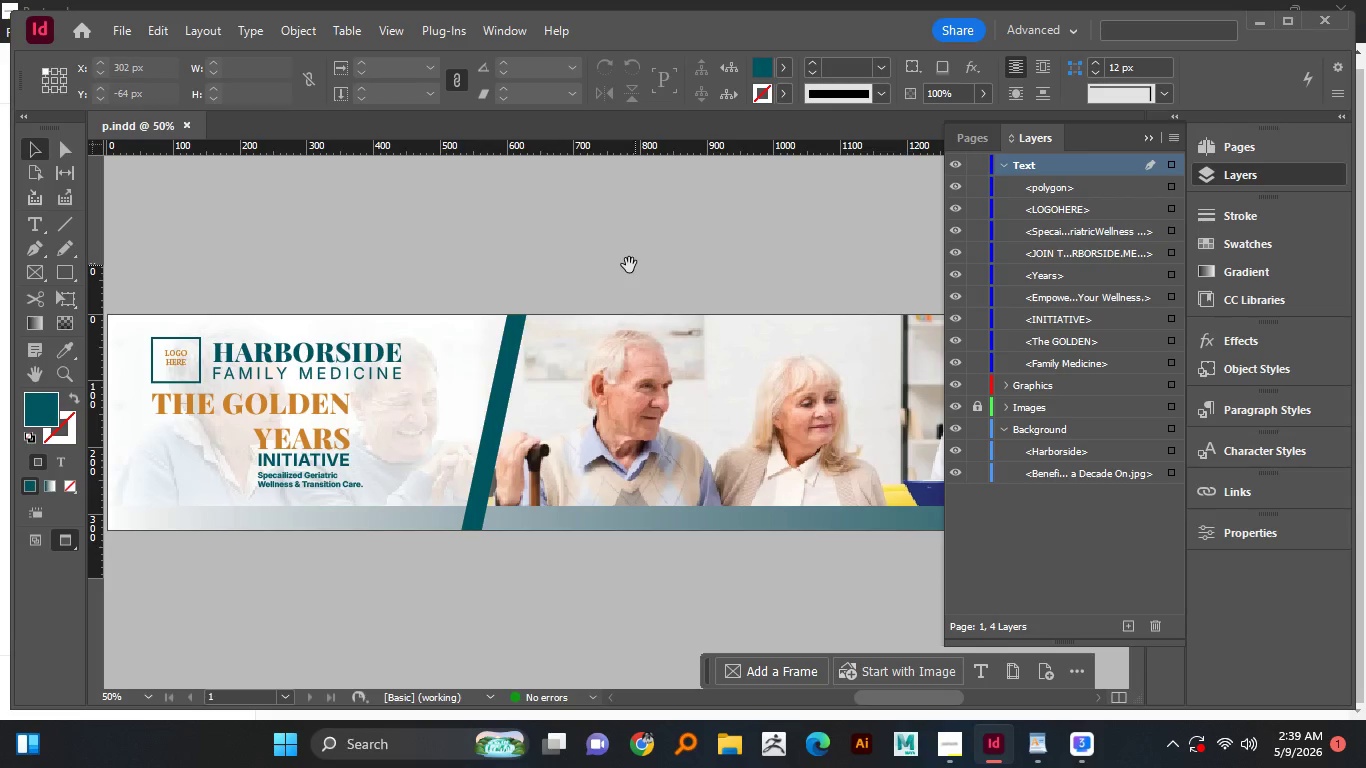 
hold_key(key=Space, duration=1.31)
 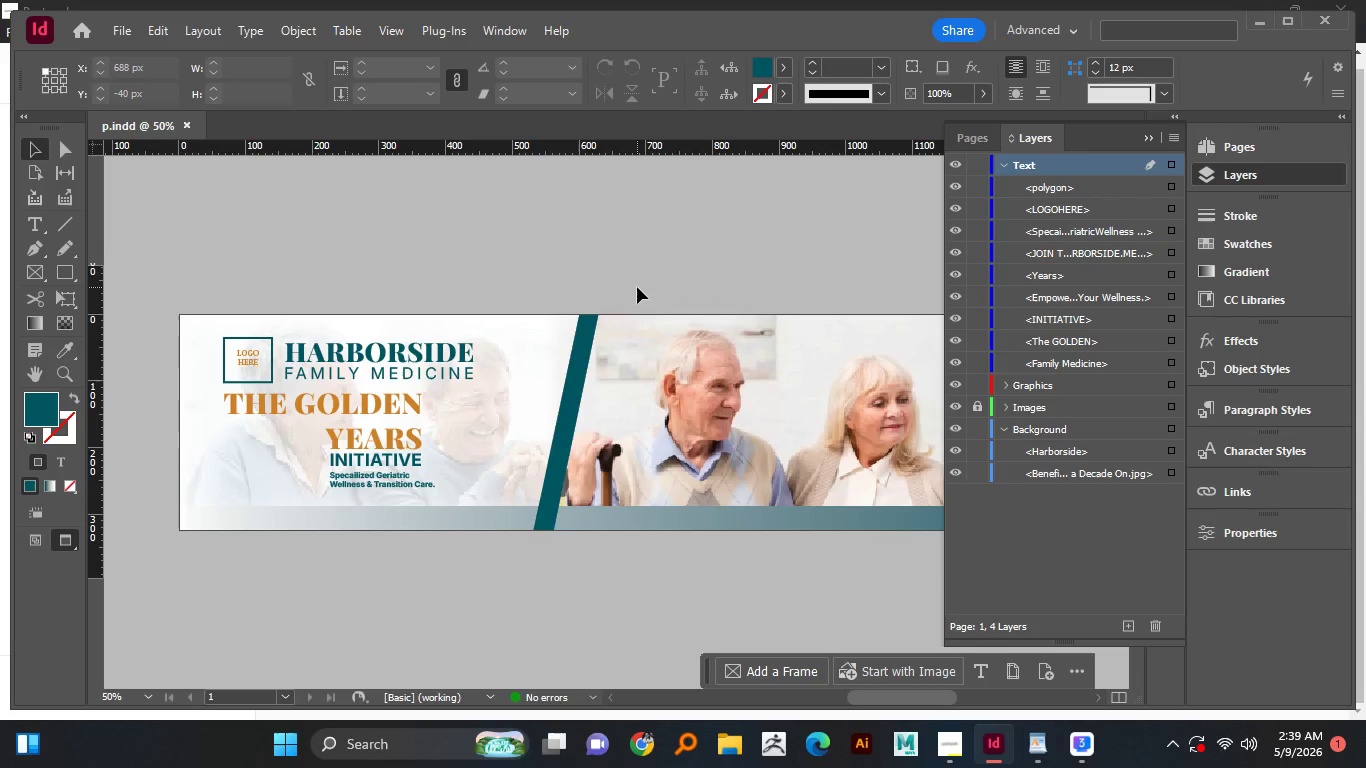 
left_click_drag(start_coordinate=[587, 265], to_coordinate=[635, 265])
 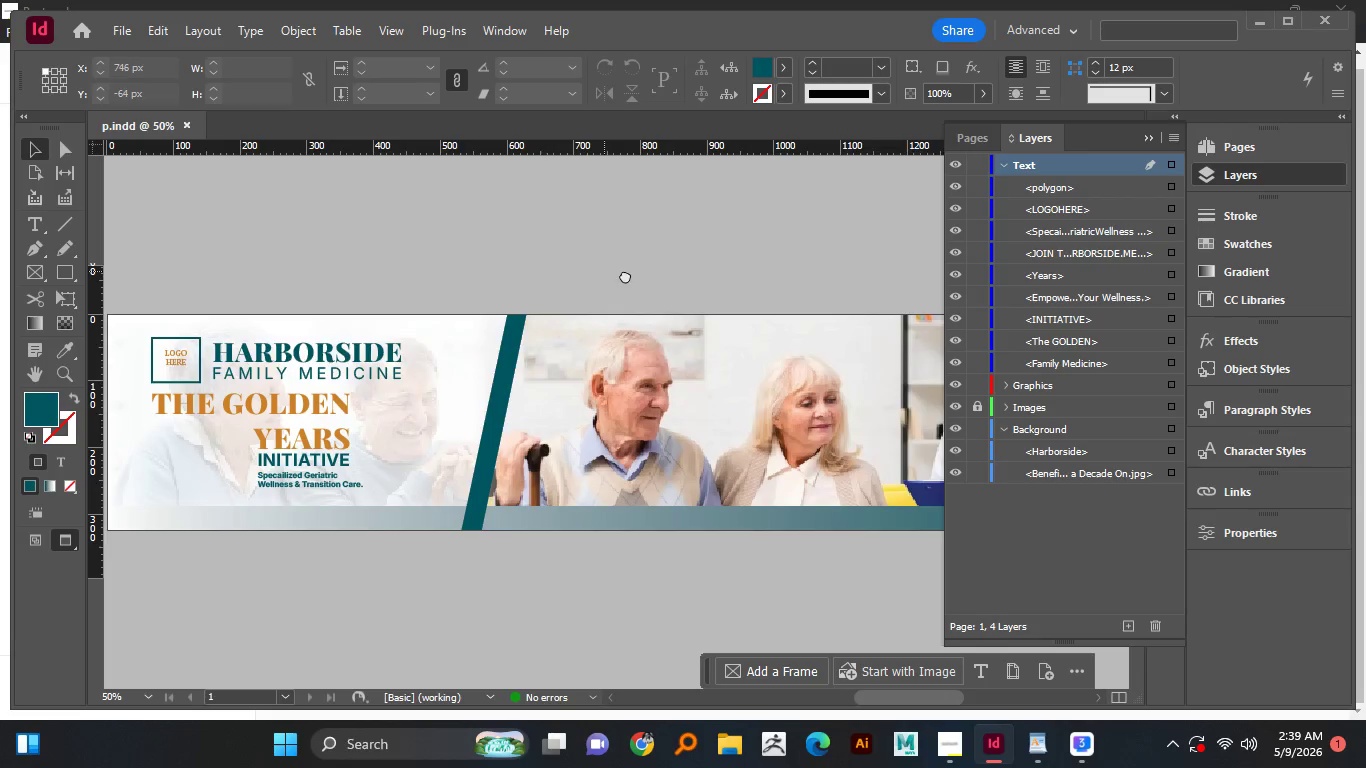 
left_click_drag(start_coordinate=[604, 271], to_coordinate=[676, 275])
 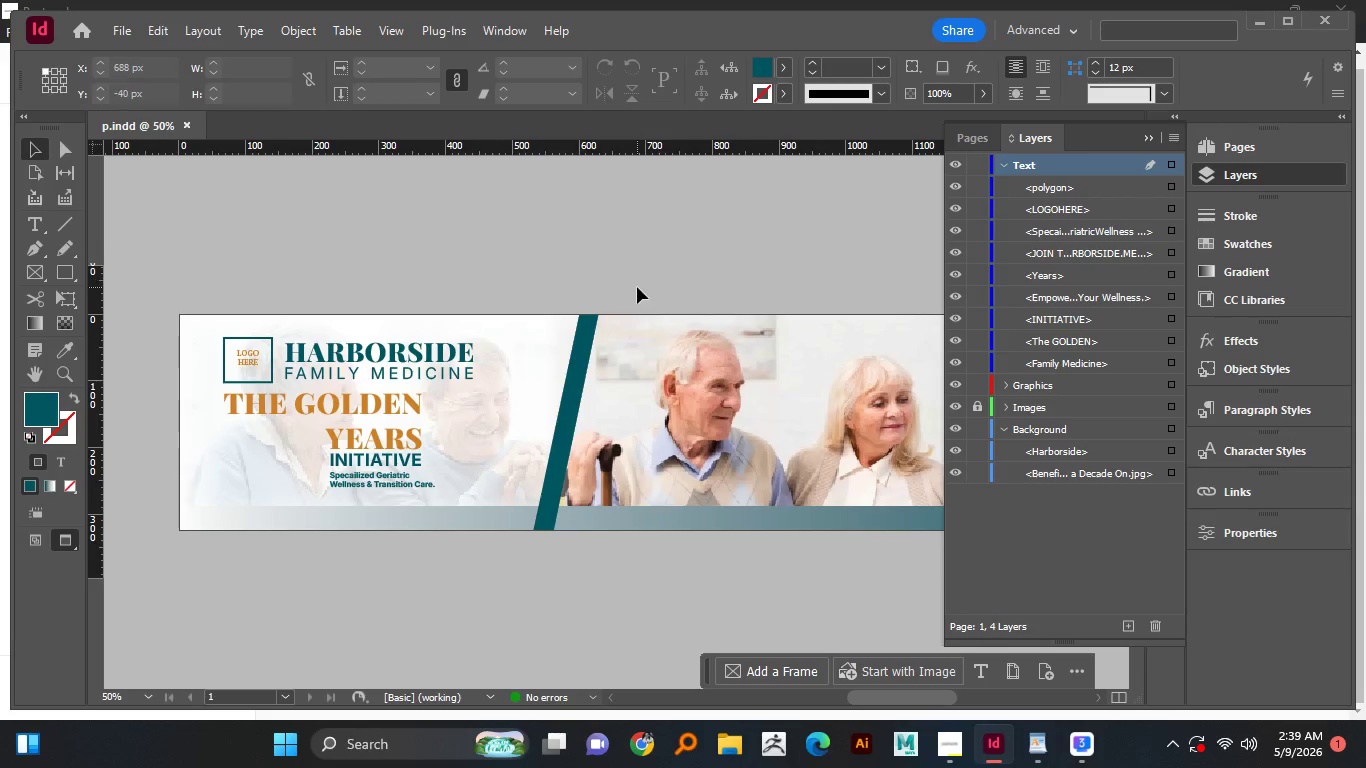 
key(Control+S)
 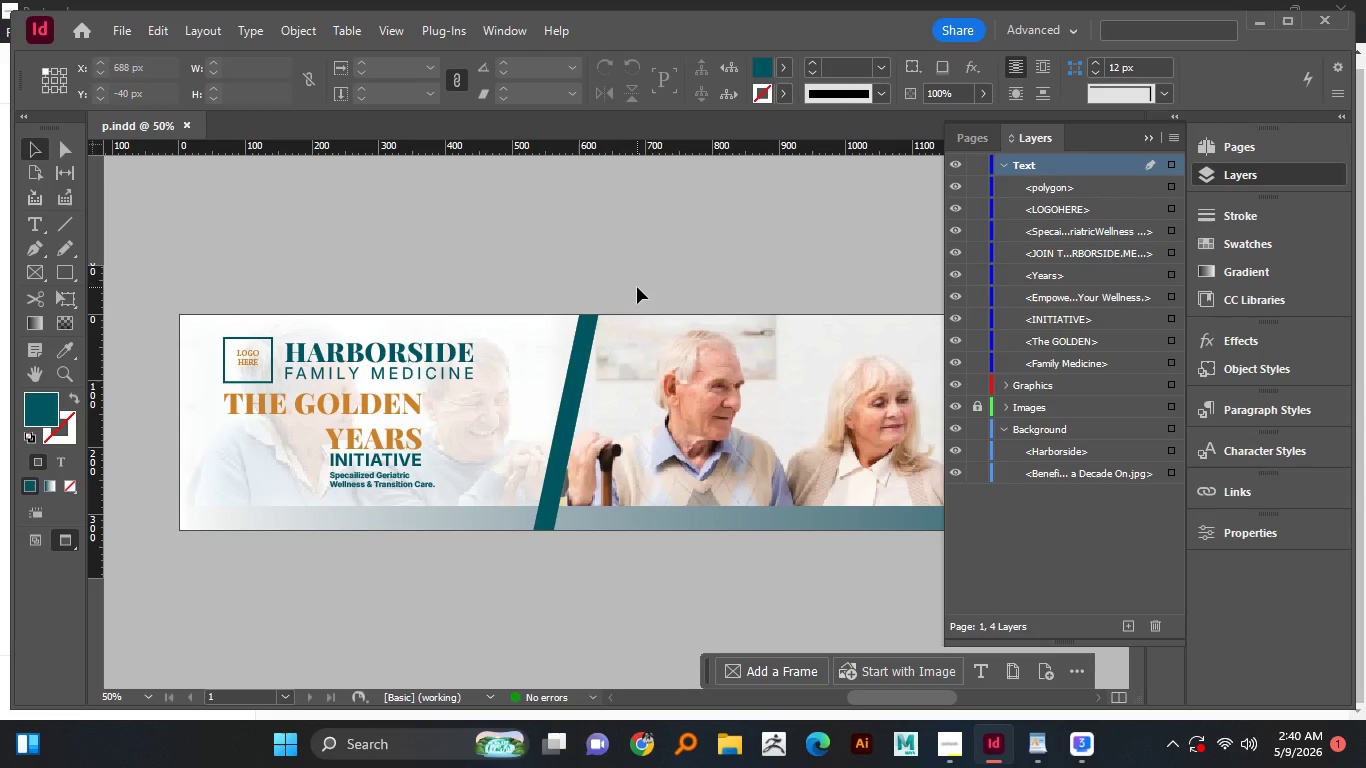 
wait(33.78)
 